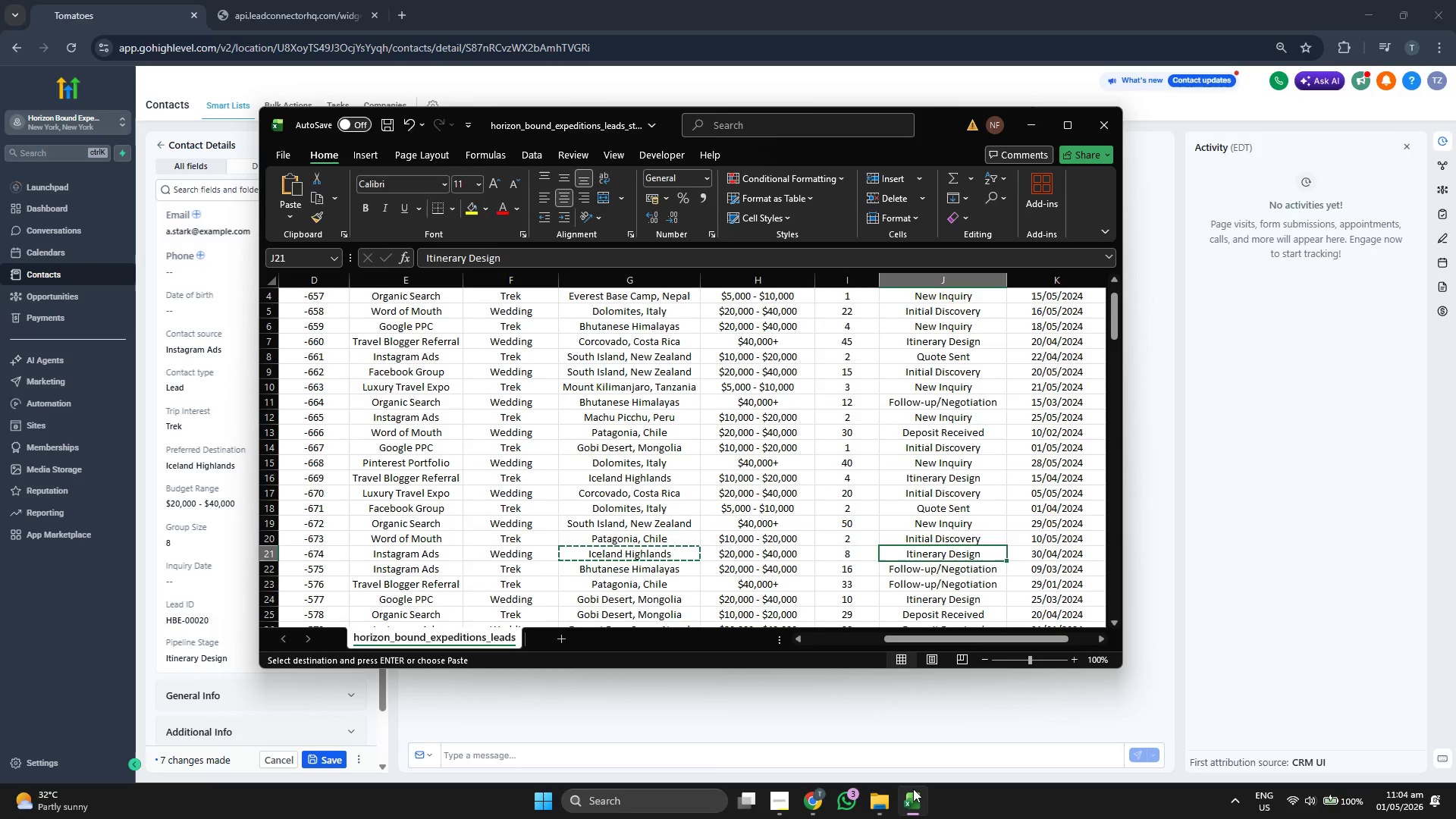 
left_click([913, 789])
 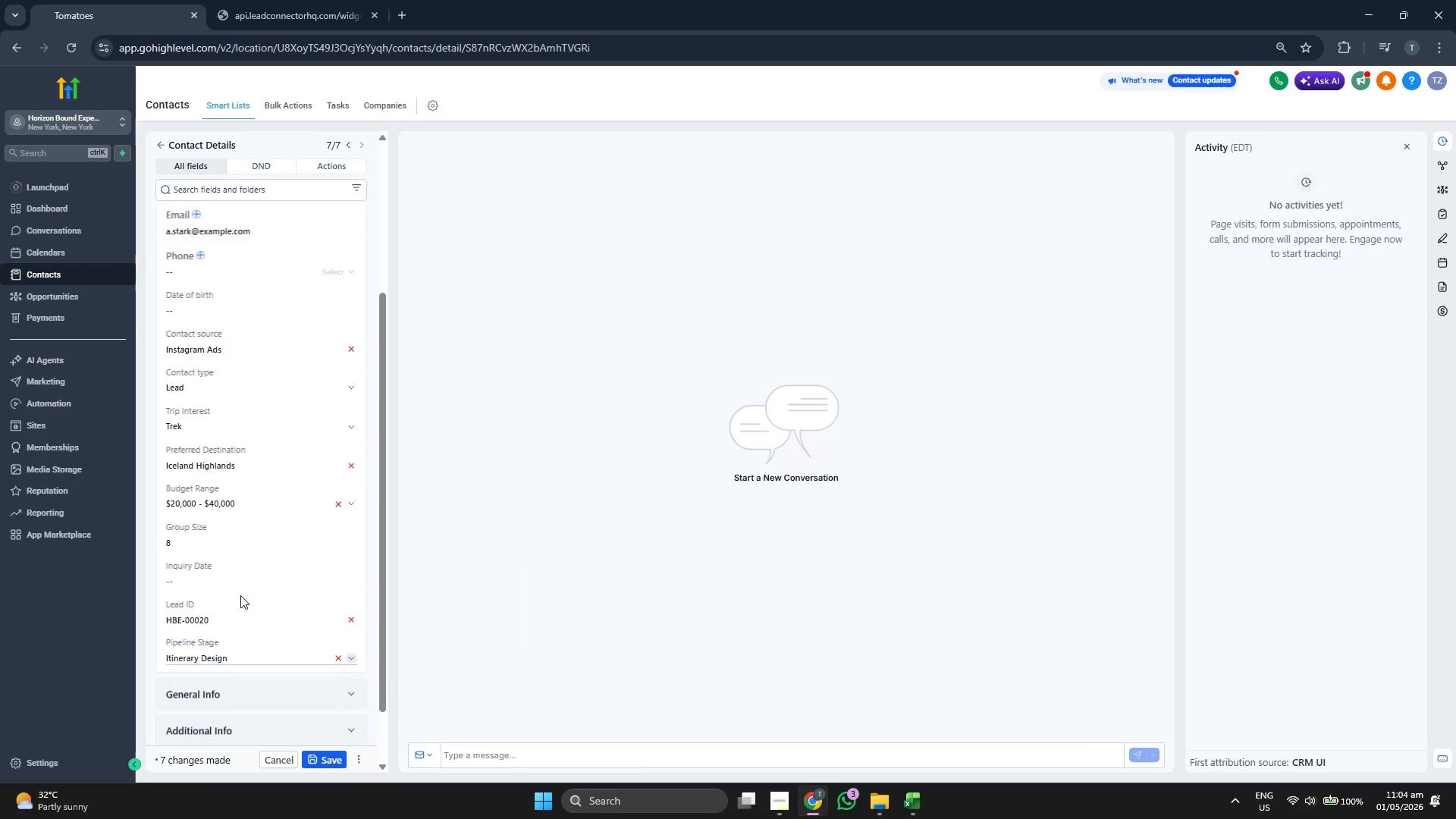 
left_click([242, 583])
 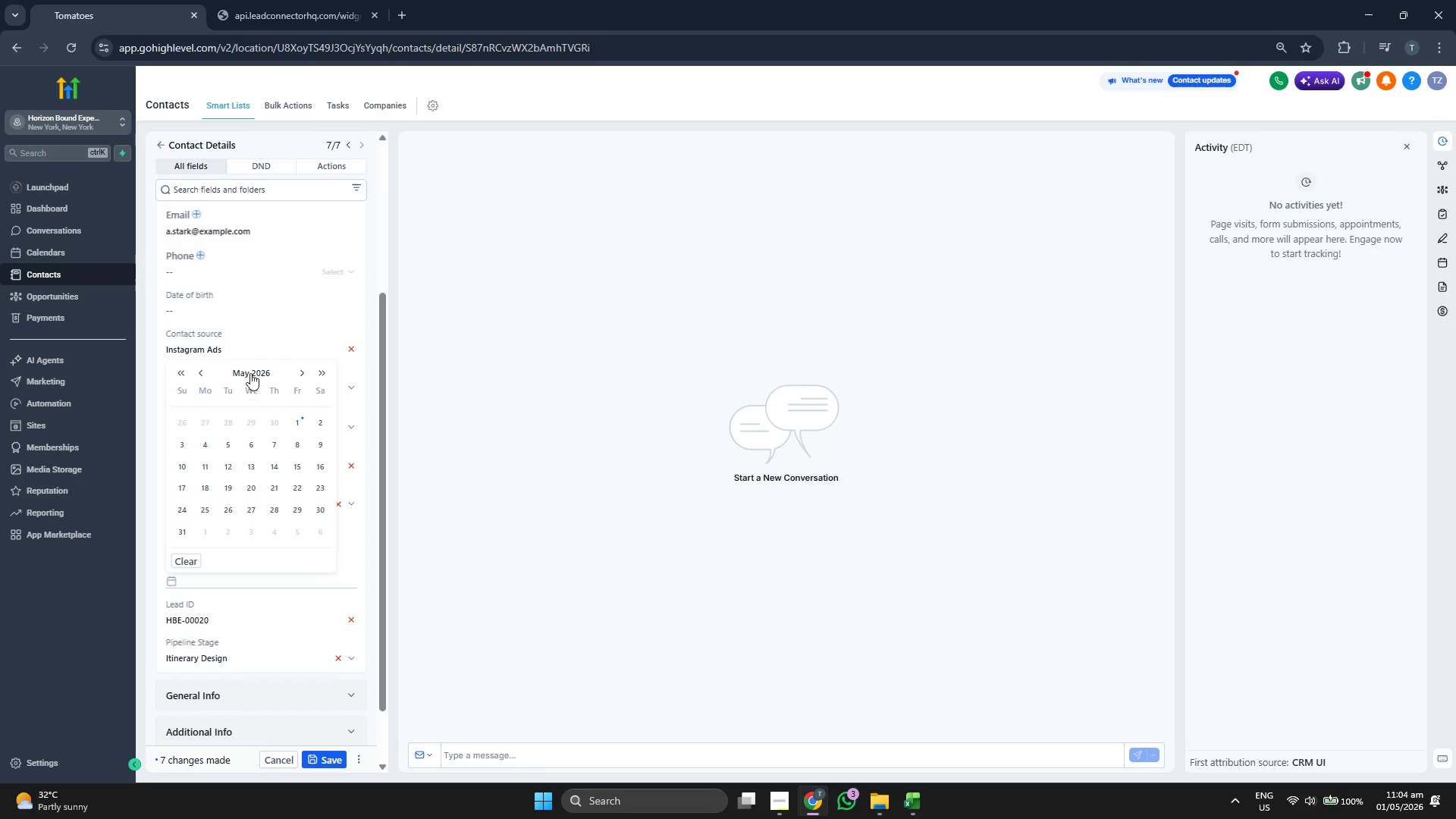 
left_click([250, 369])
 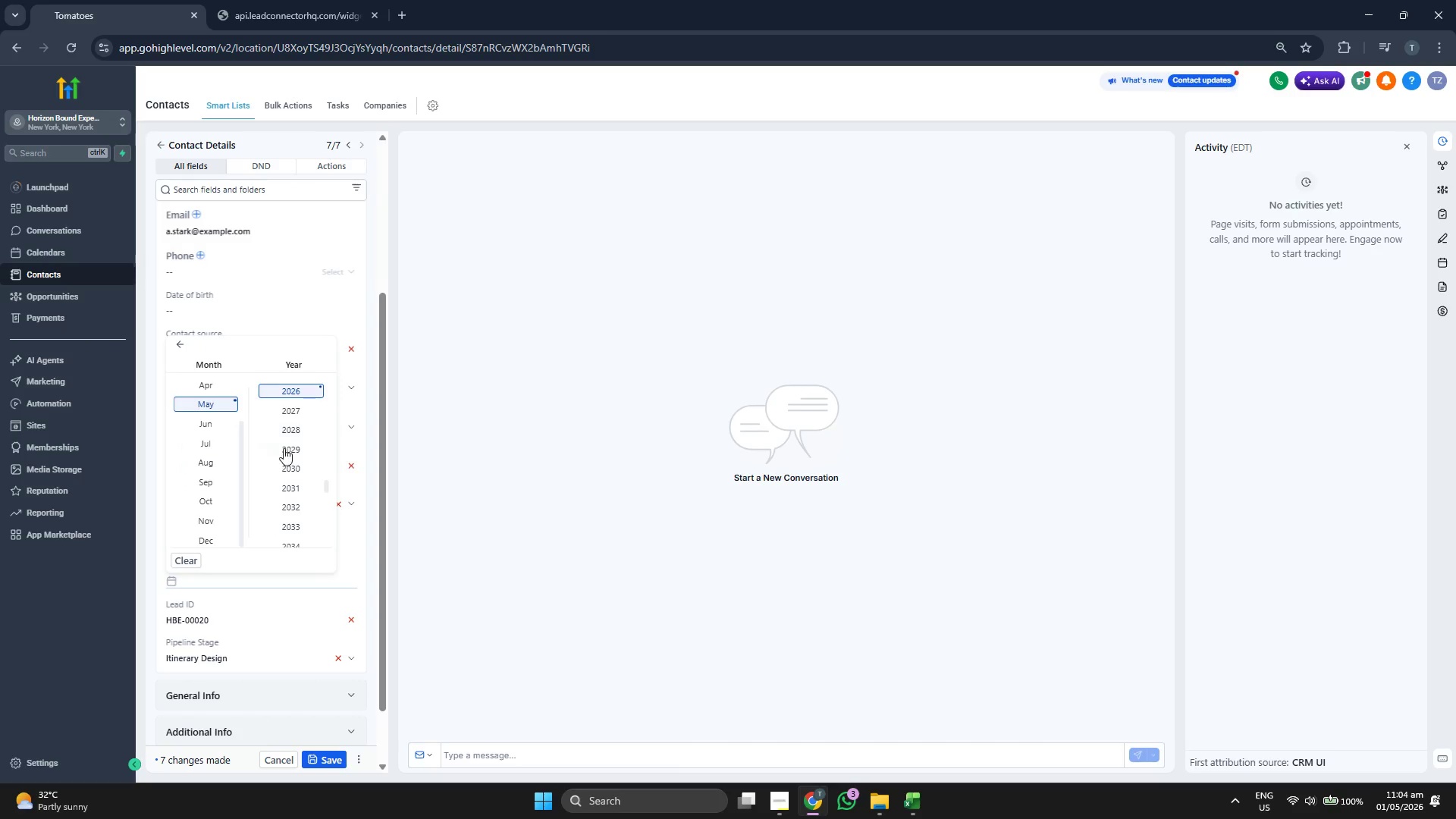 
scroll: coordinate [284, 449], scroll_direction: up, amount: 1.0
 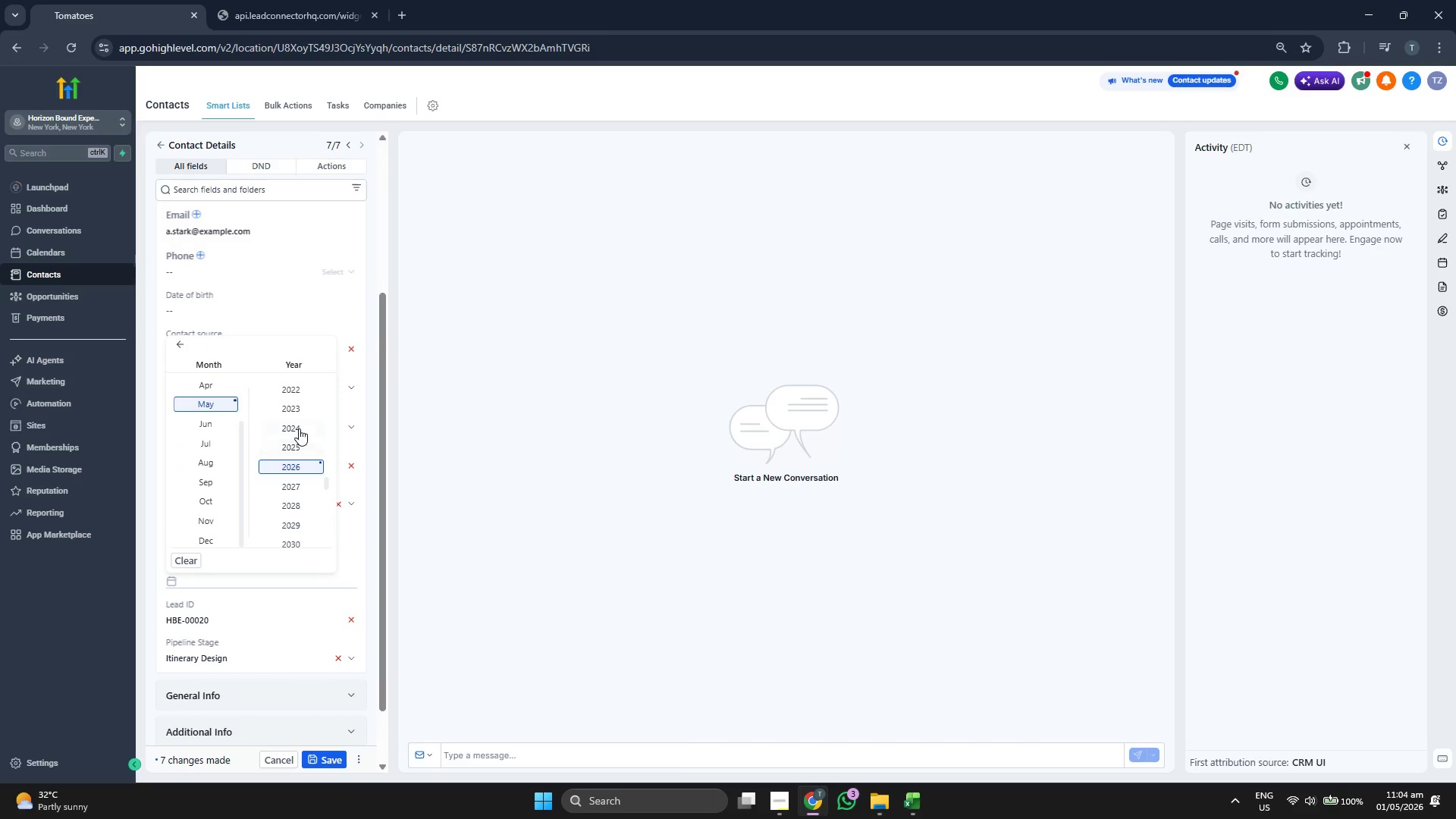 
left_click([299, 428])
 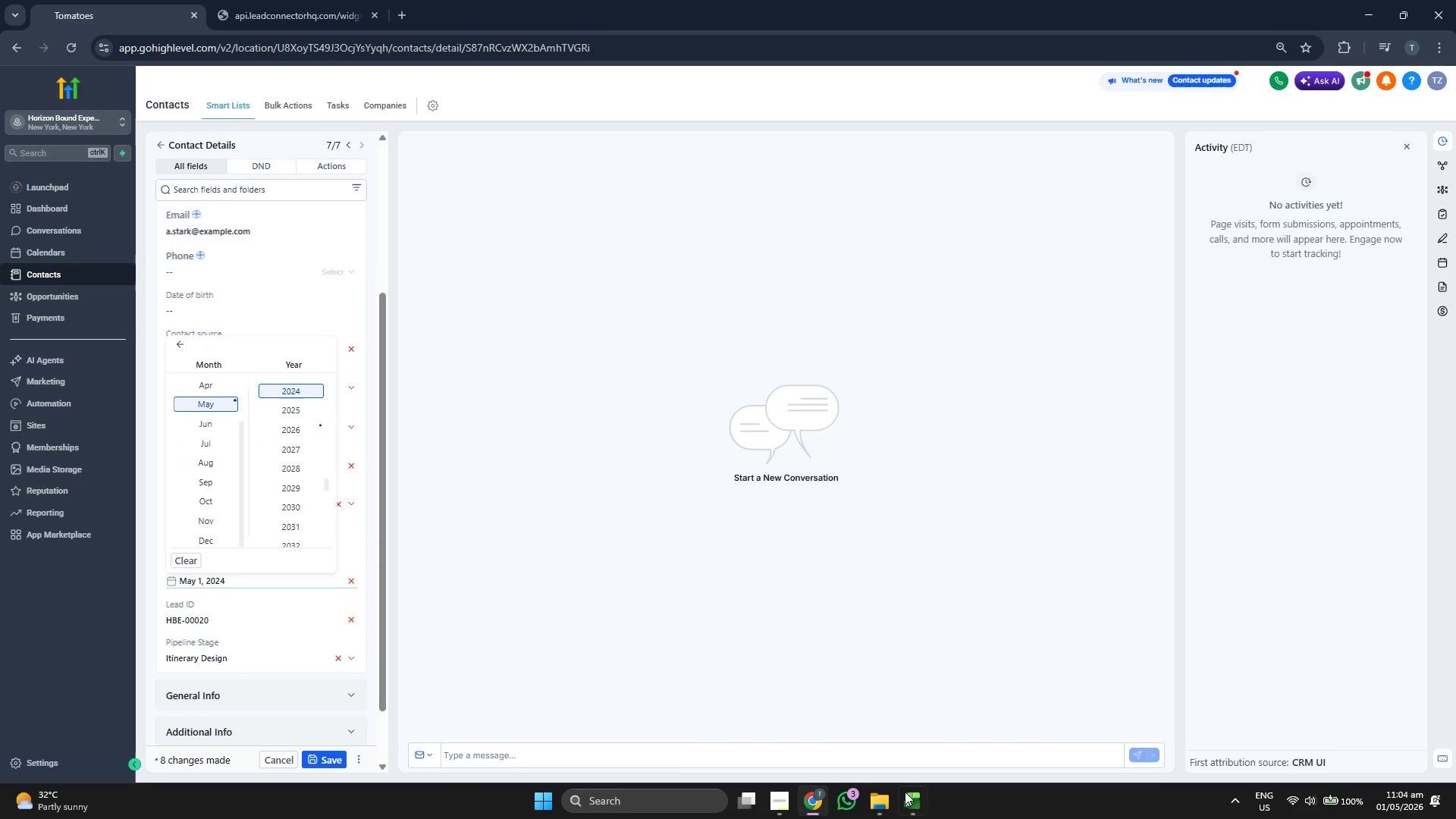 
left_click([927, 817])
 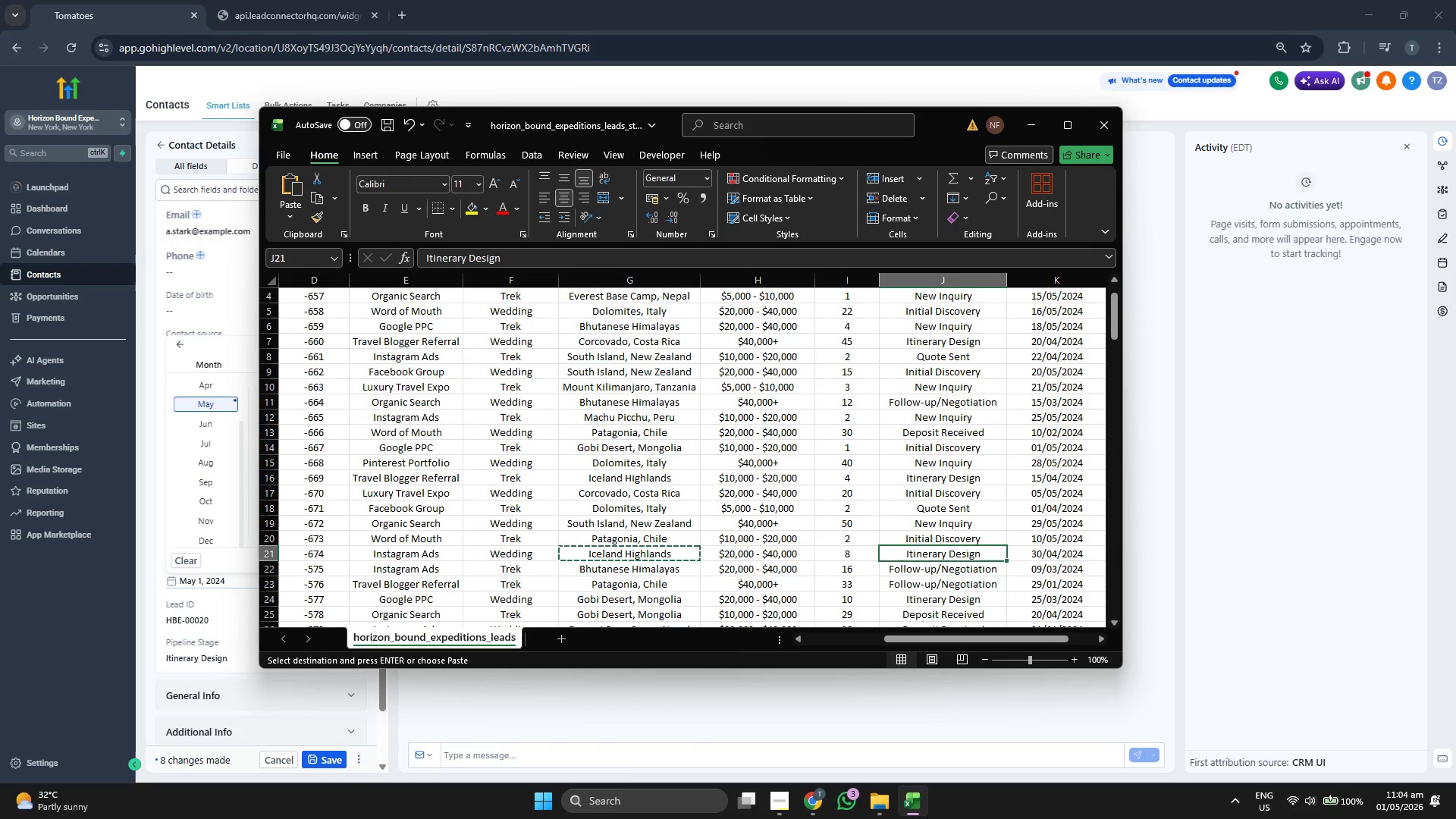 
left_click([927, 817])
 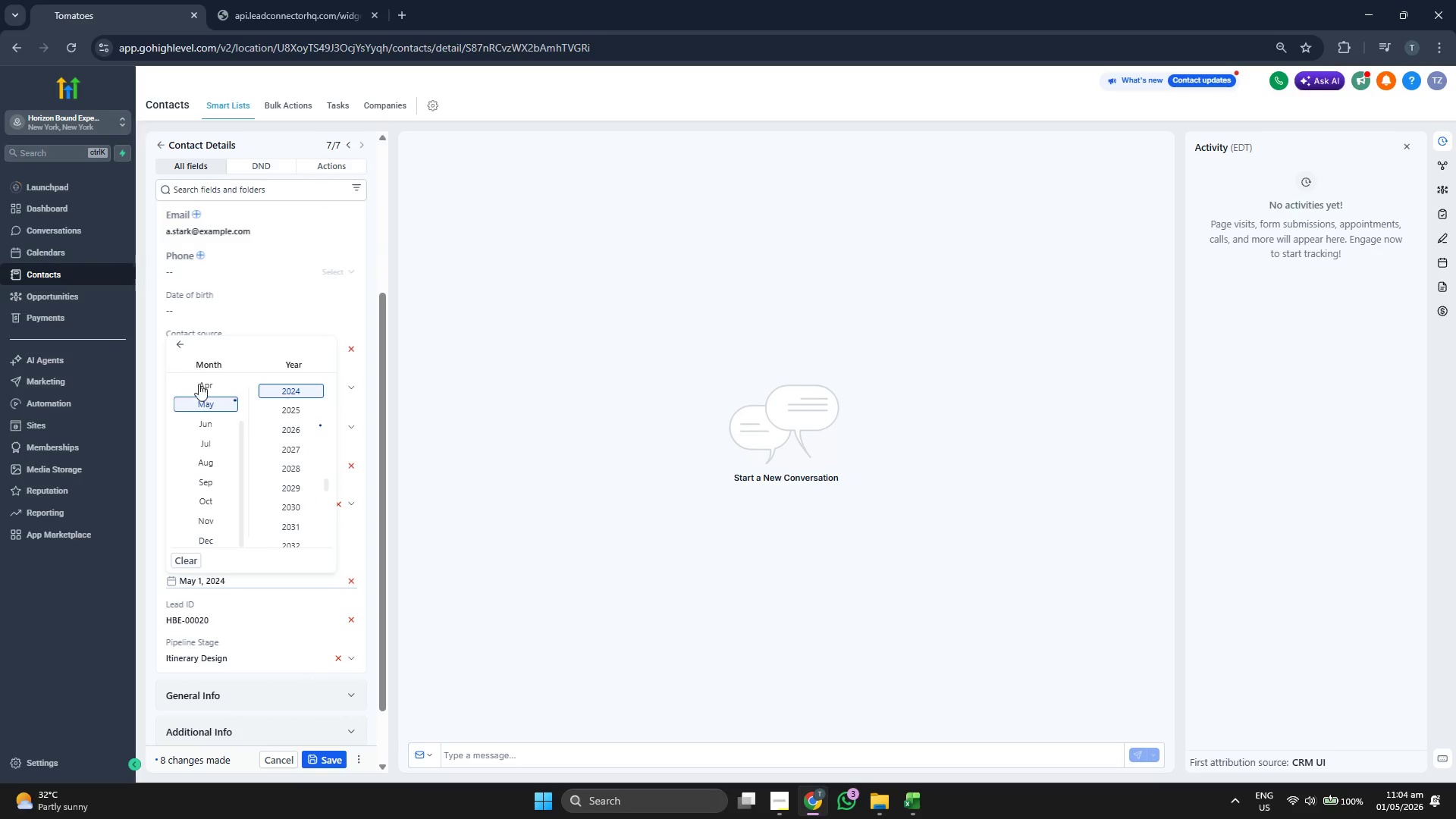 
scroll: coordinate [234, 446], scroll_direction: up, amount: 1.0
 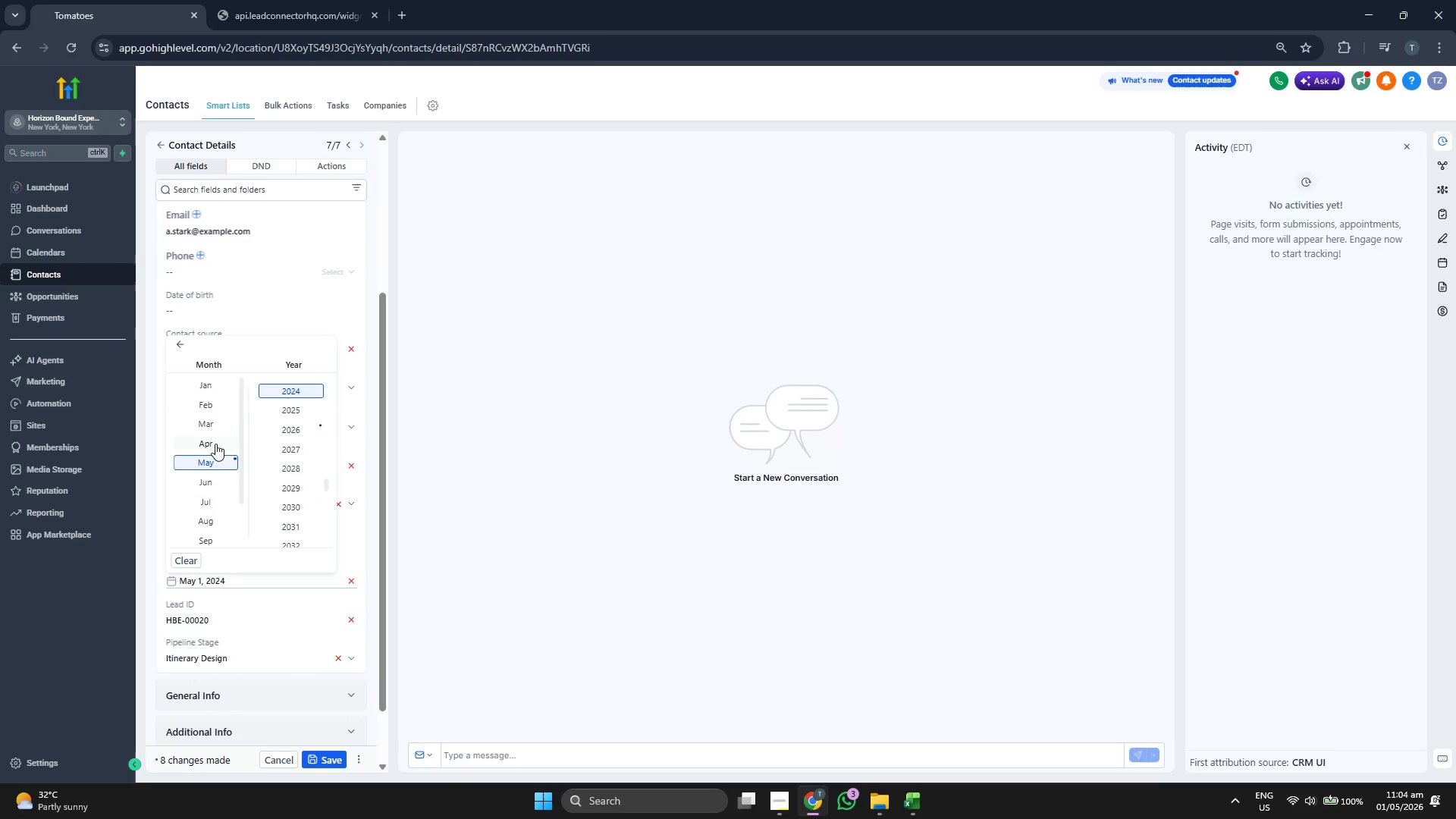 
left_click([215, 444])
 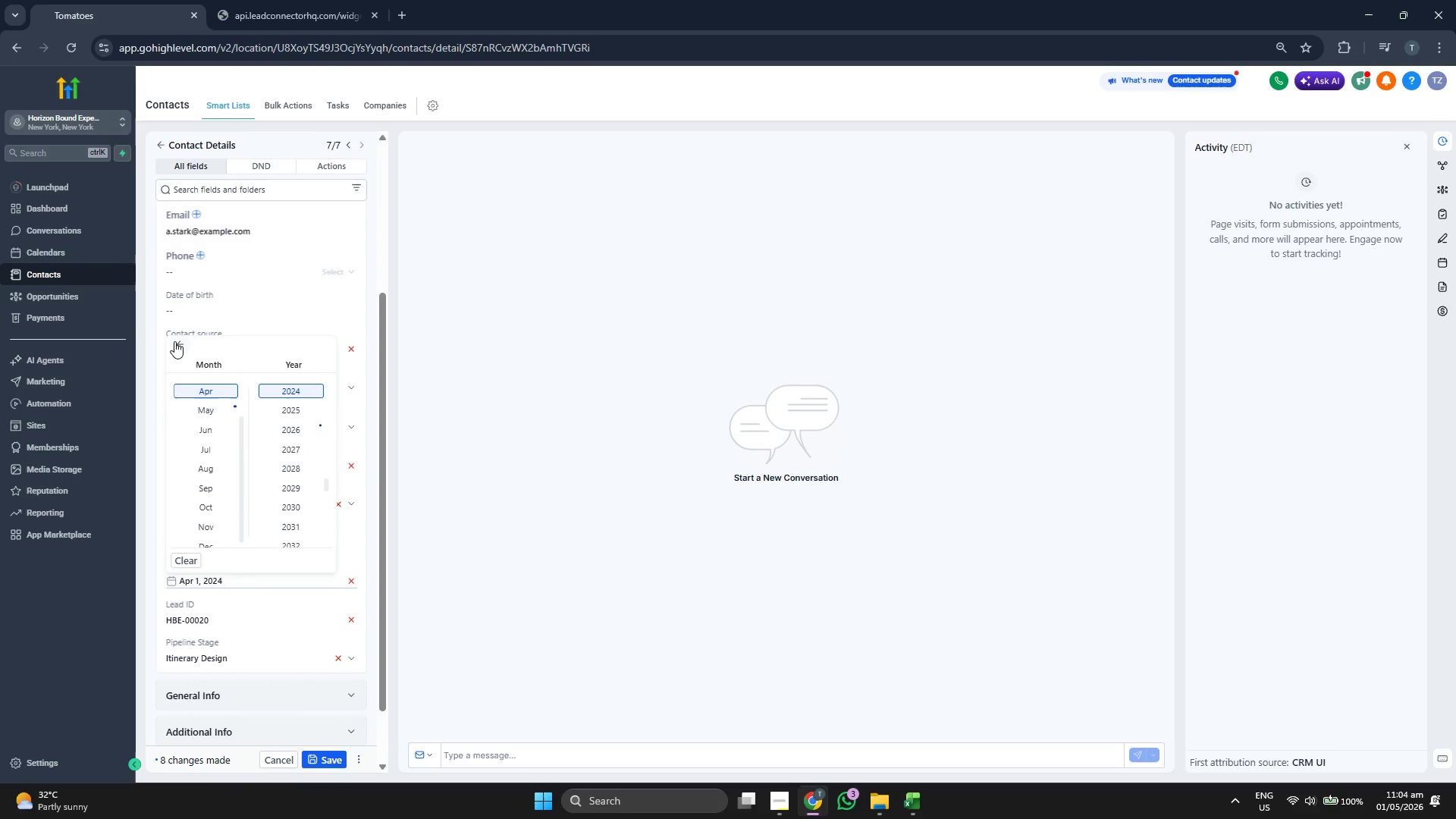 
left_click([175, 341])
 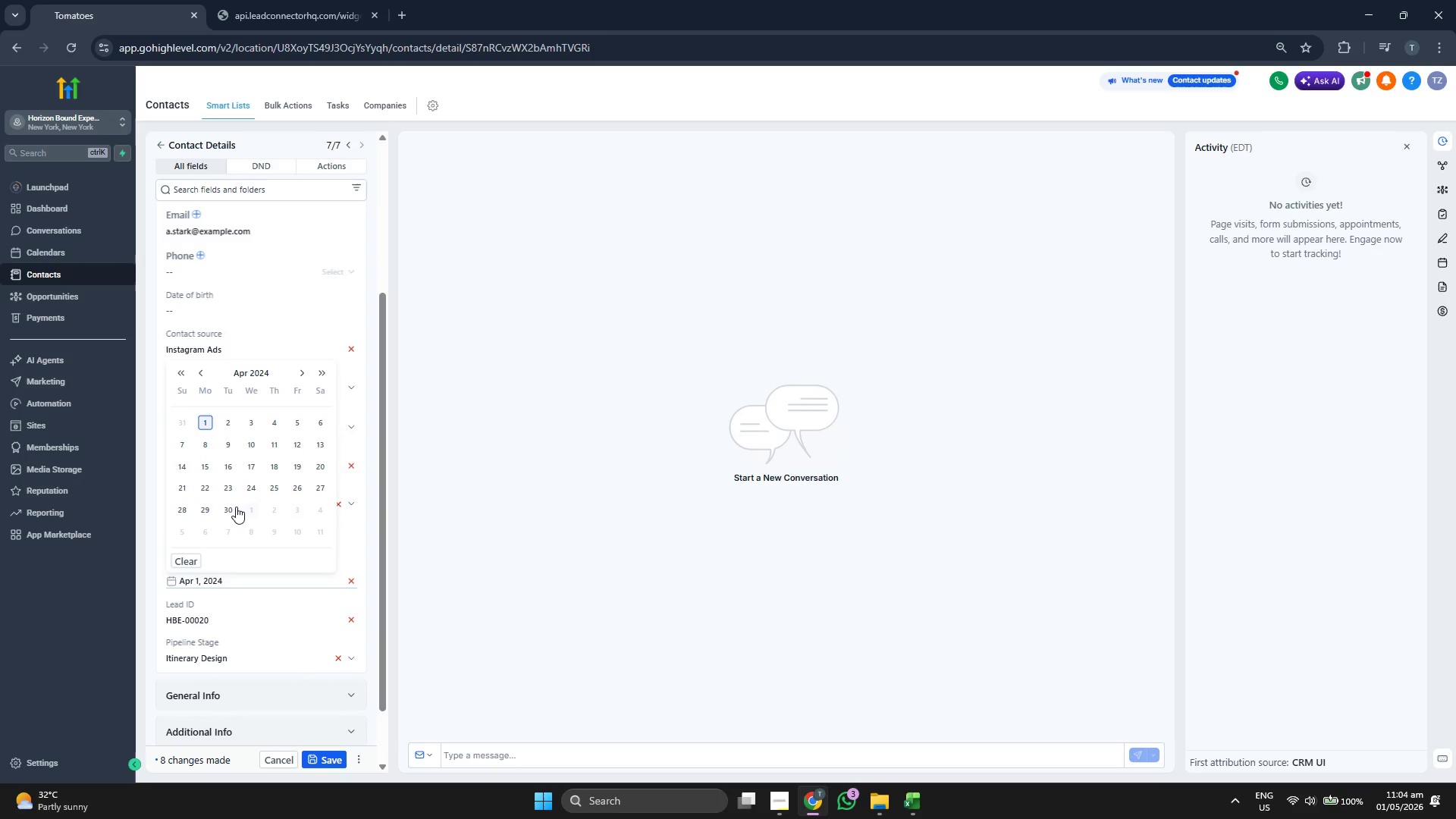 
left_click([228, 504])
 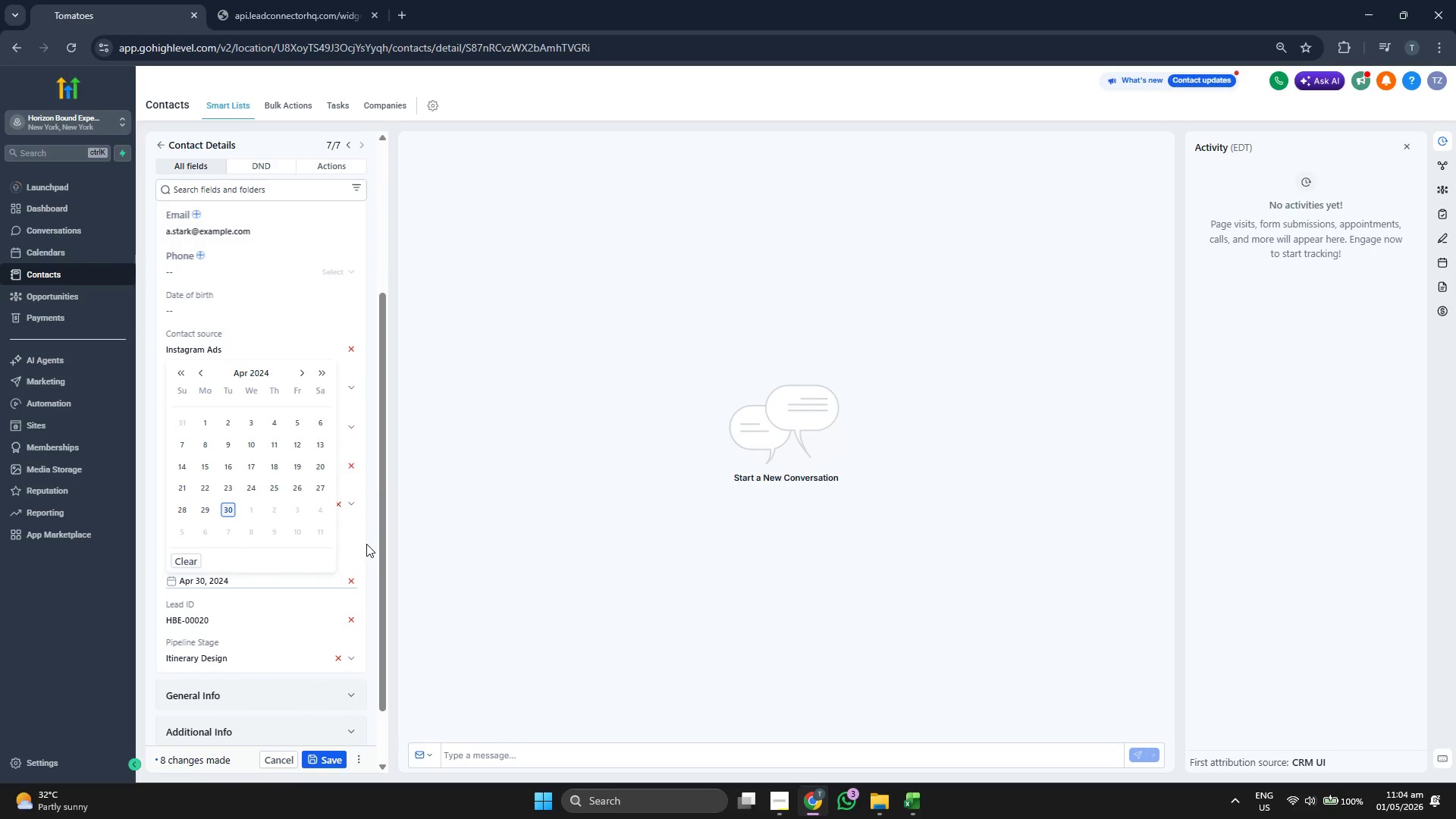 
left_click([368, 542])
 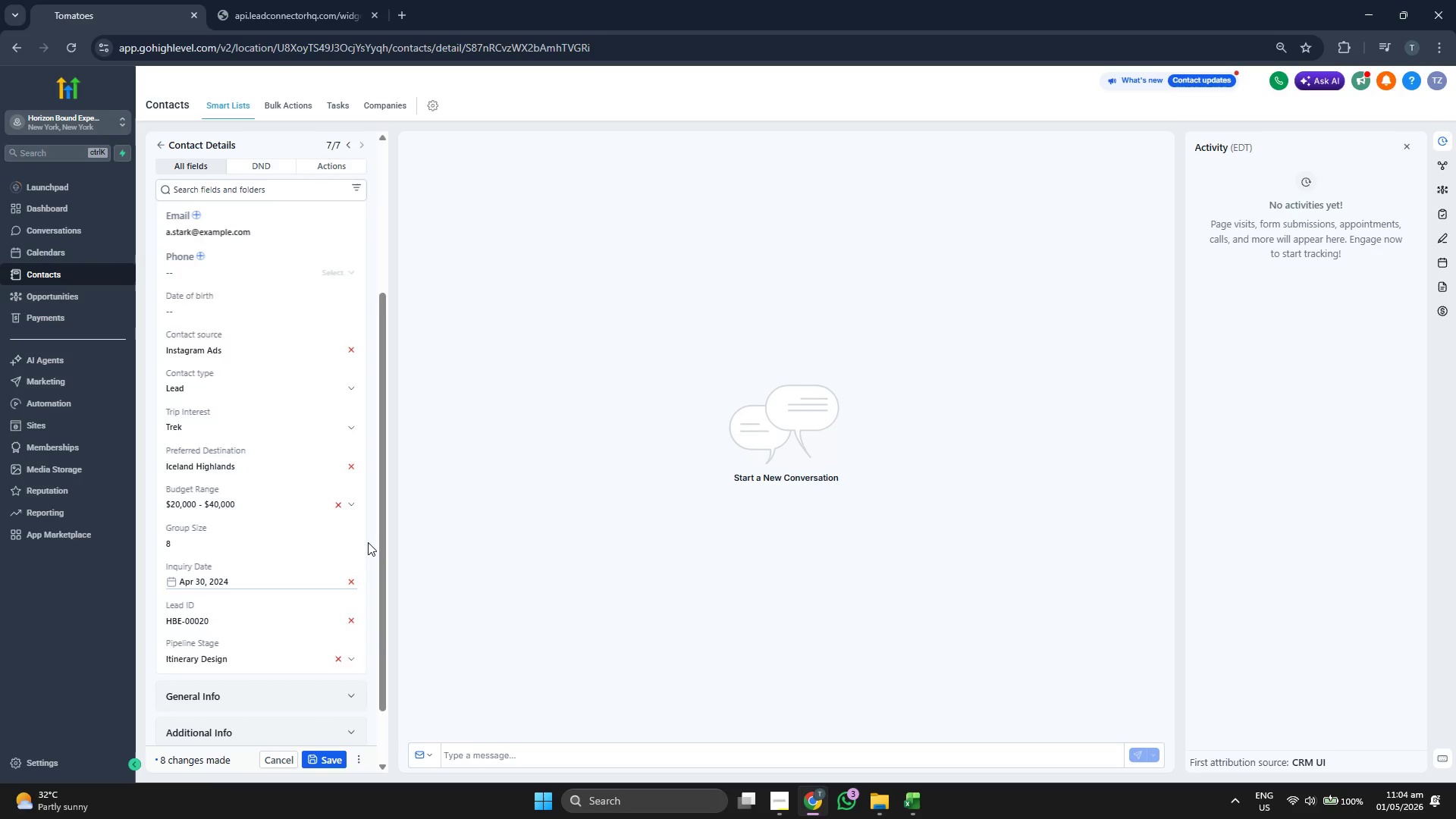 
scroll: coordinate [340, 524], scroll_direction: up, amount: 2.0
 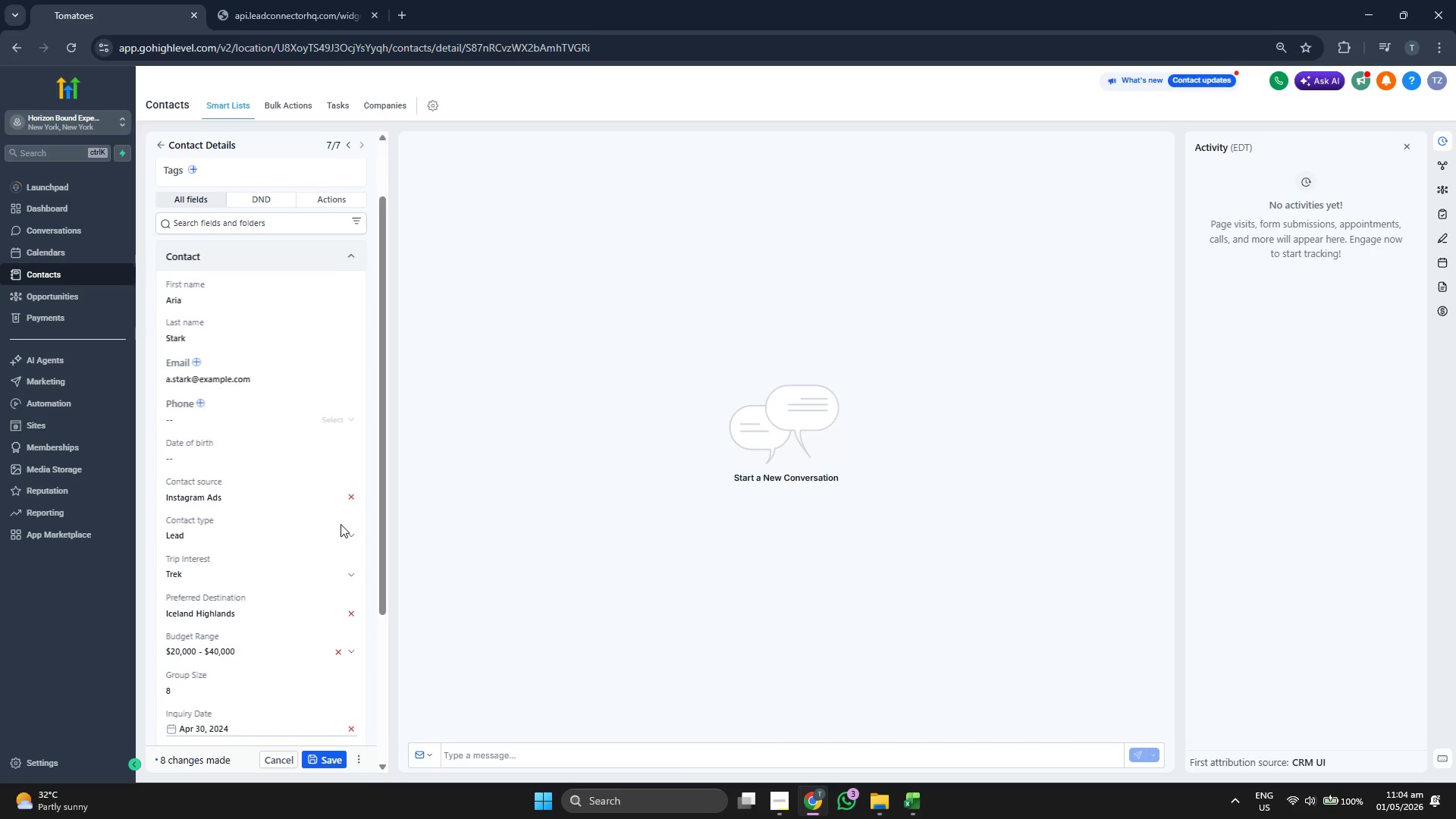 
scroll: coordinate [340, 531], scroll_direction: down, amount: 3.0
 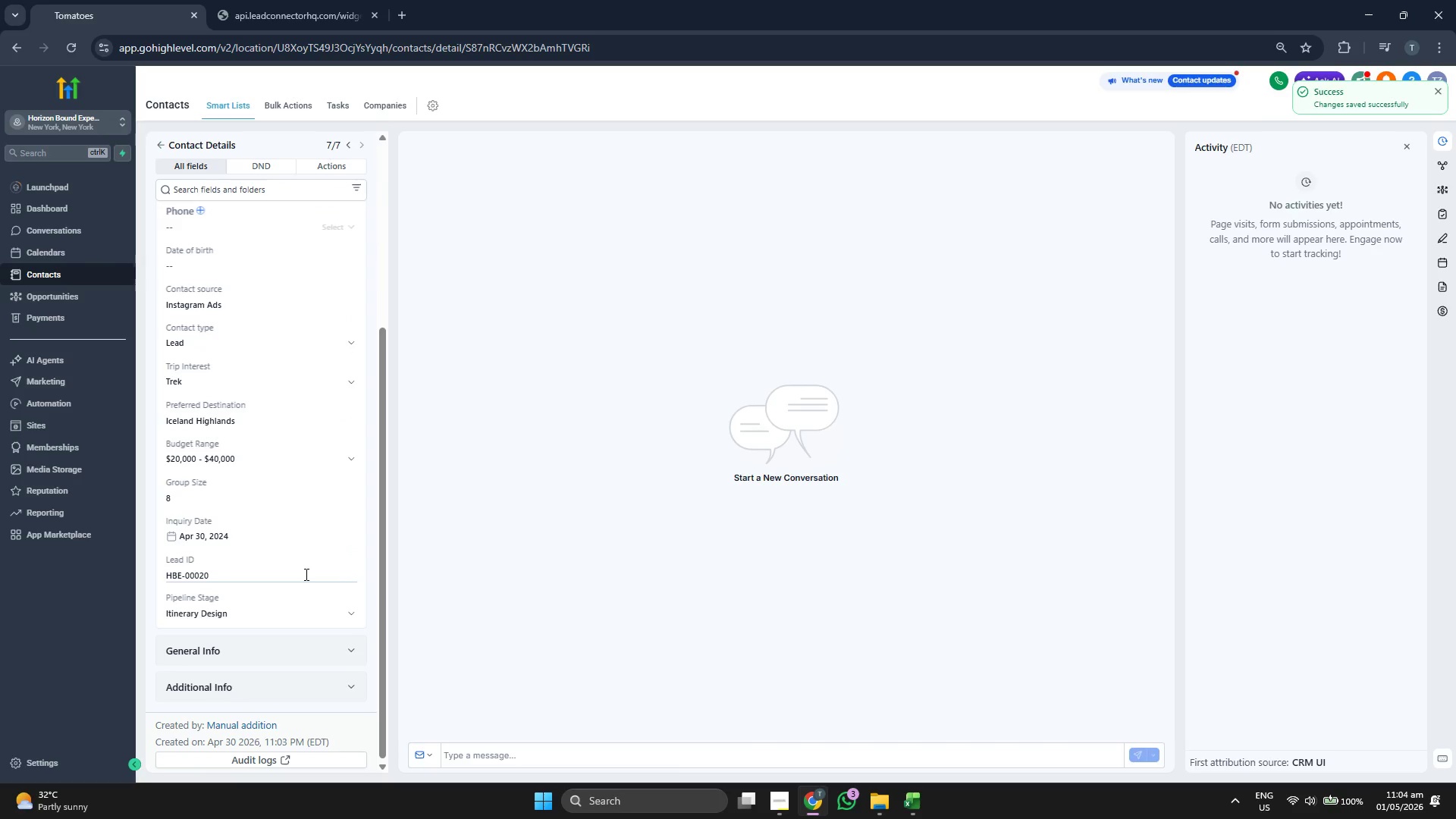 
scroll: coordinate [310, 573], scroll_direction: up, amount: 4.0
 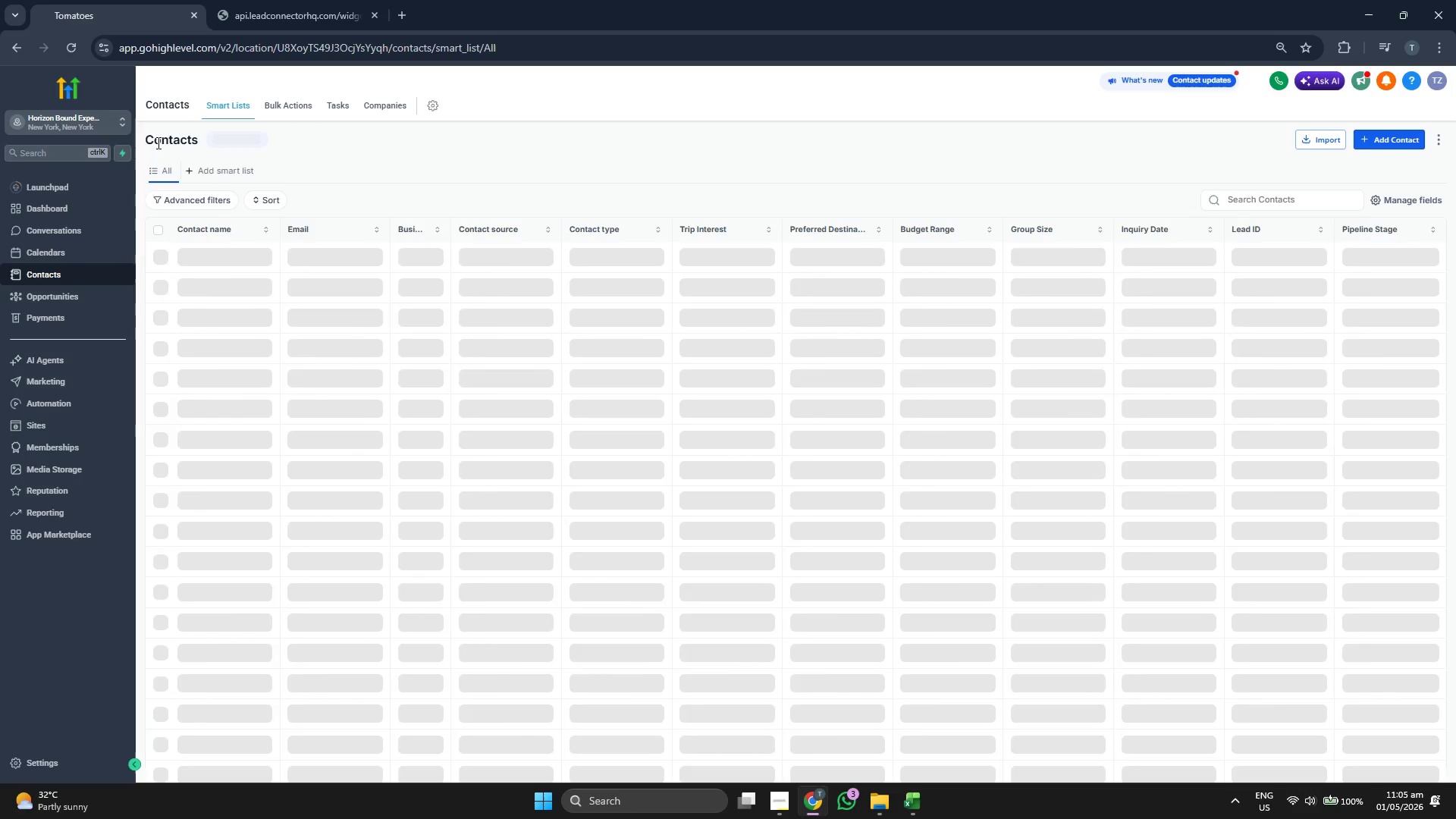 
wait(5.47)
 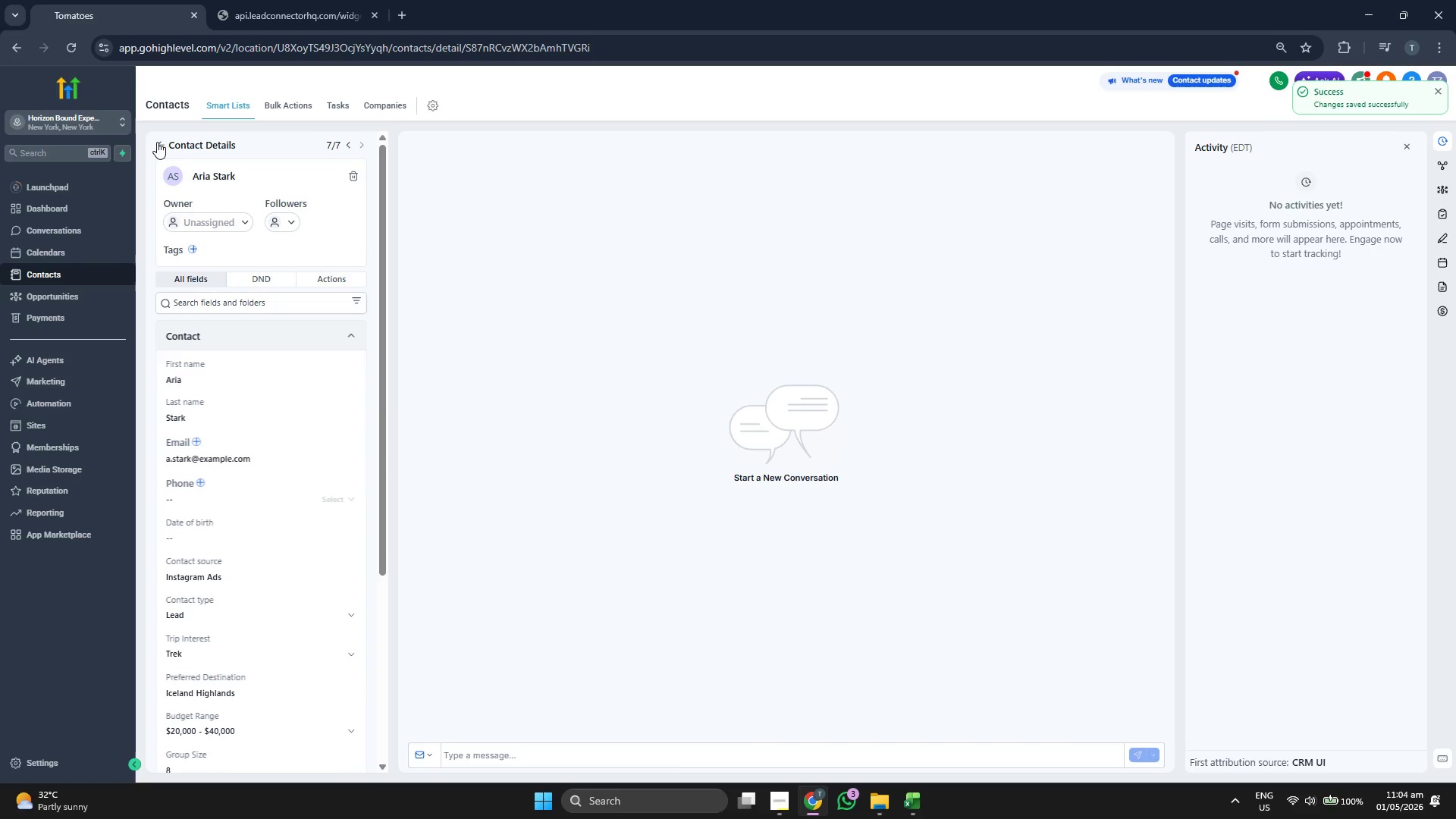 
scroll: coordinate [701, 496], scroll_direction: down, amount: 1.0
 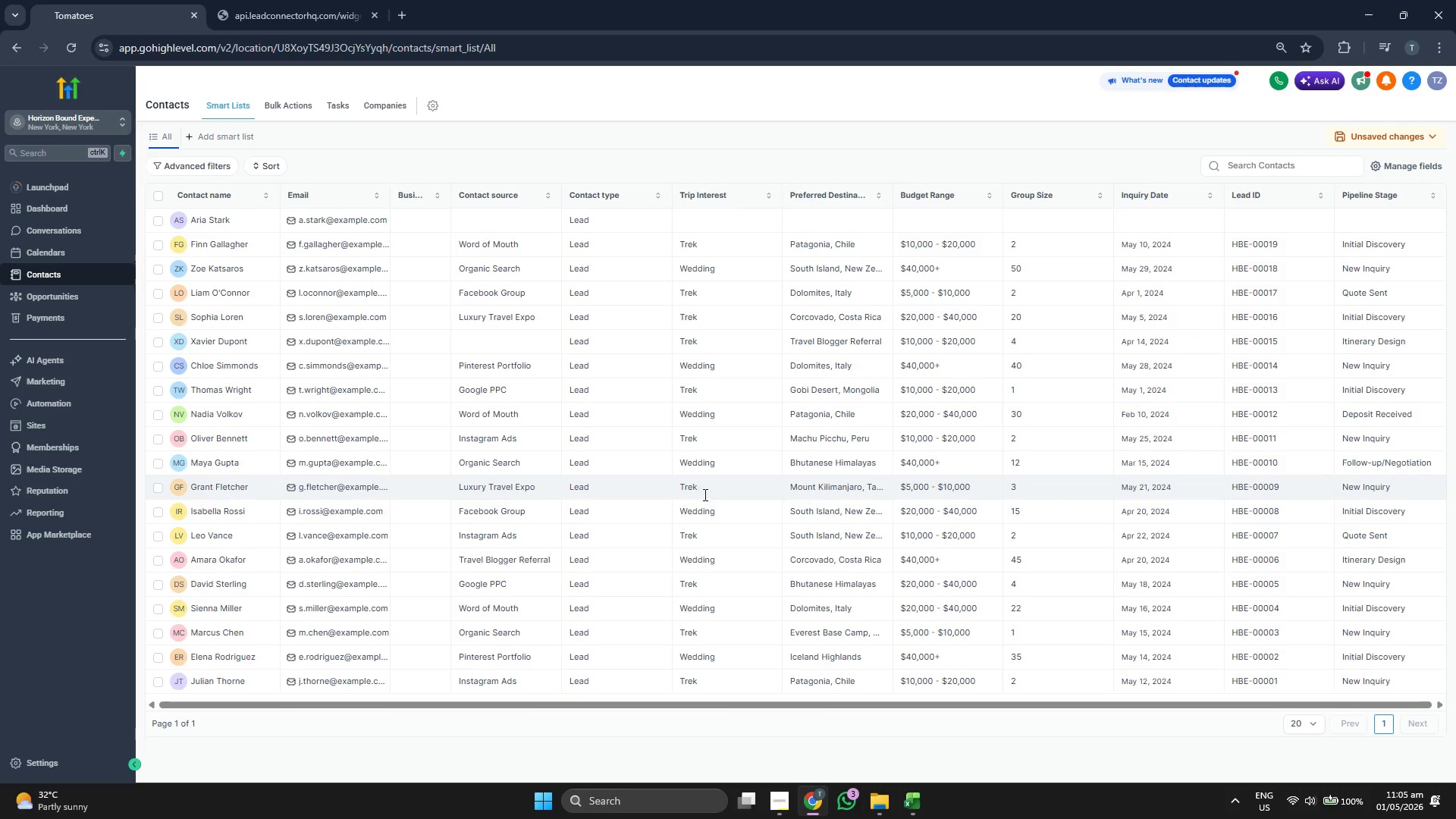 
scroll: coordinate [738, 479], scroll_direction: up, amount: 3.0
 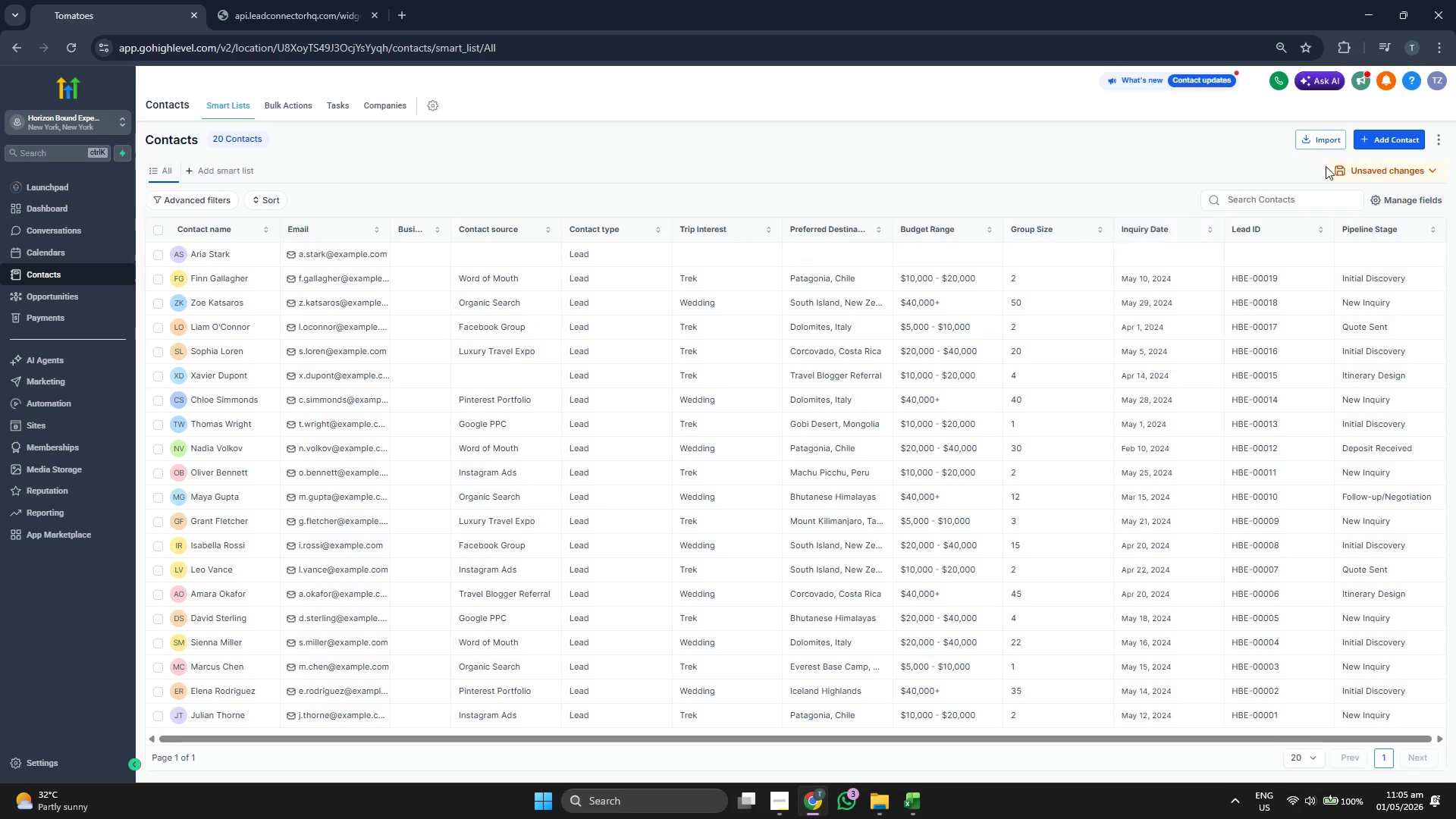 
left_click([1384, 140])
 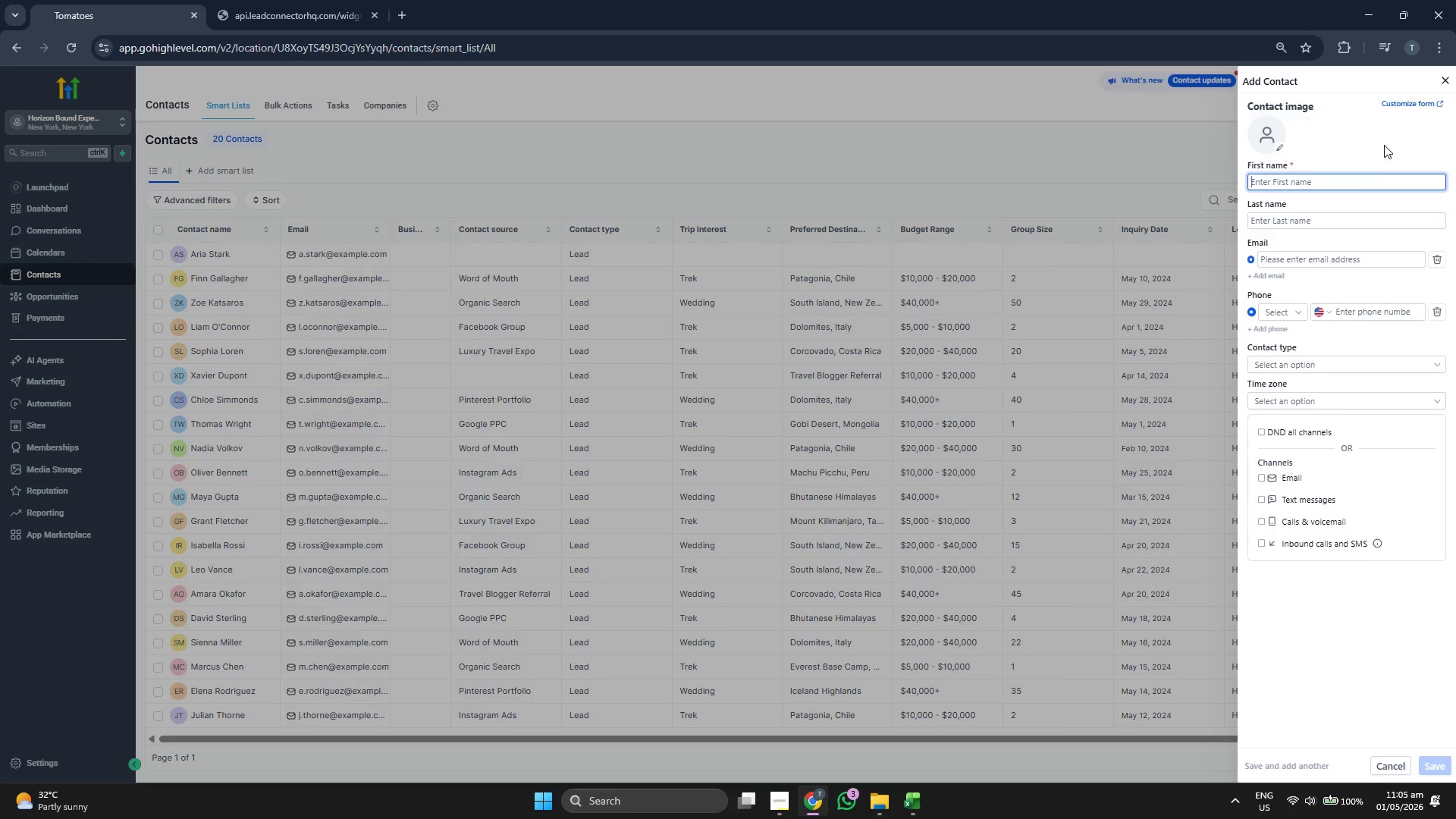 
left_click([1346, 258])
 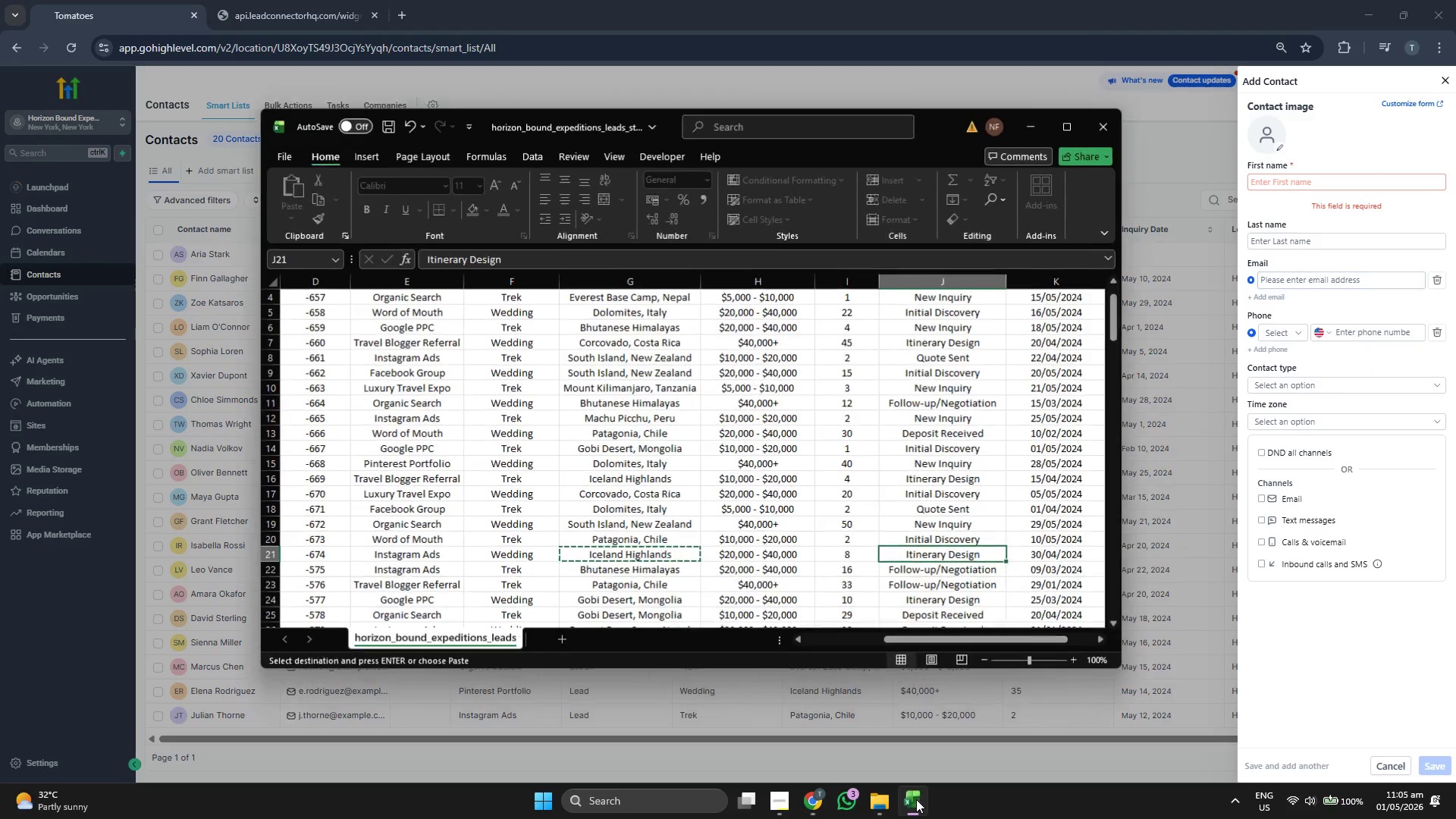 
key(ArrowDown)
 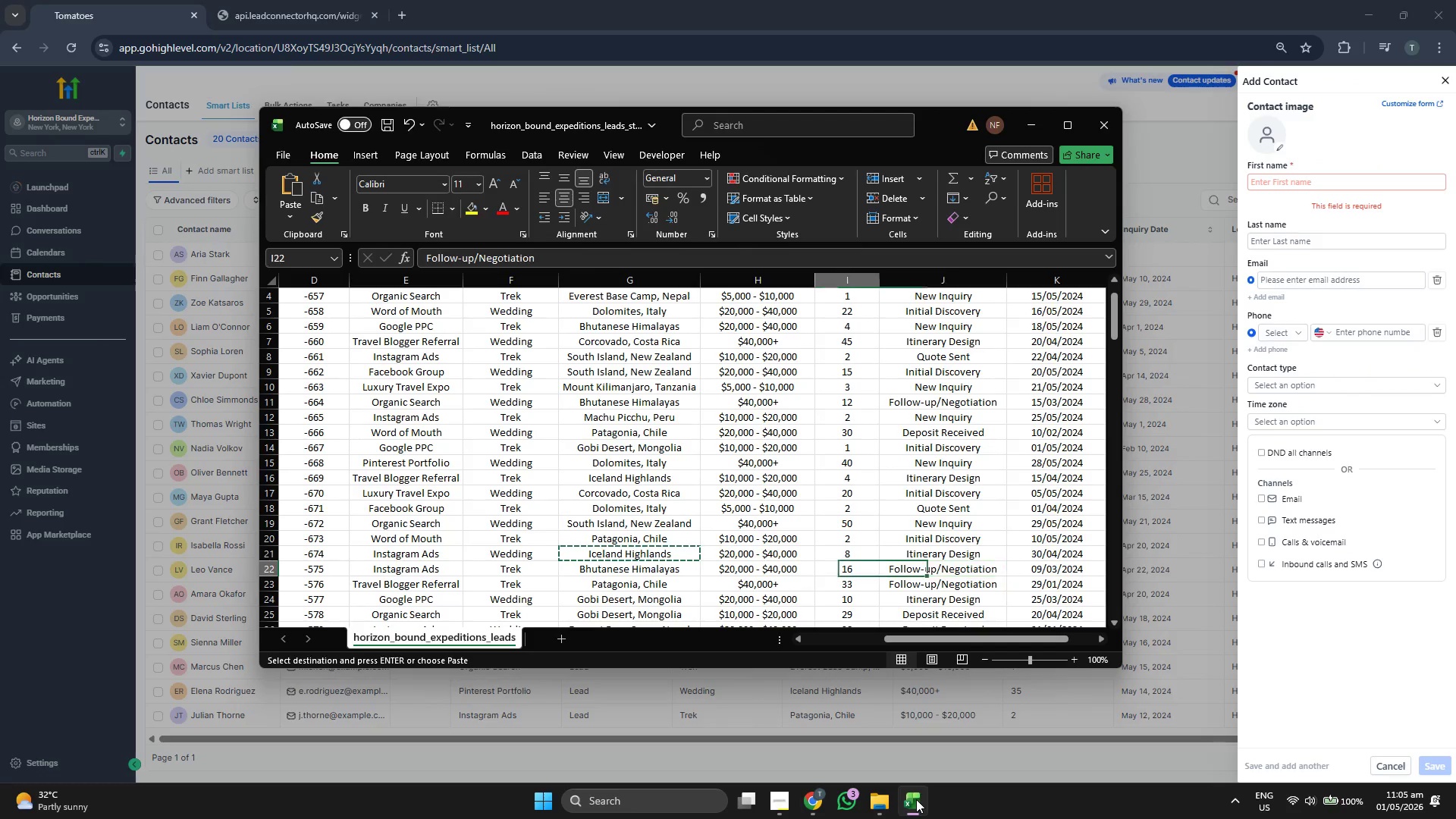 
key(ArrowLeft)
 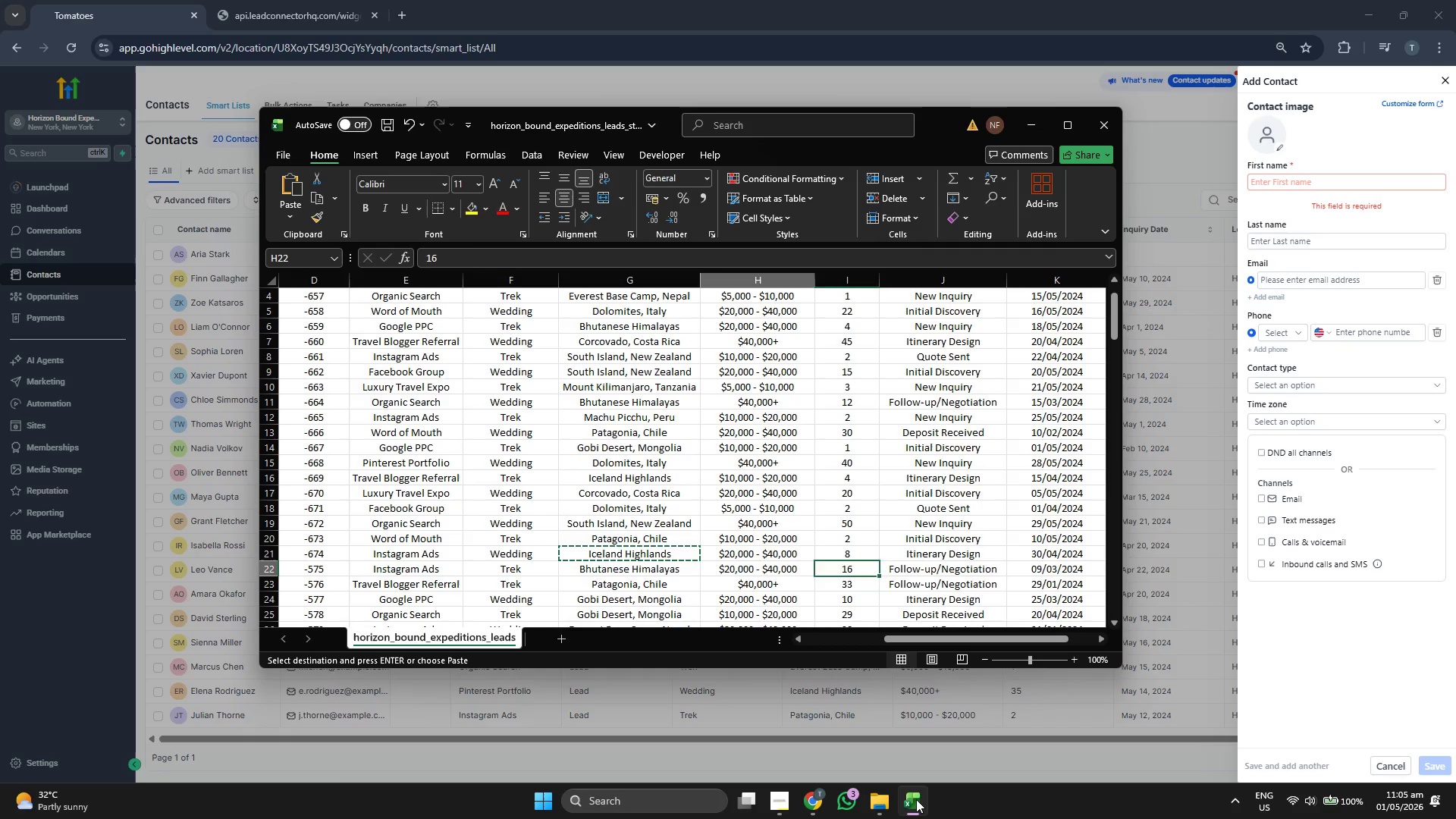 
key(ArrowLeft)
 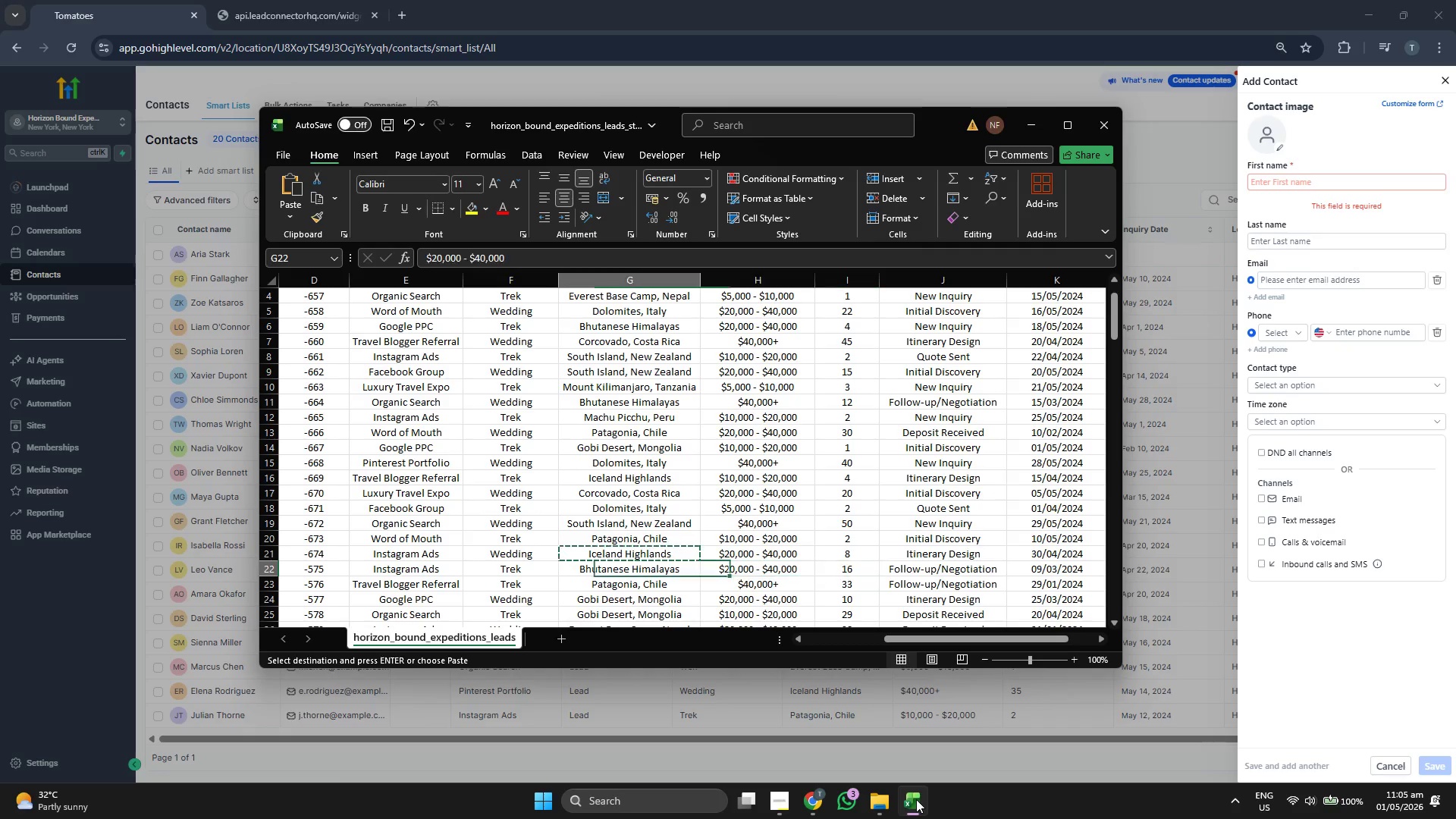 
key(ArrowLeft)
 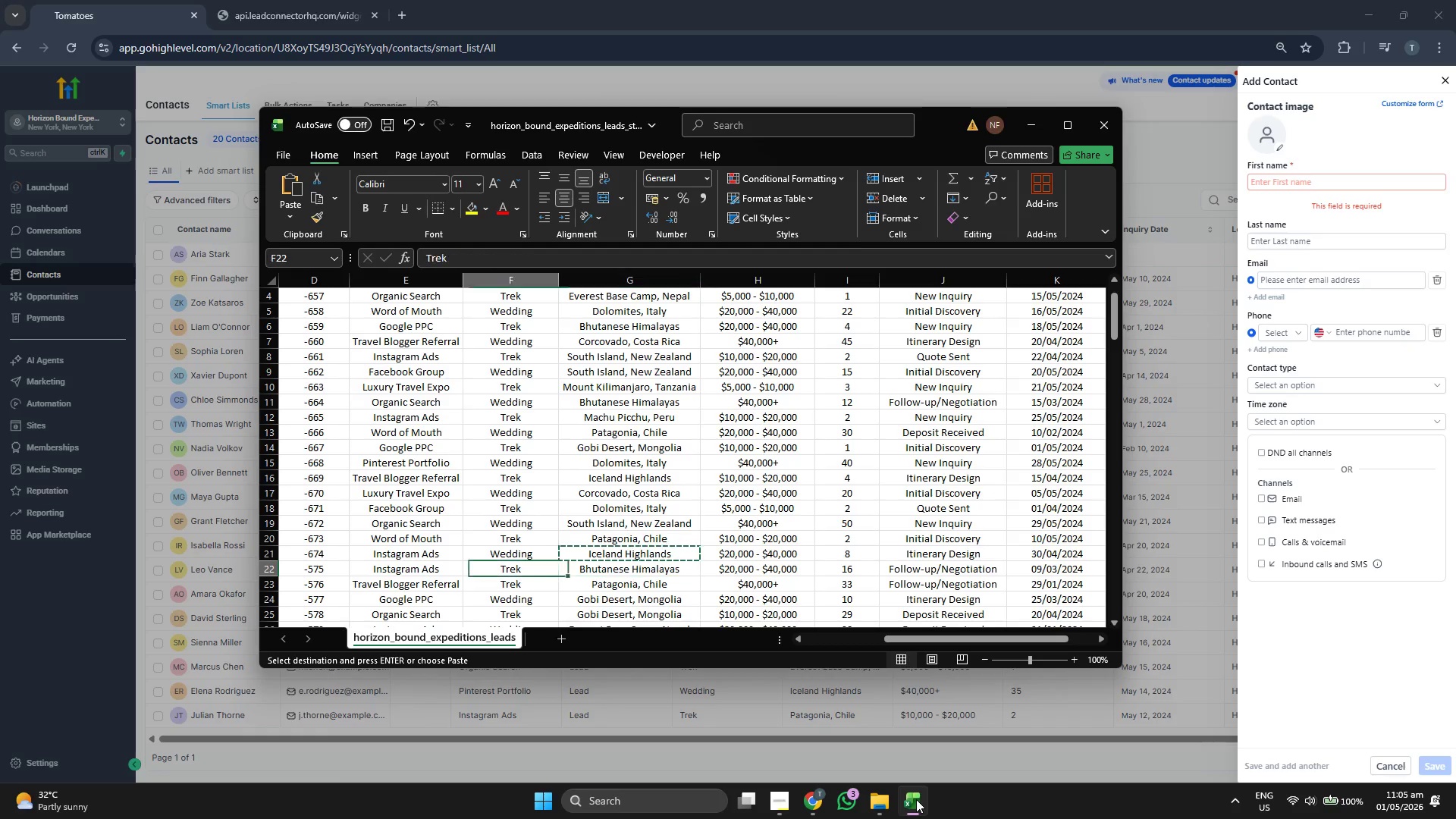 
key(ArrowLeft)
 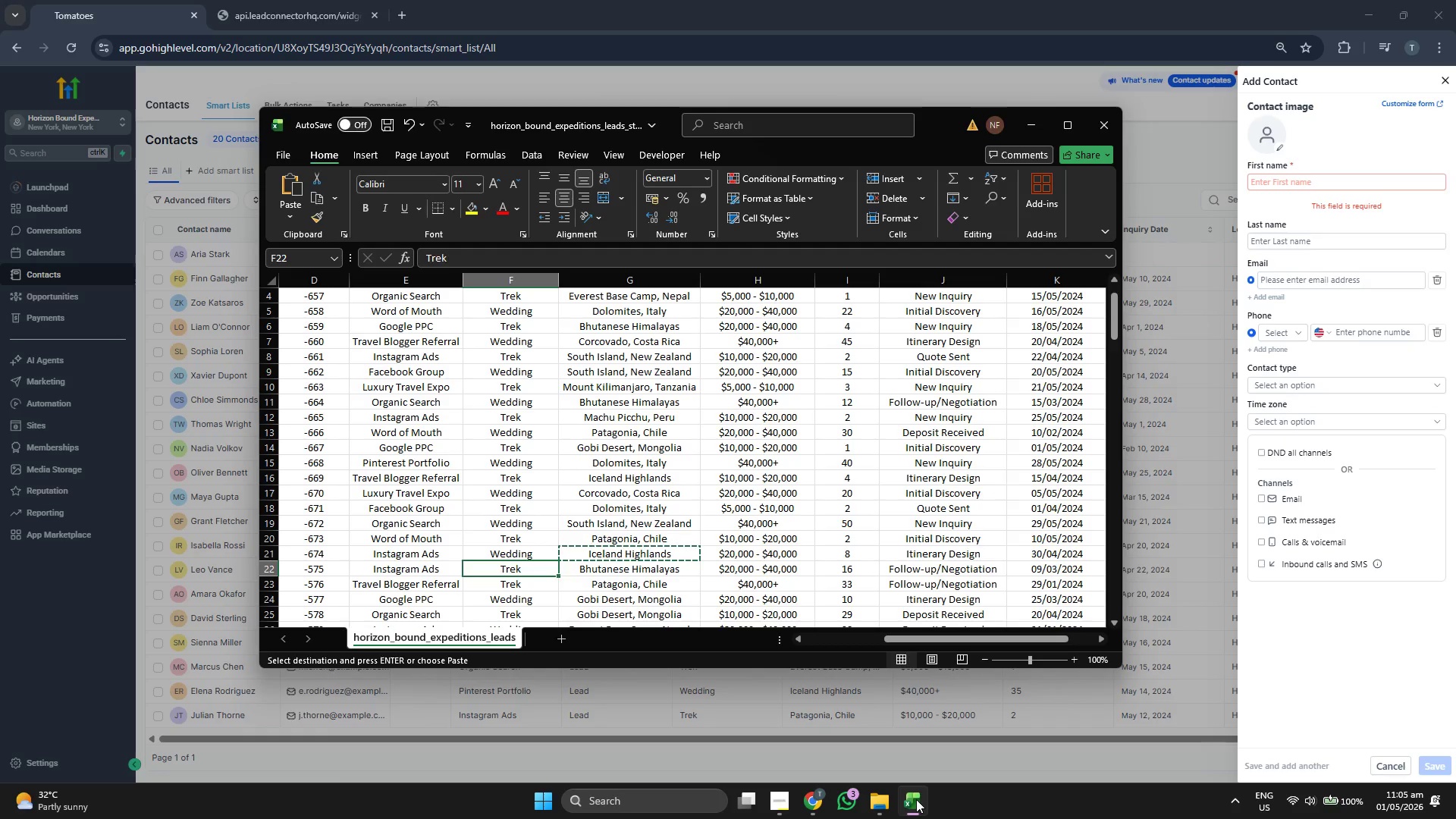 
key(ArrowLeft)
 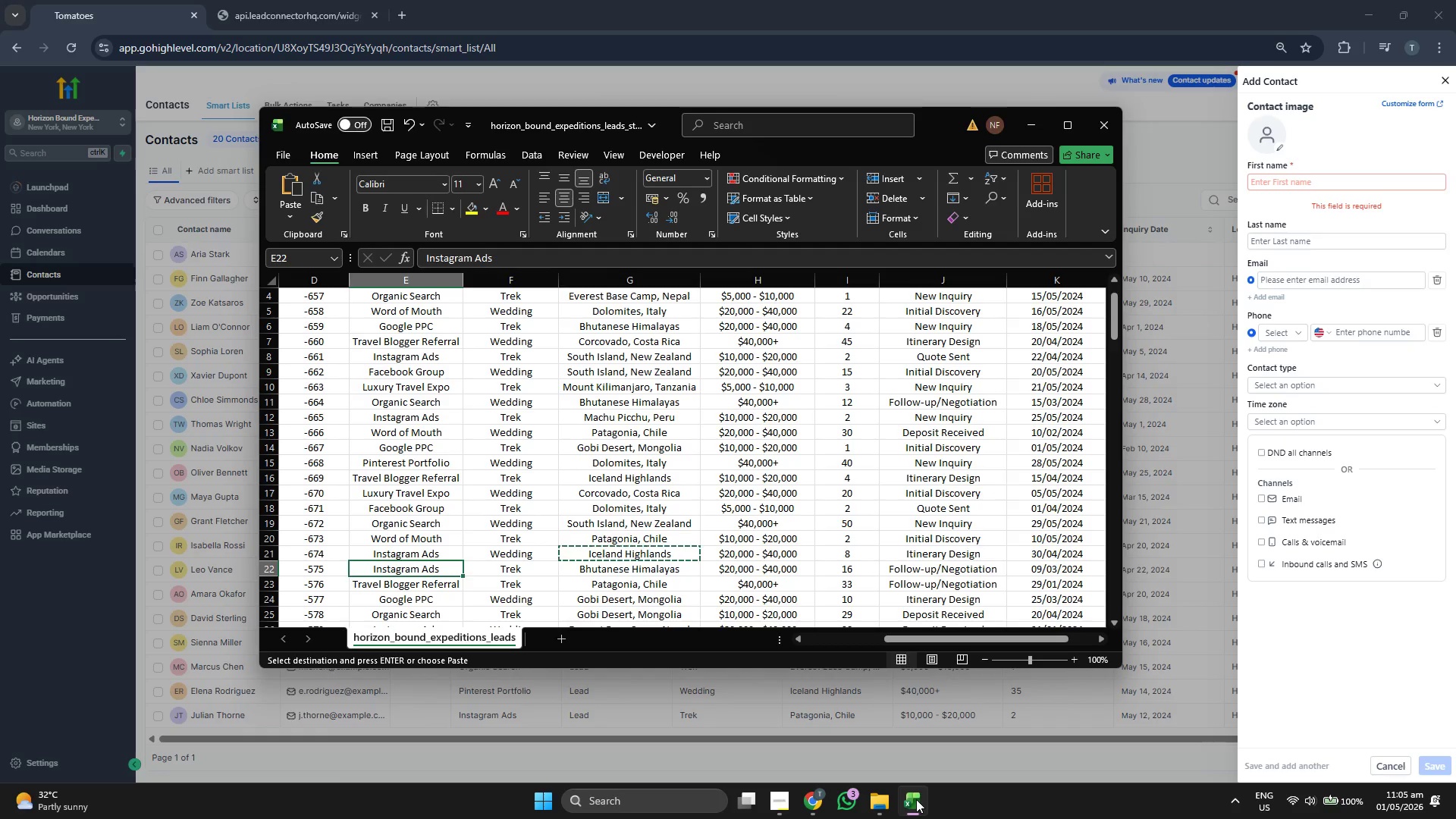 
key(ArrowLeft)
 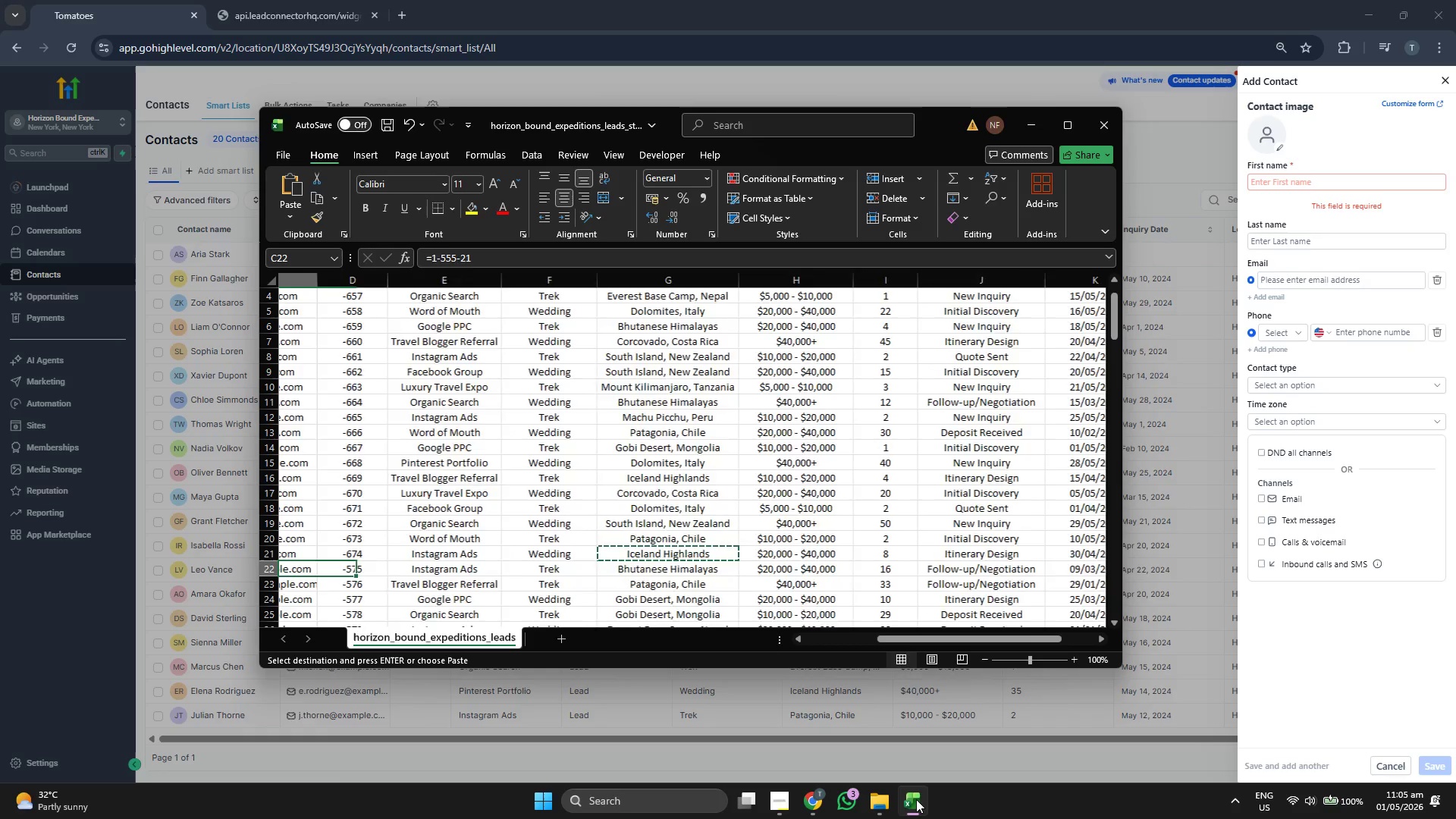 
key(ArrowLeft)
 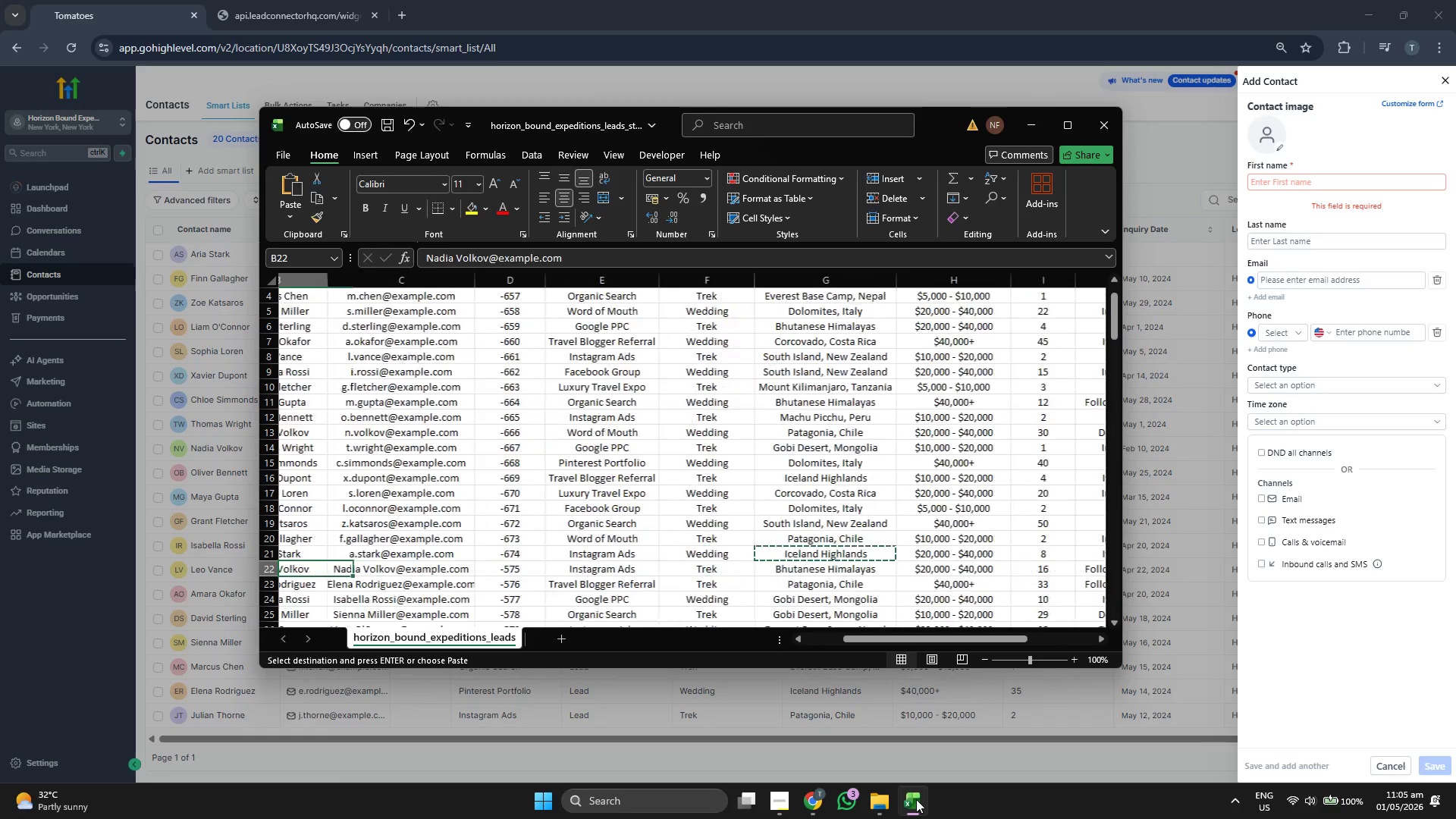 
key(ArrowLeft)
 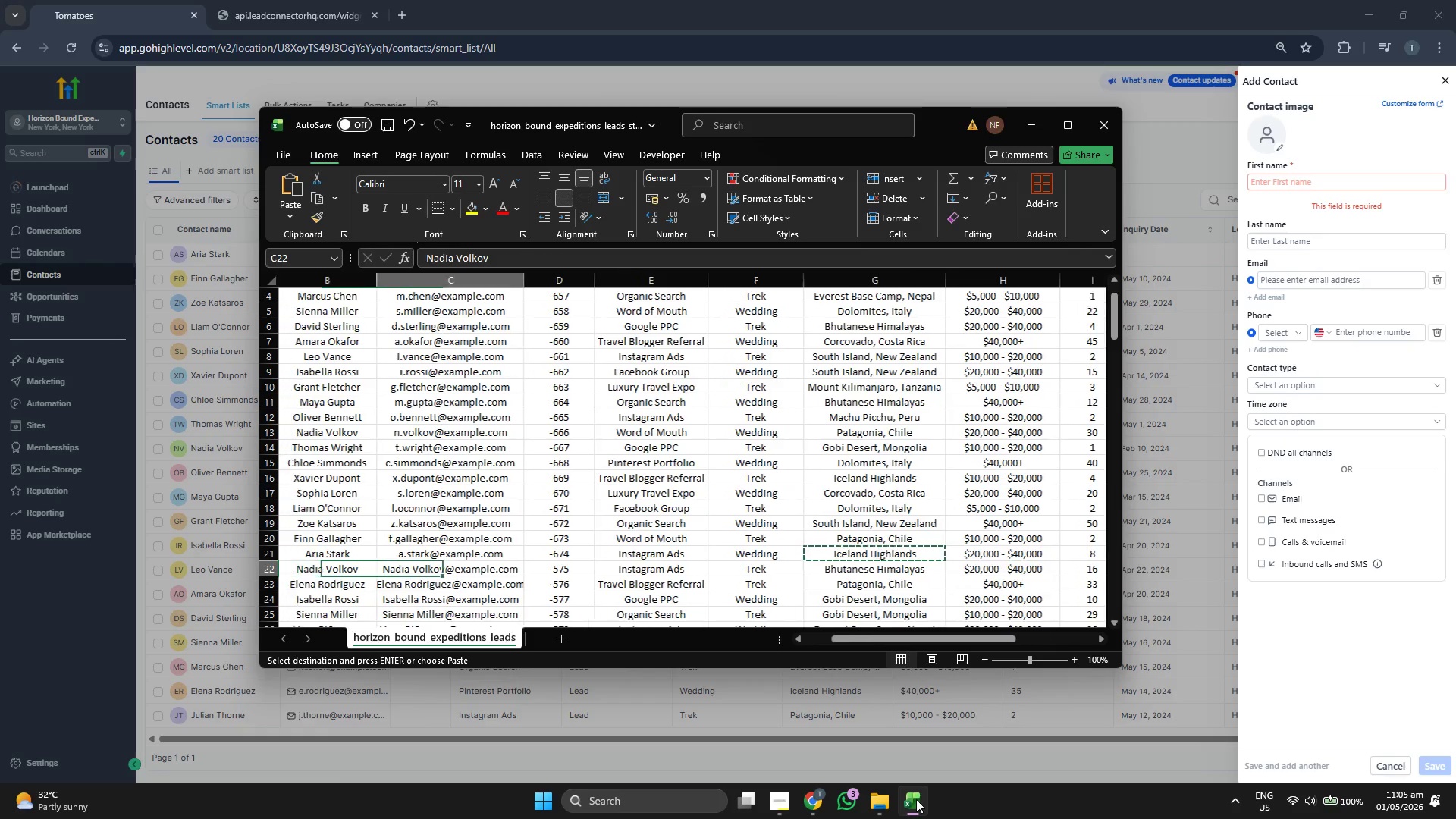 
key(ArrowRight)
 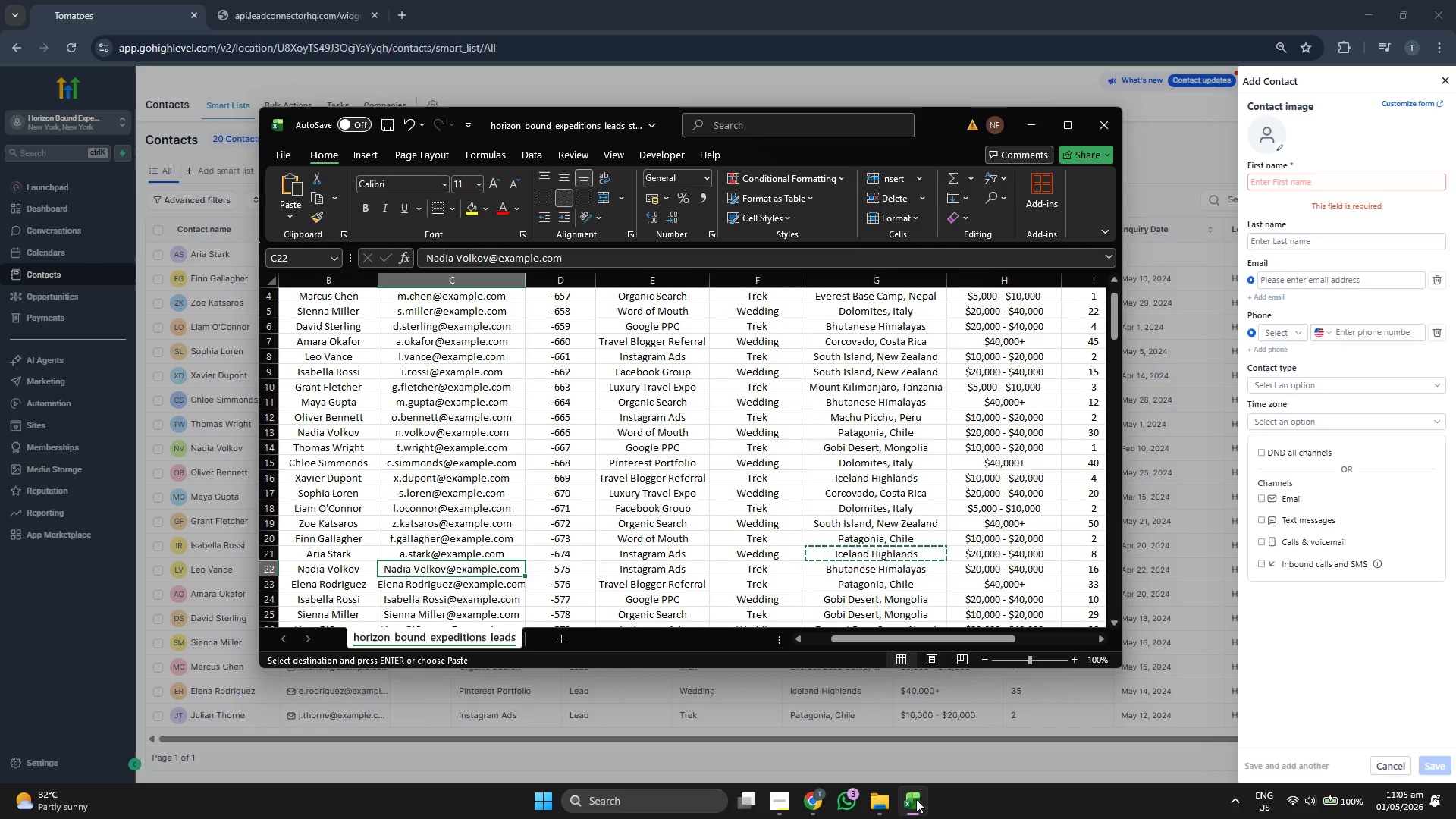 
key(Control+ControlLeft)
 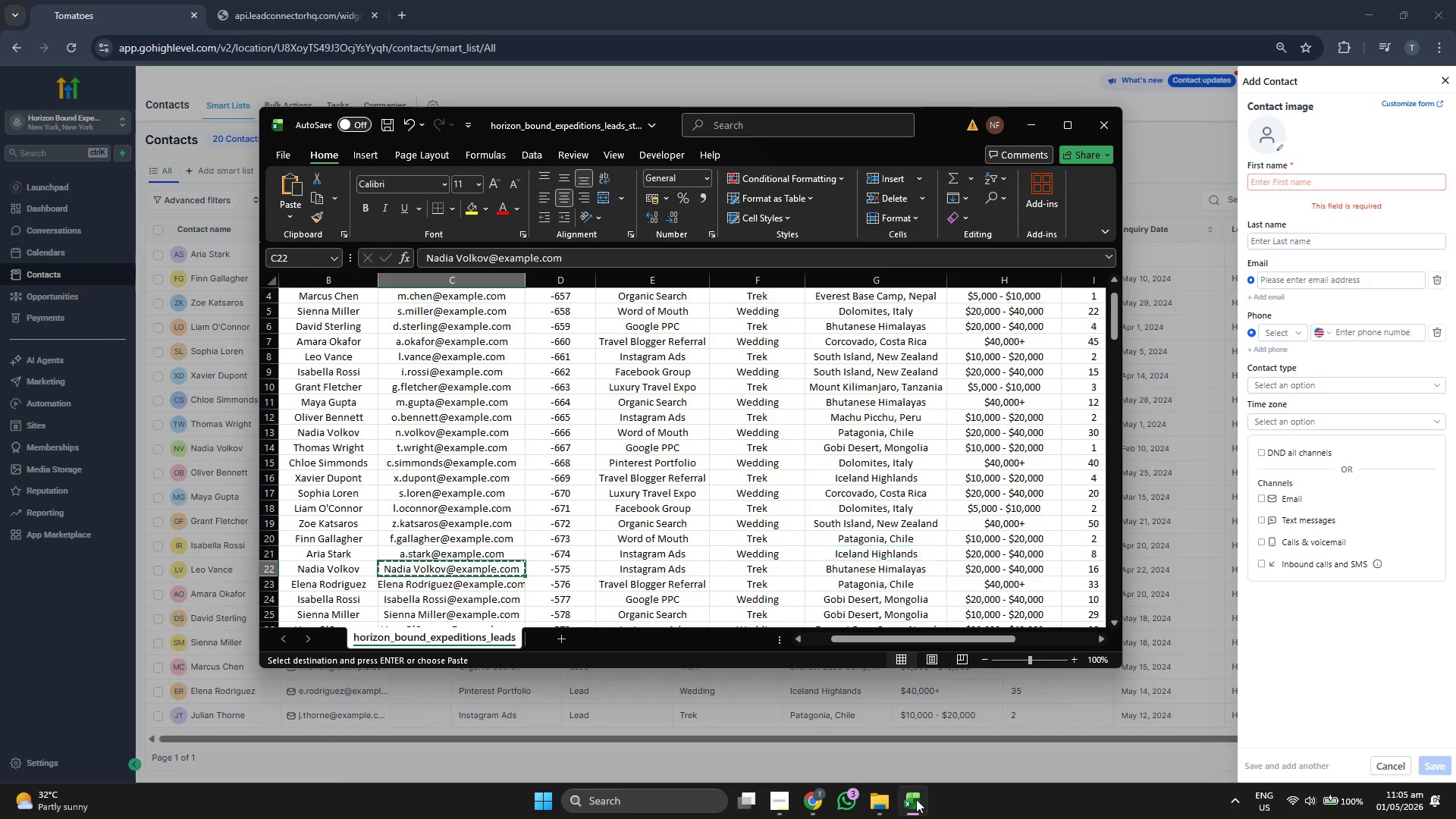 
key(Control+C)
 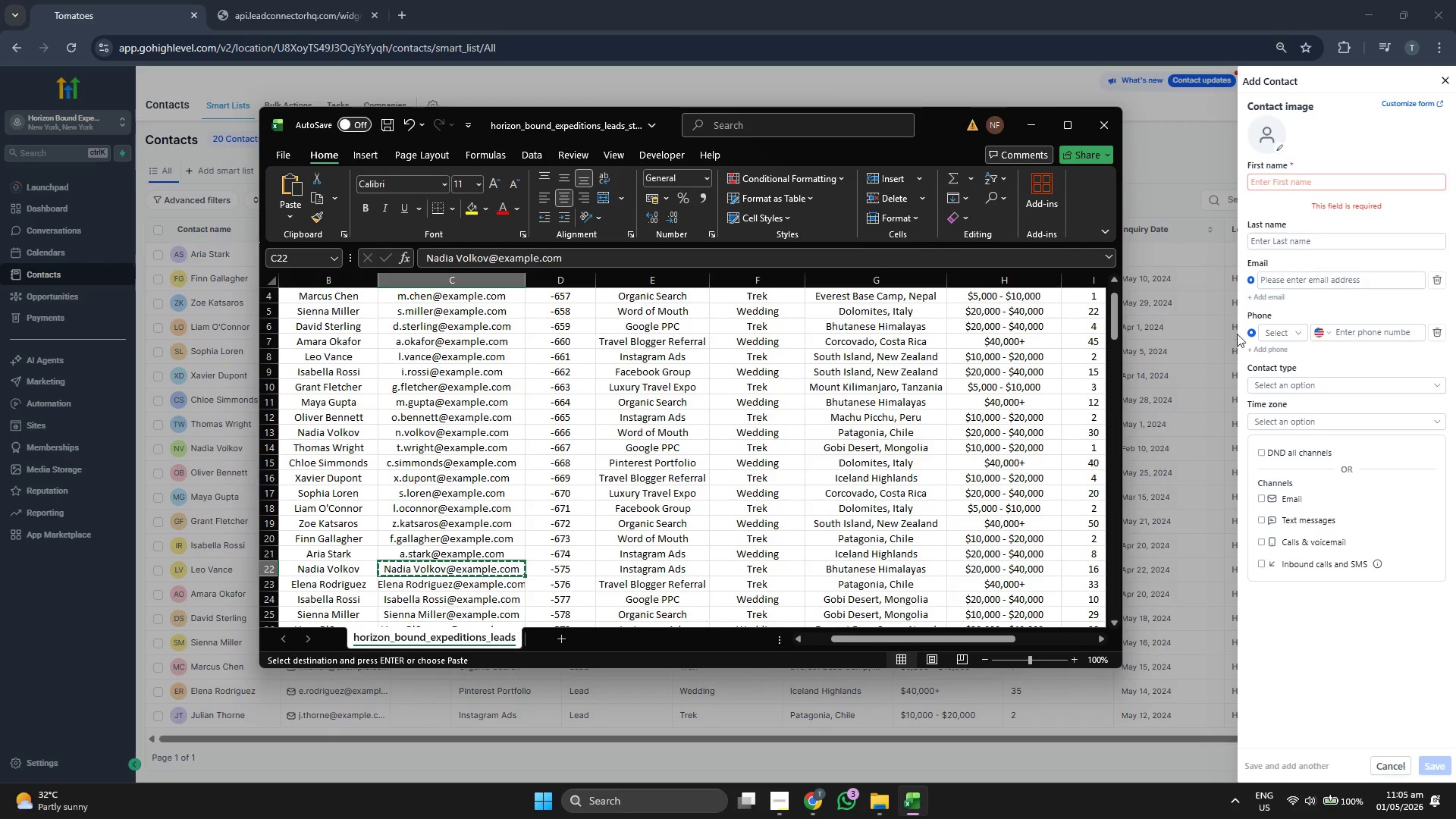 
left_click([1332, 281])
 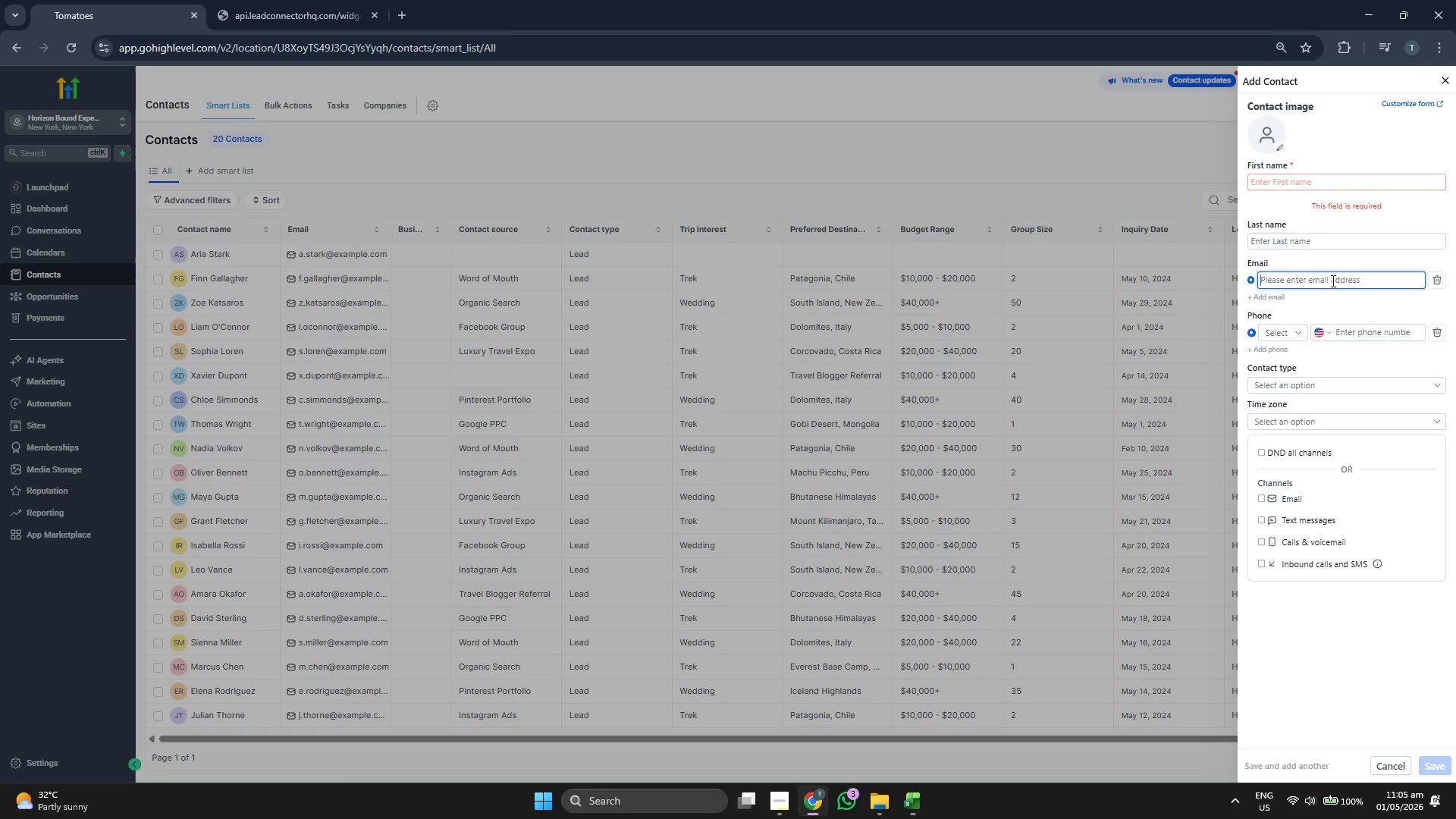 
key(Control+ControlLeft)
 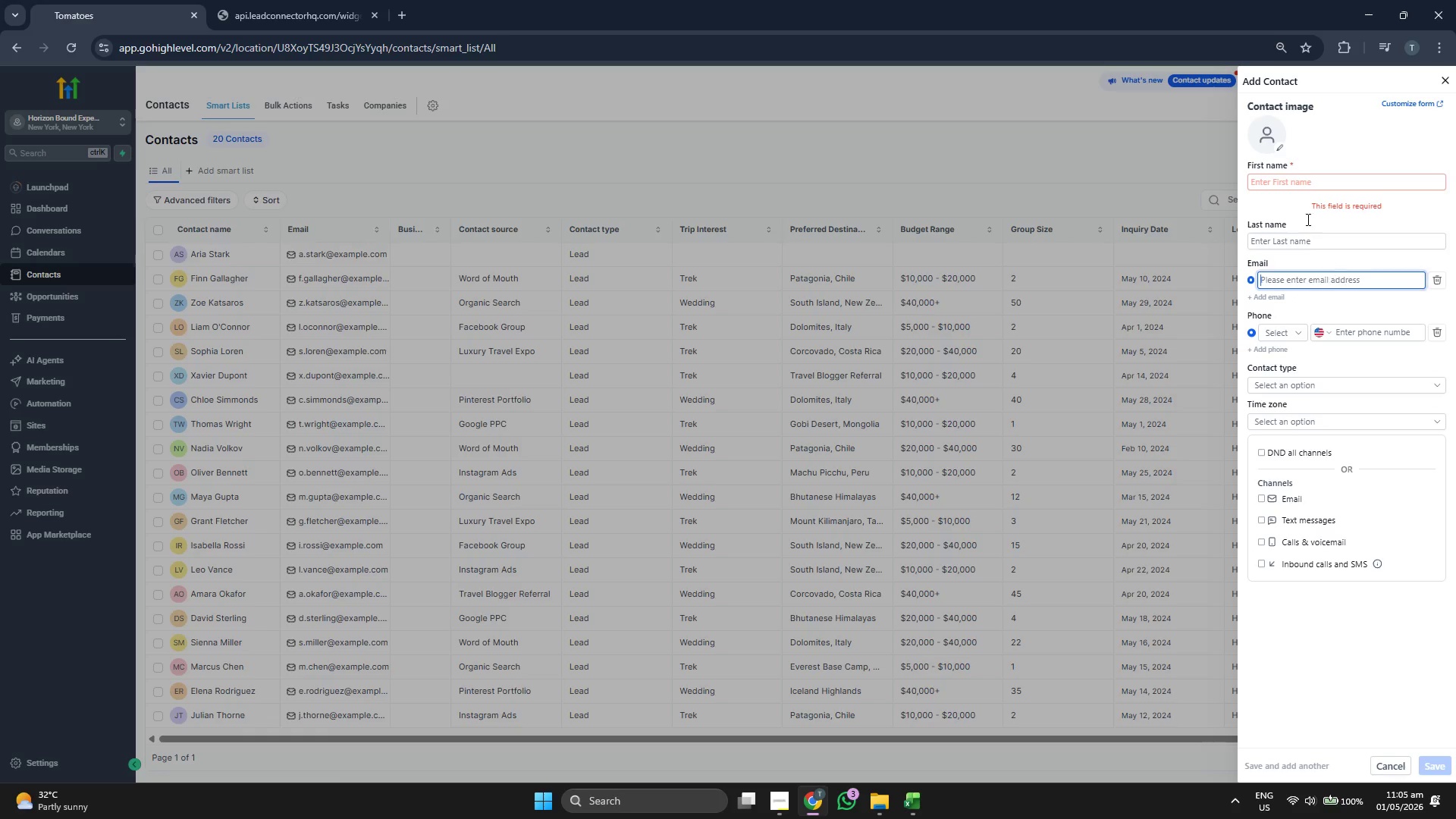 
key(Control+V)
 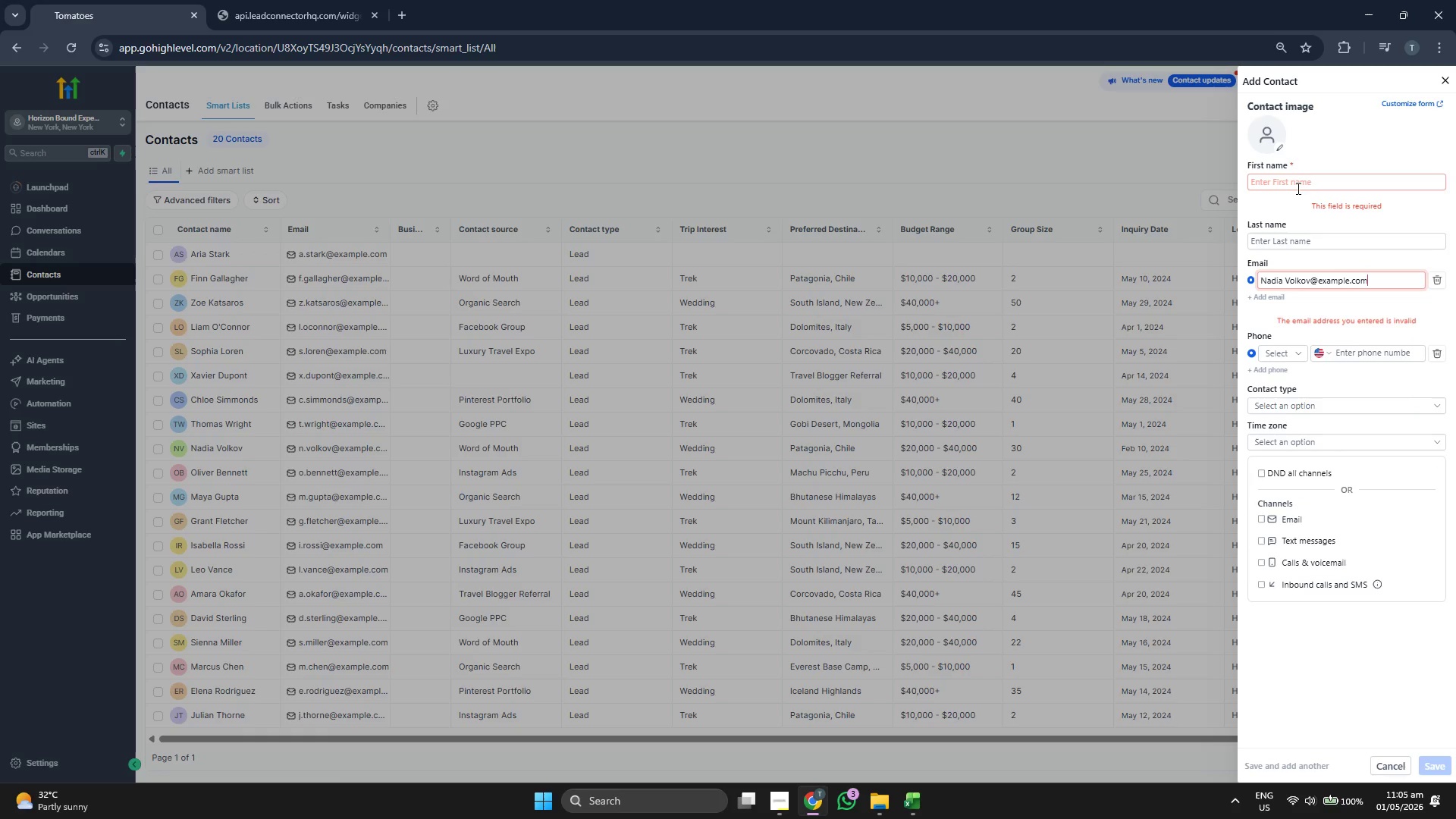 
left_click([1297, 188])
 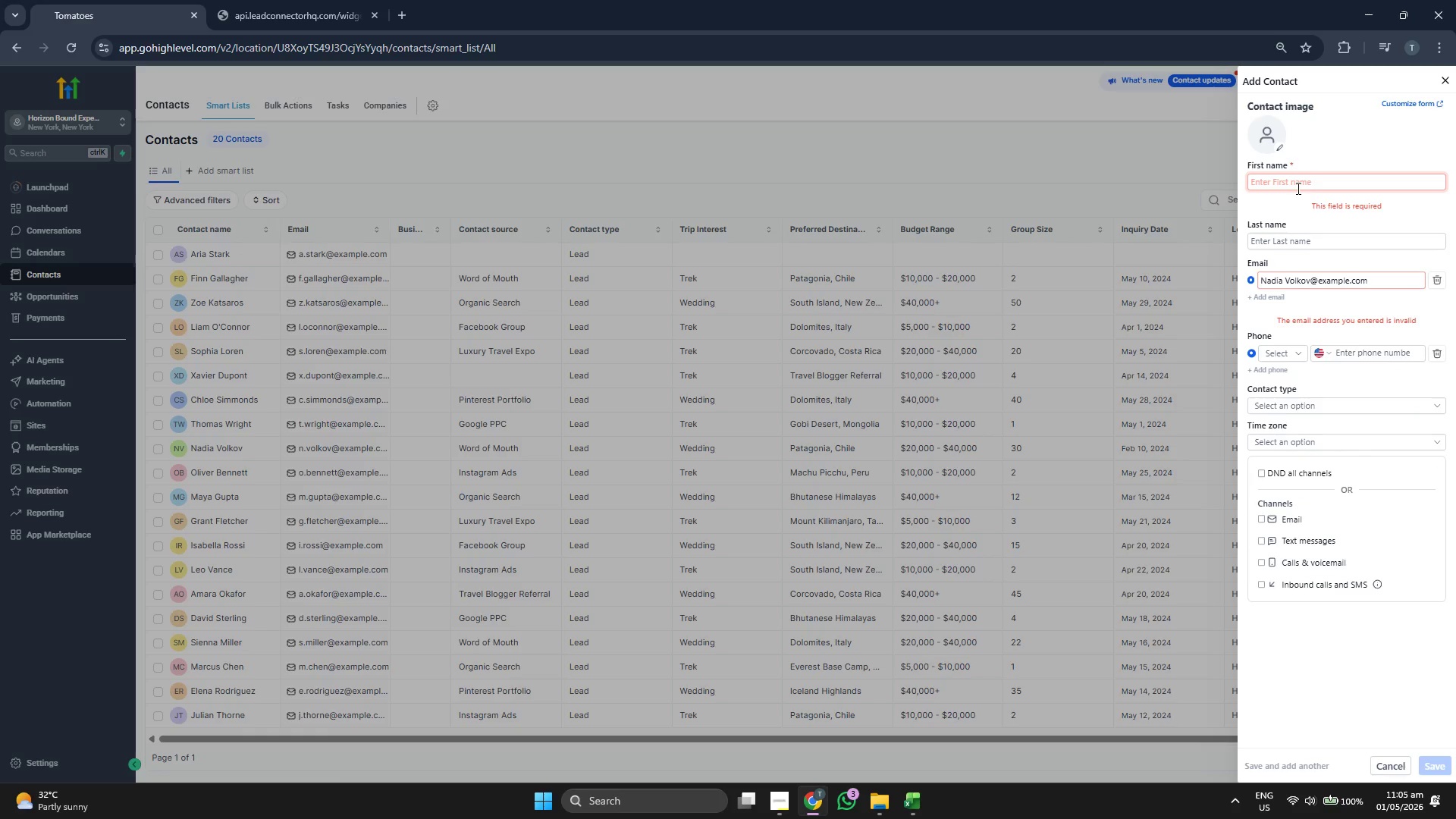 
type(Nadia)
key(Tab)
type(Bo)
key(Backspace)
key(Backspace)
type(Volkov)
 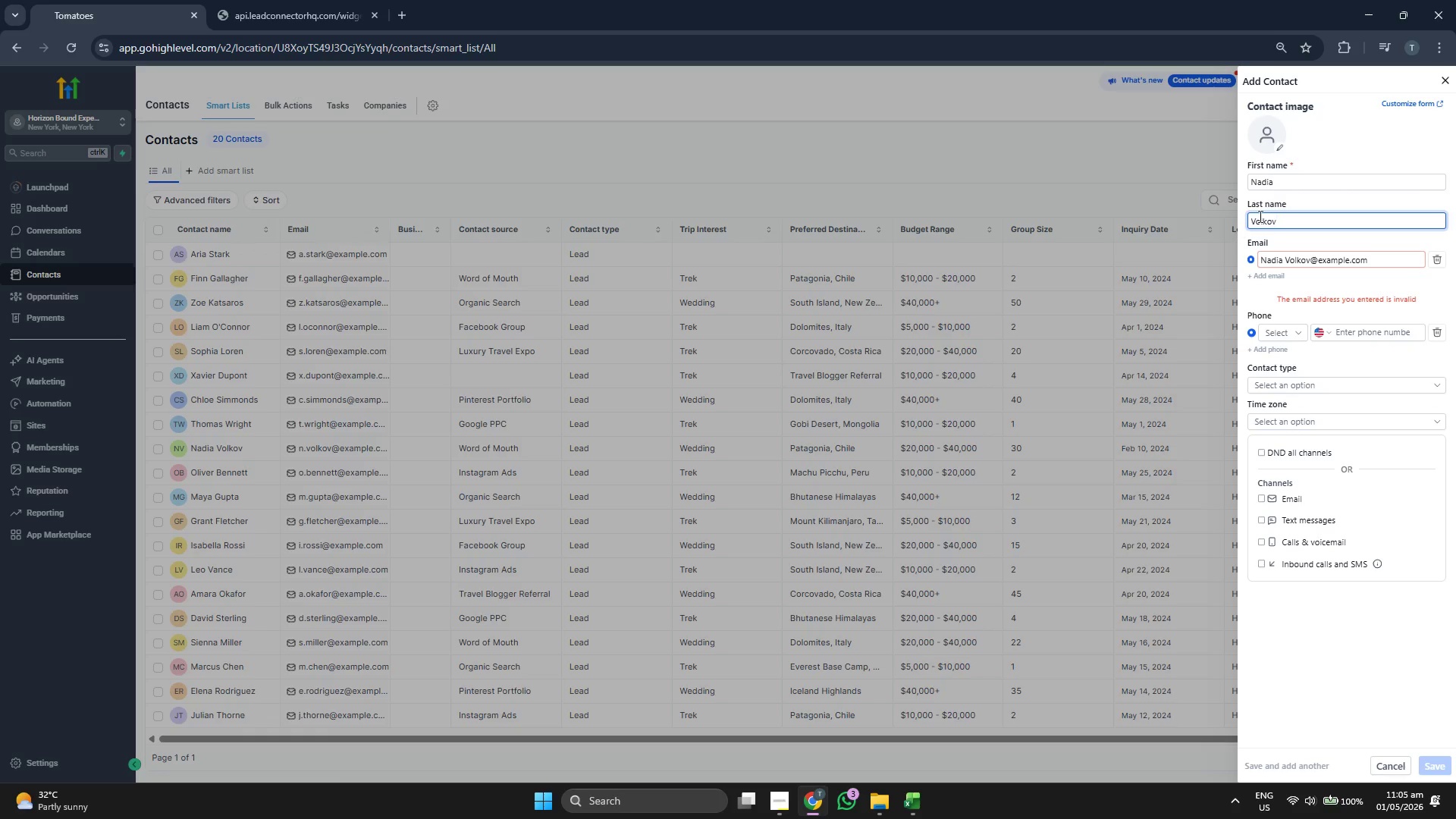 
key(Backspace)
key(Backspace)
key(Backspace)
key(Backspace)
key(Backspace)
type(enus)
 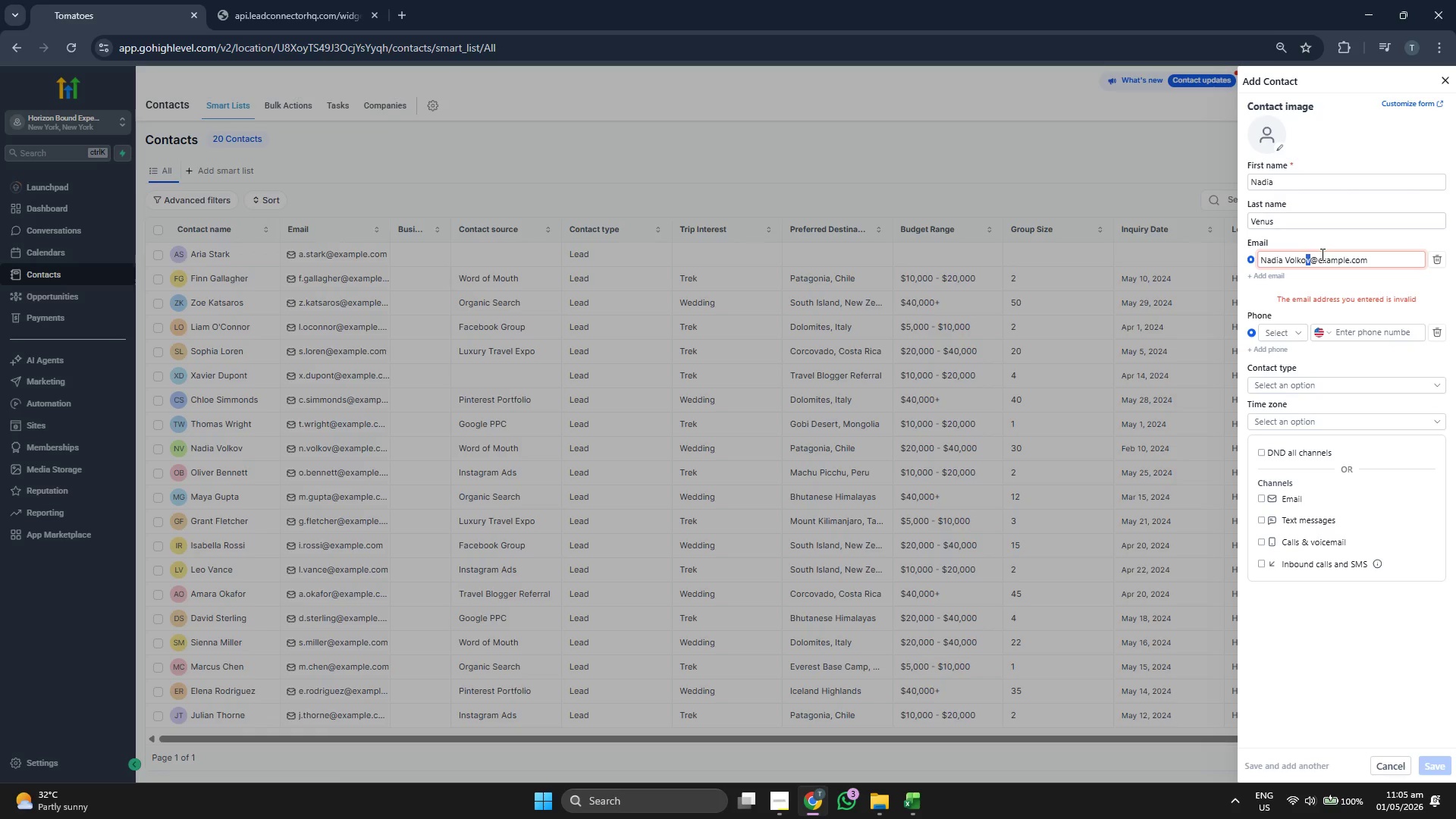 
key(Backspace)
key(Backspace)
key(Backspace)
key(Backspace)
key(Backspace)
key(Backspace)
key(Backspace)
type(venus)
 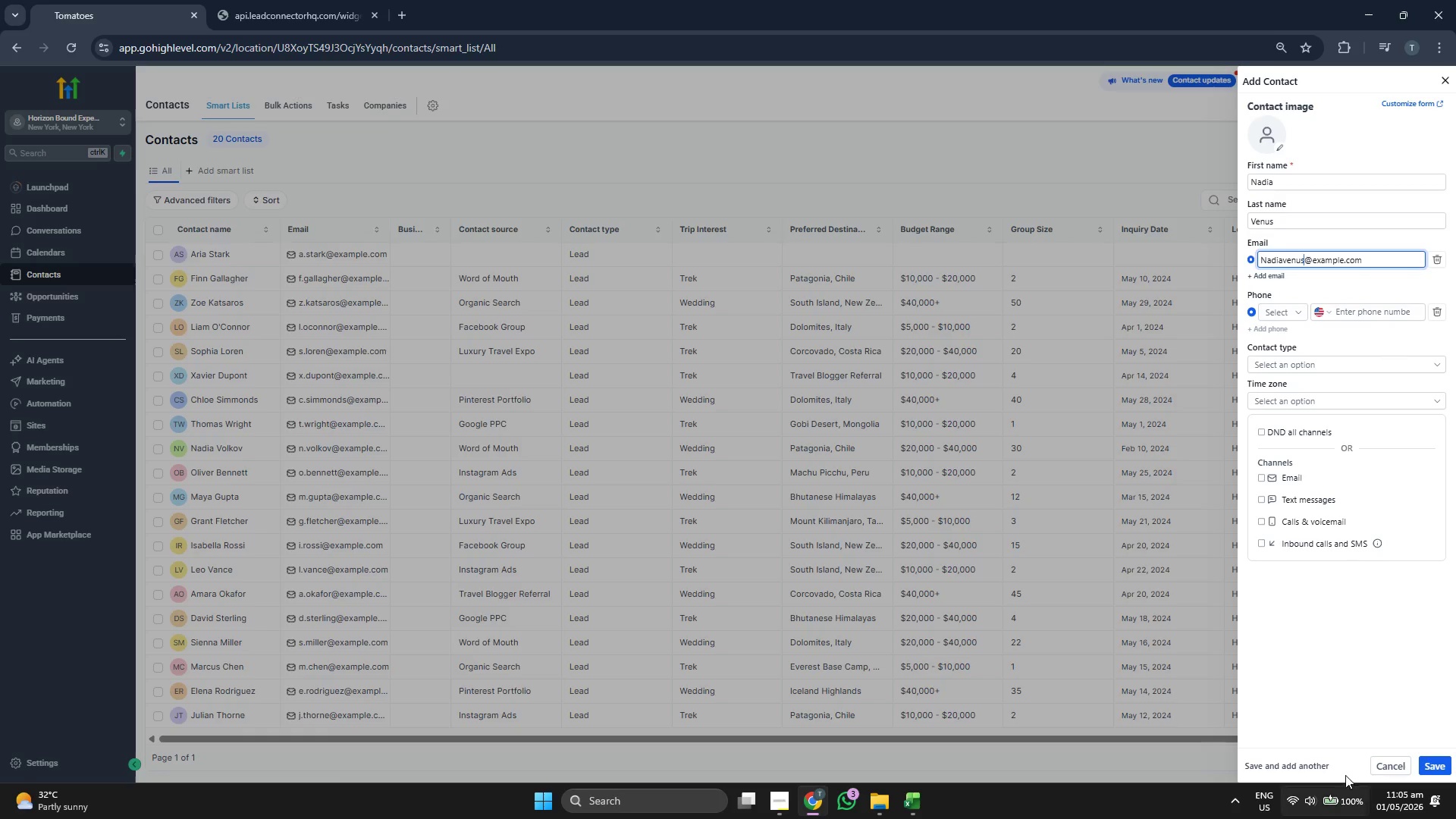 
left_click([1361, 688])
 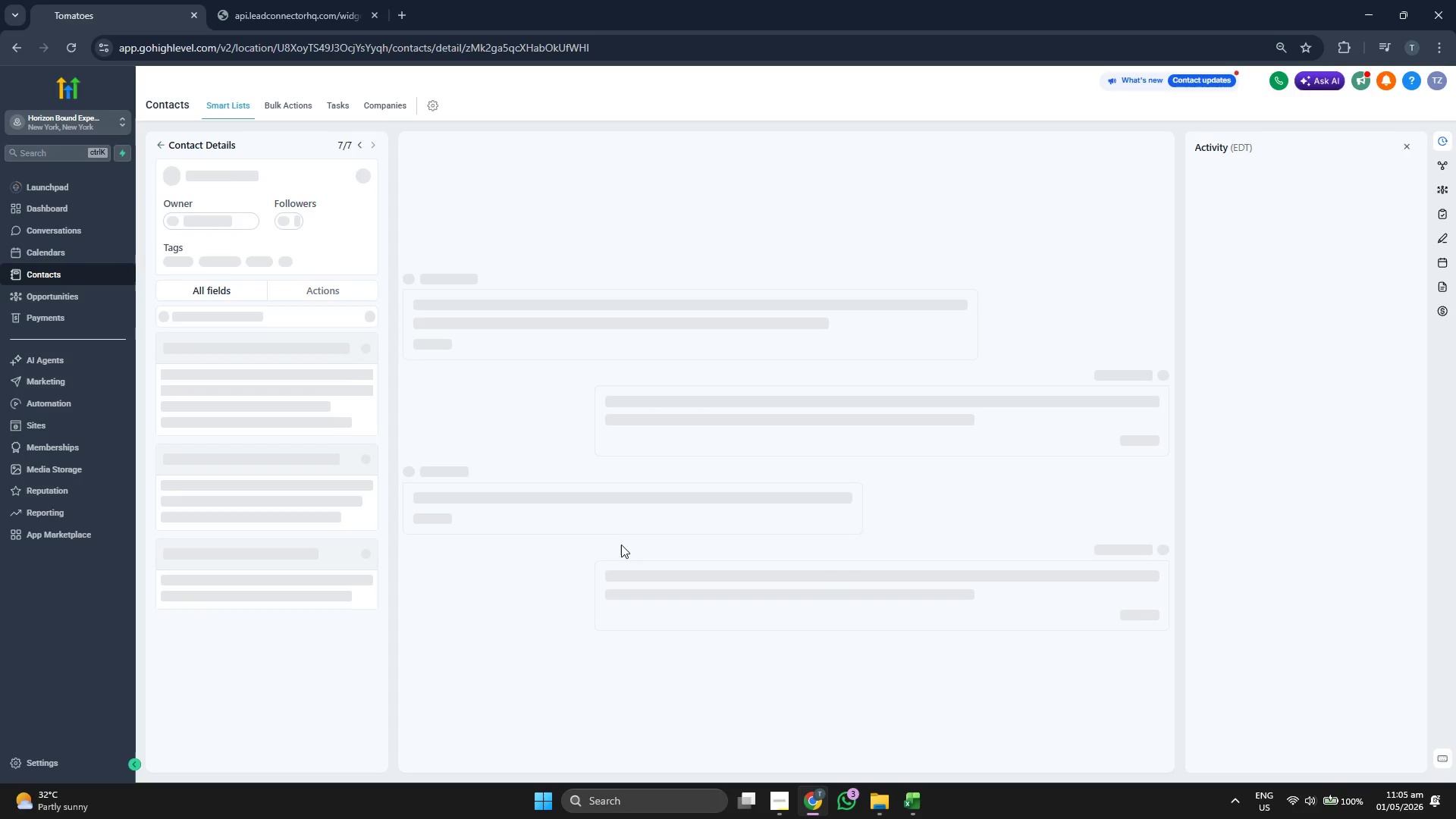 
scroll: coordinate [316, 433], scroll_direction: down, amount: 2.0
 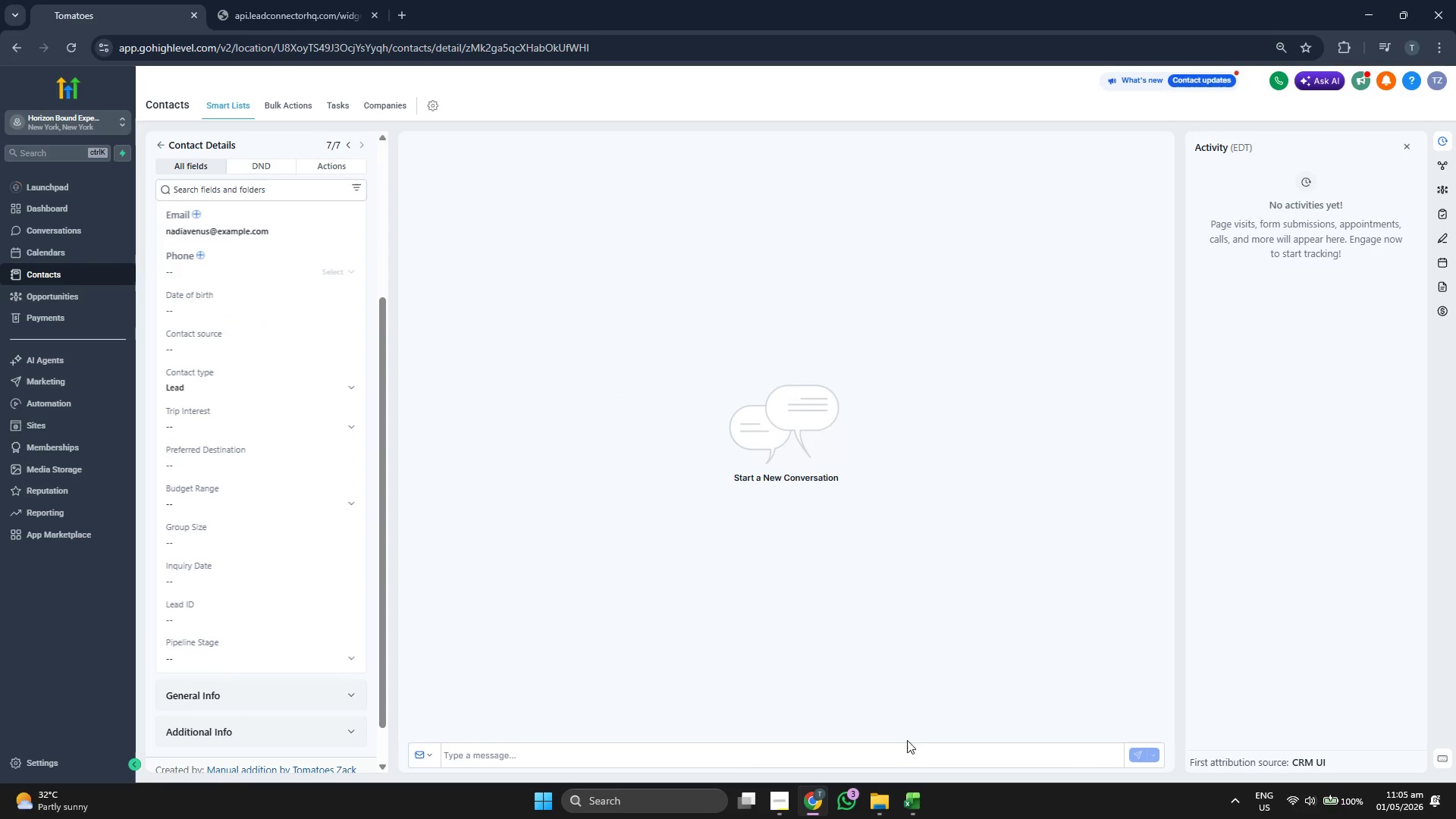 
left_click([918, 795])
 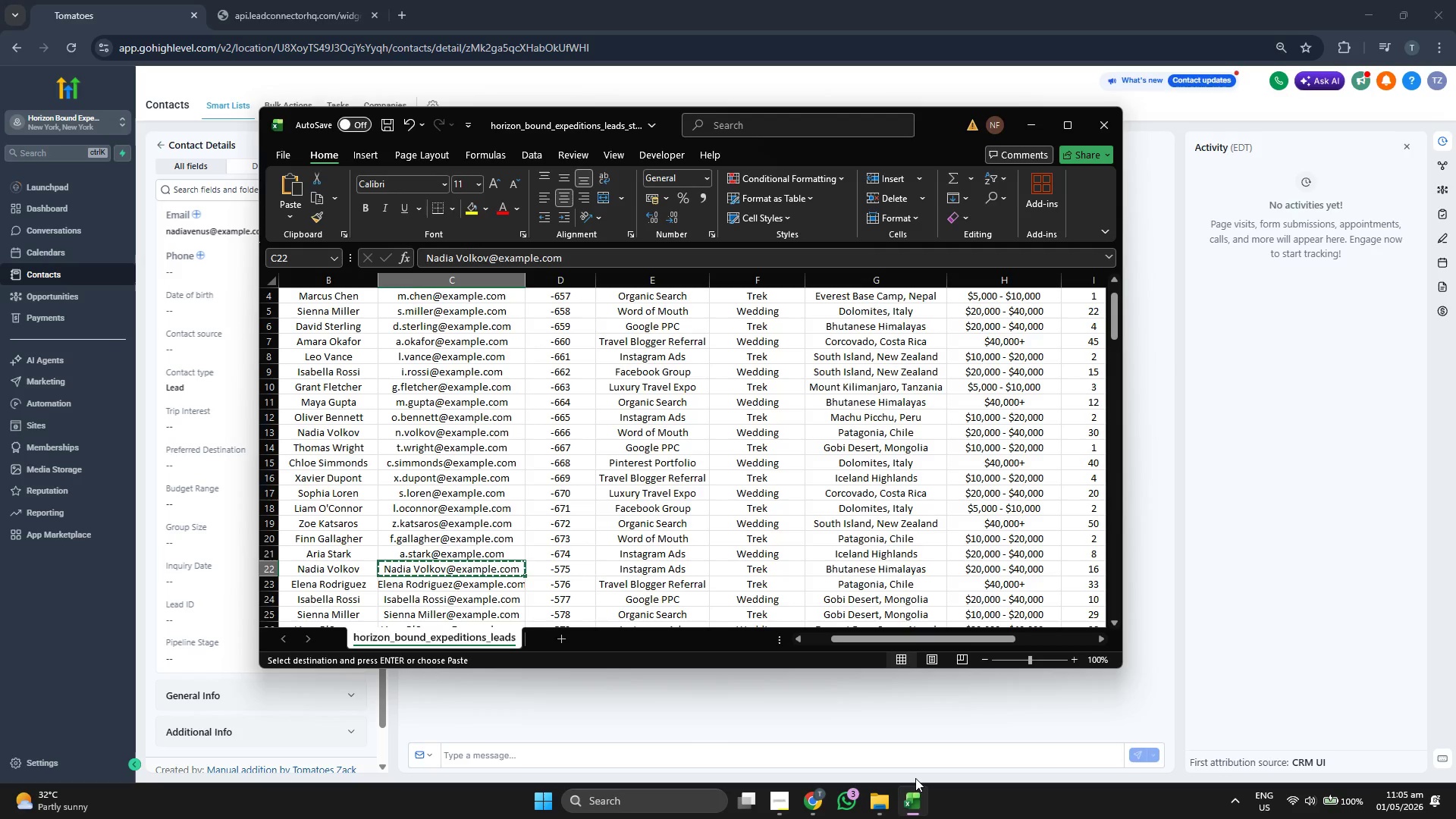 
key(ArrowLeft)
 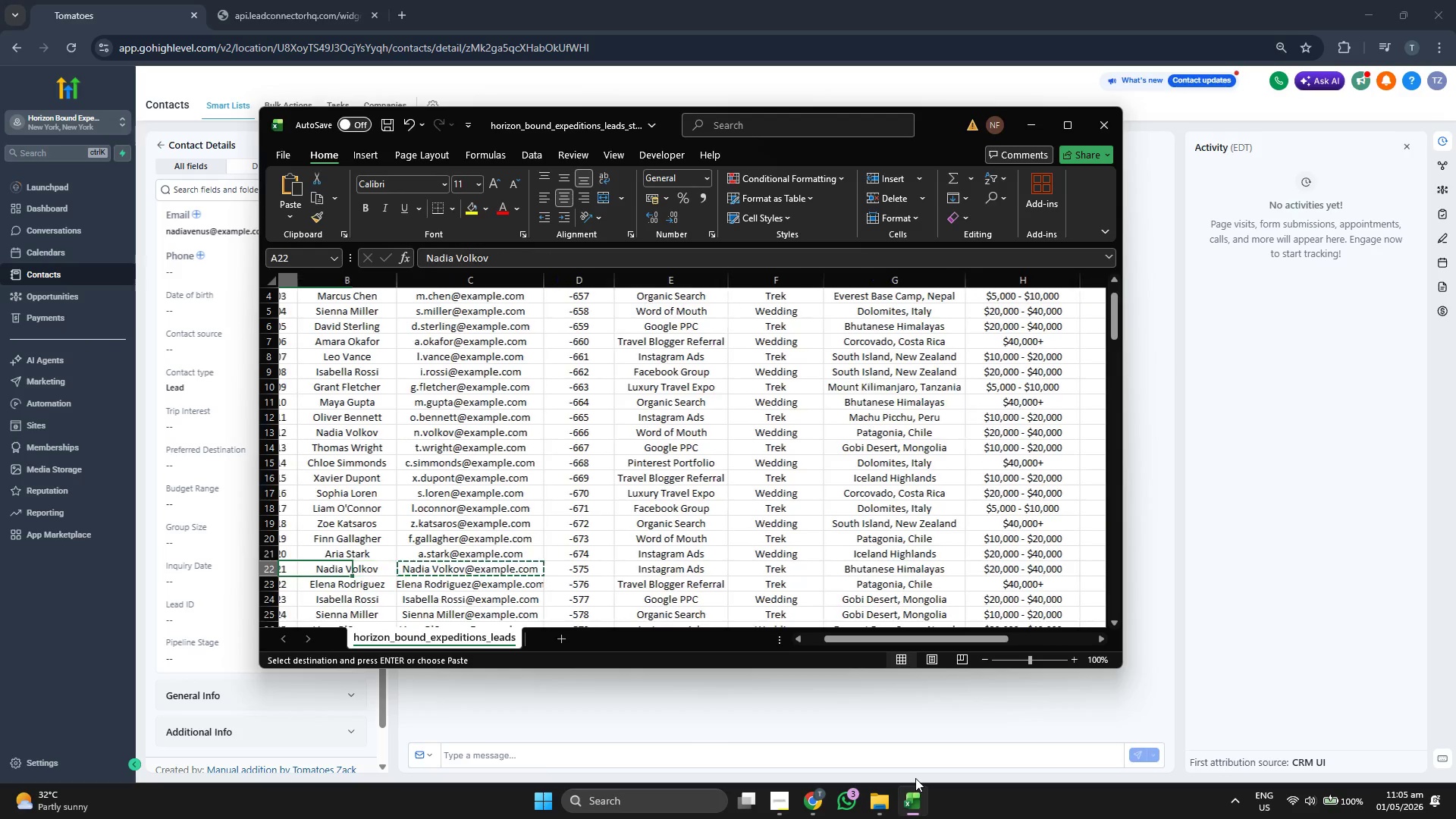 
key(ArrowLeft)
 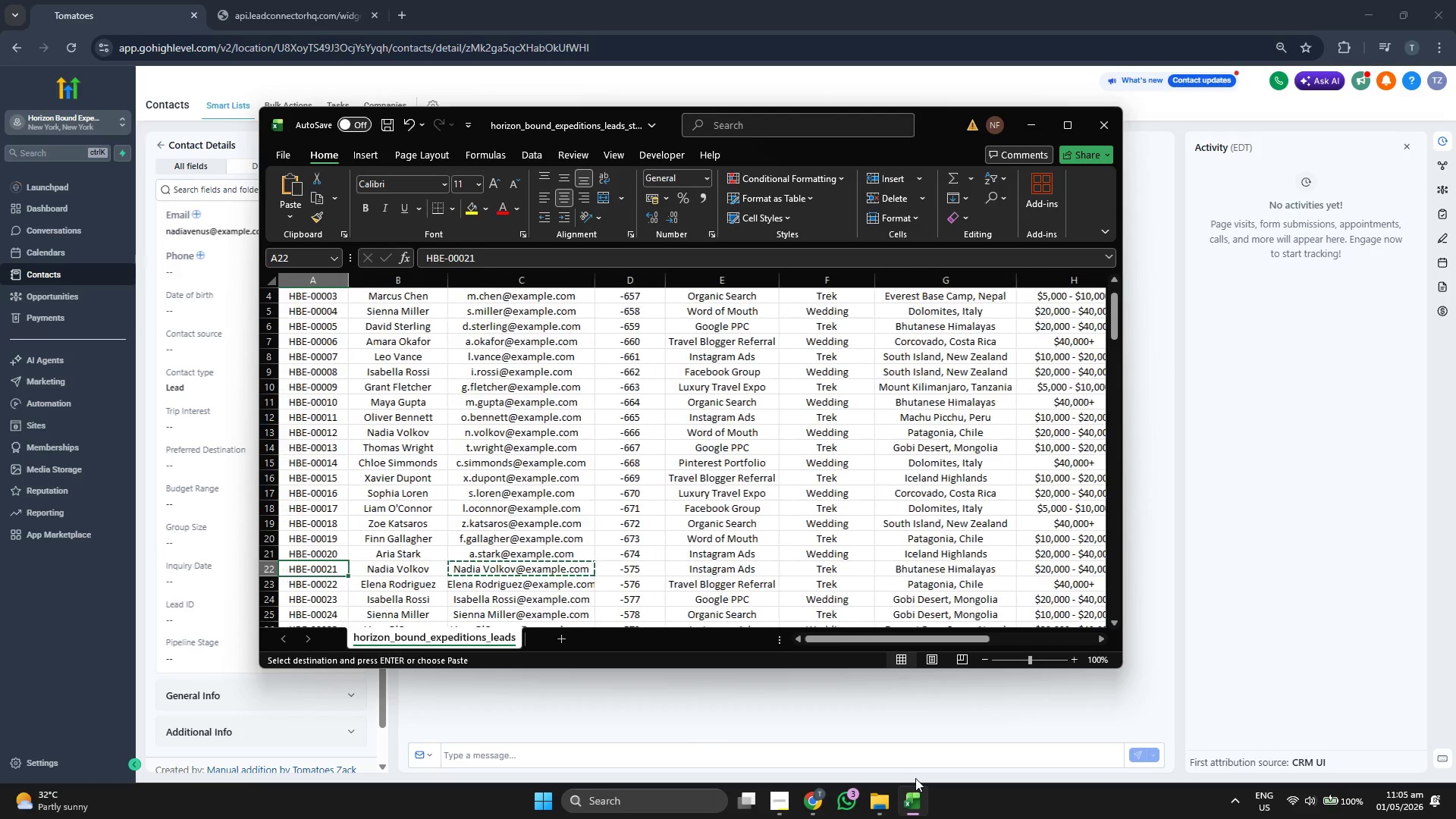 
key(ArrowLeft)
 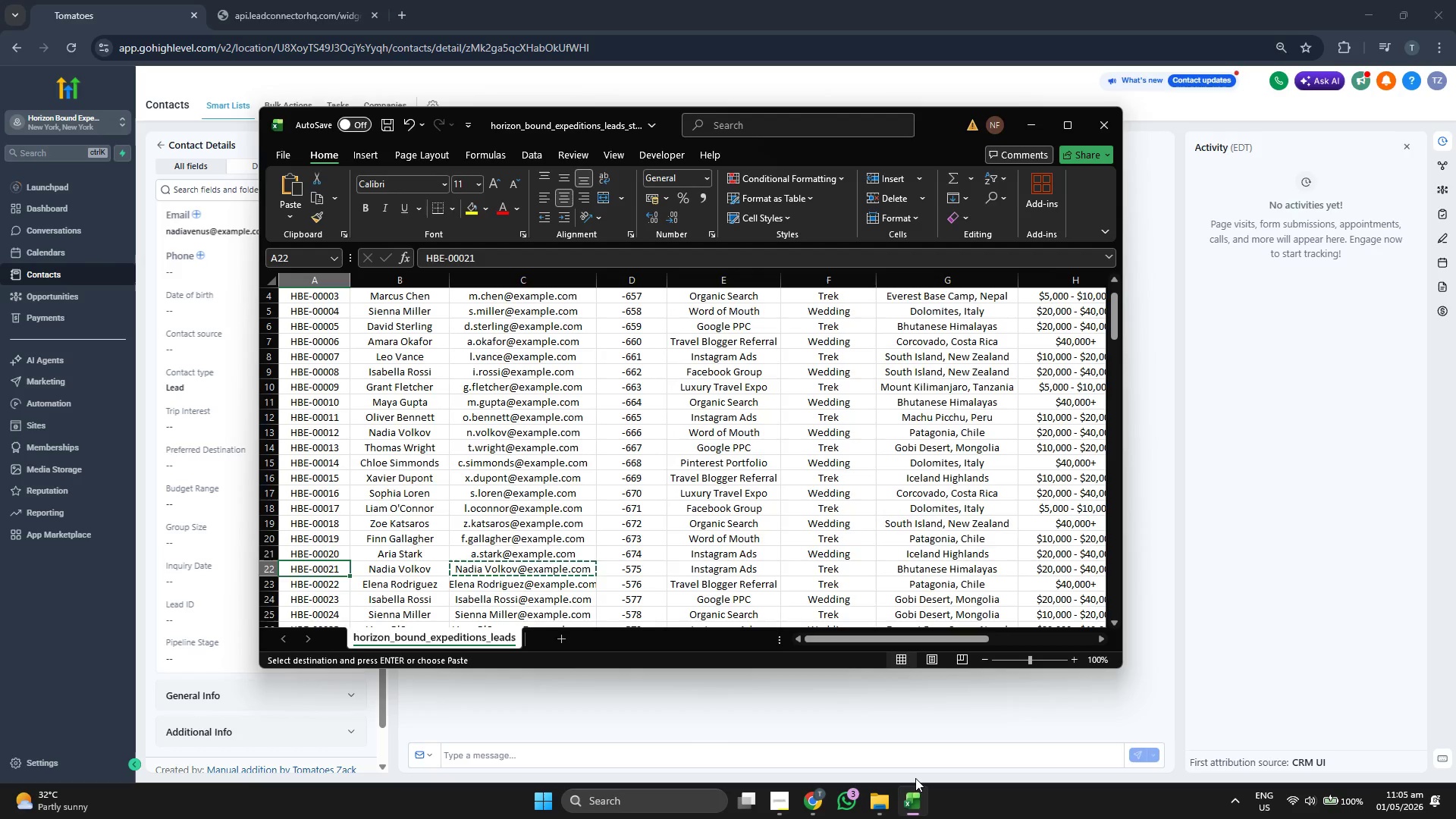 
key(Control+C)
 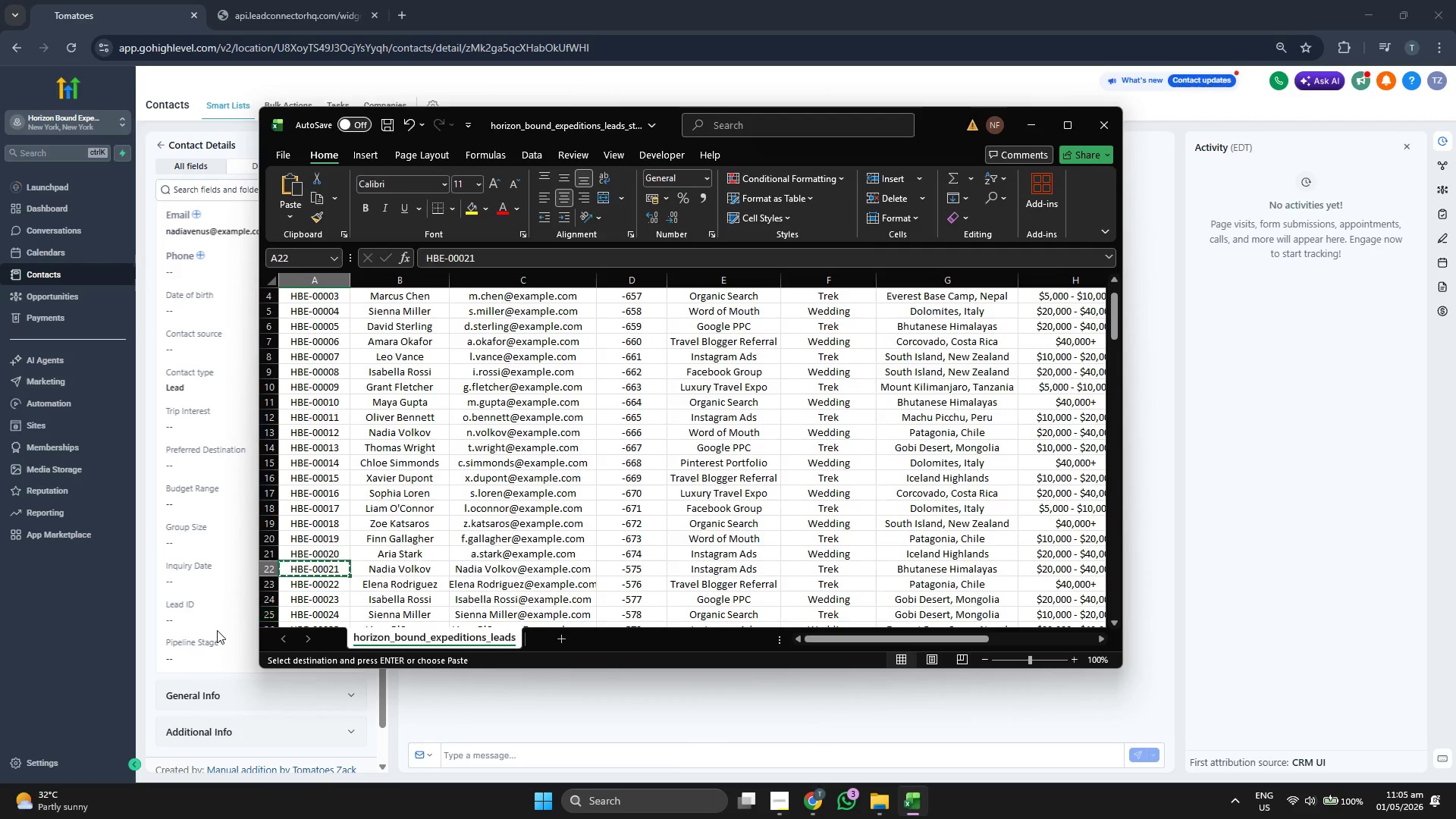 
double_click([217, 620])
 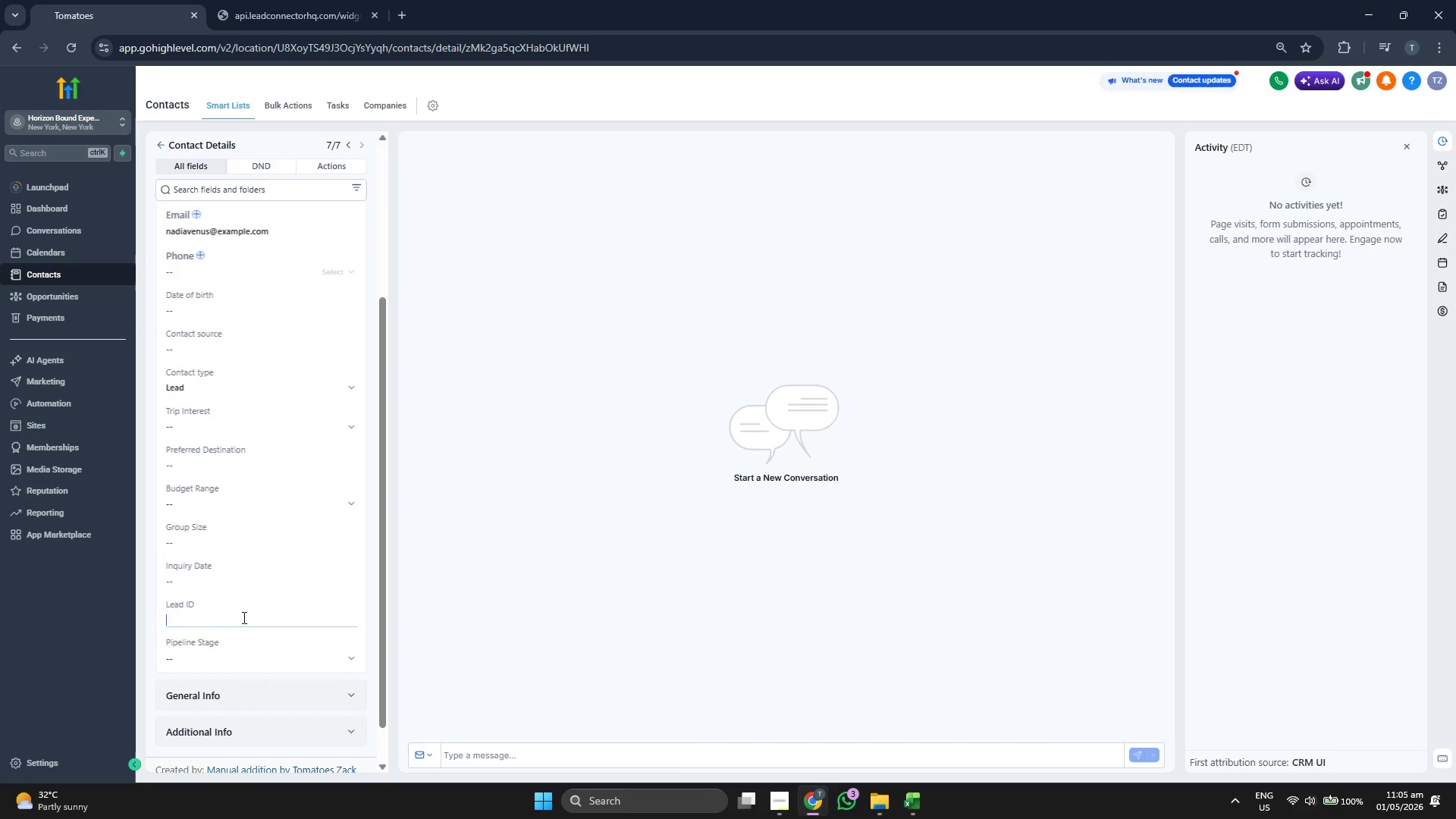 
key(Control+ControlLeft)
 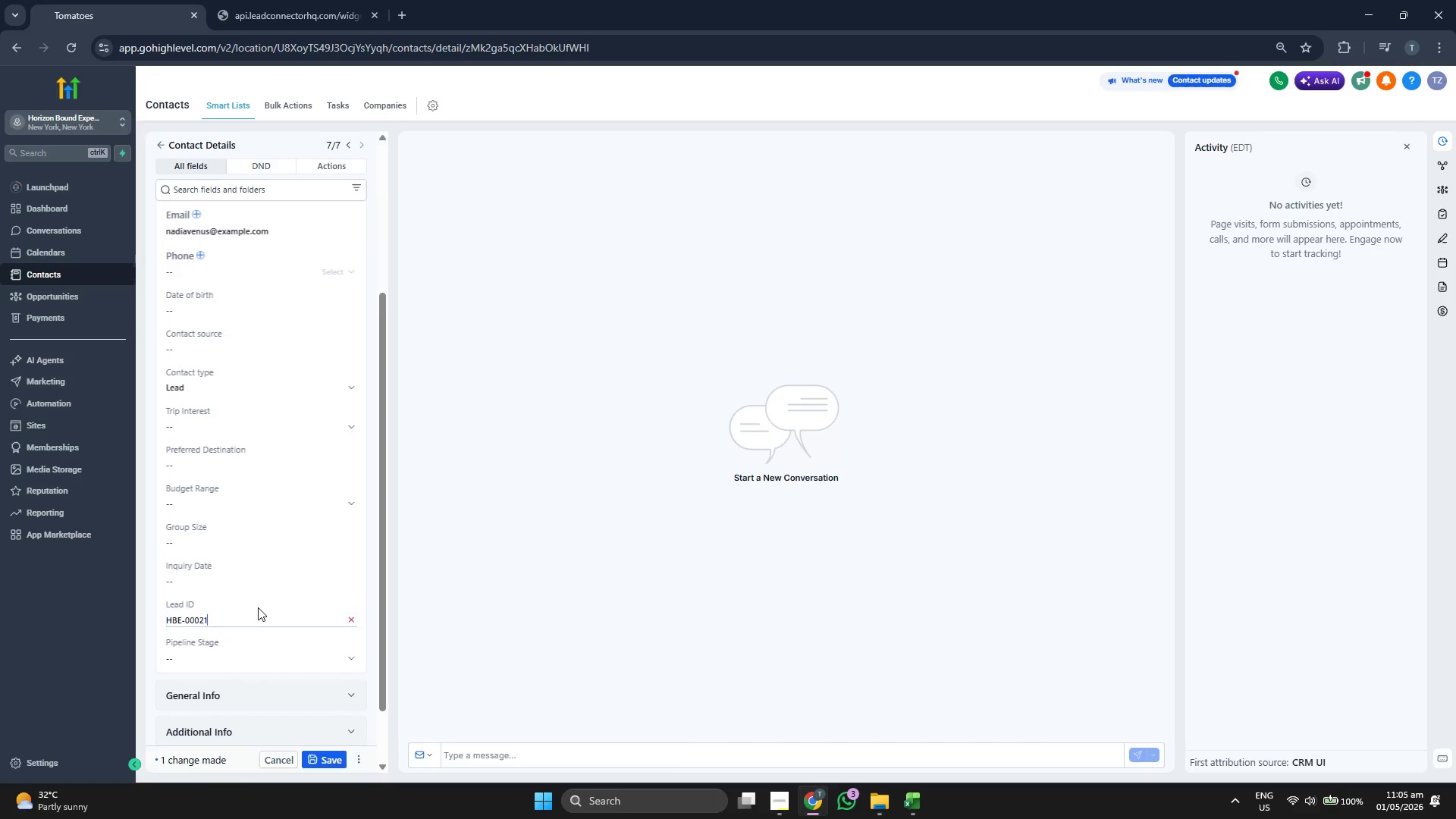 
key(Control+V)
 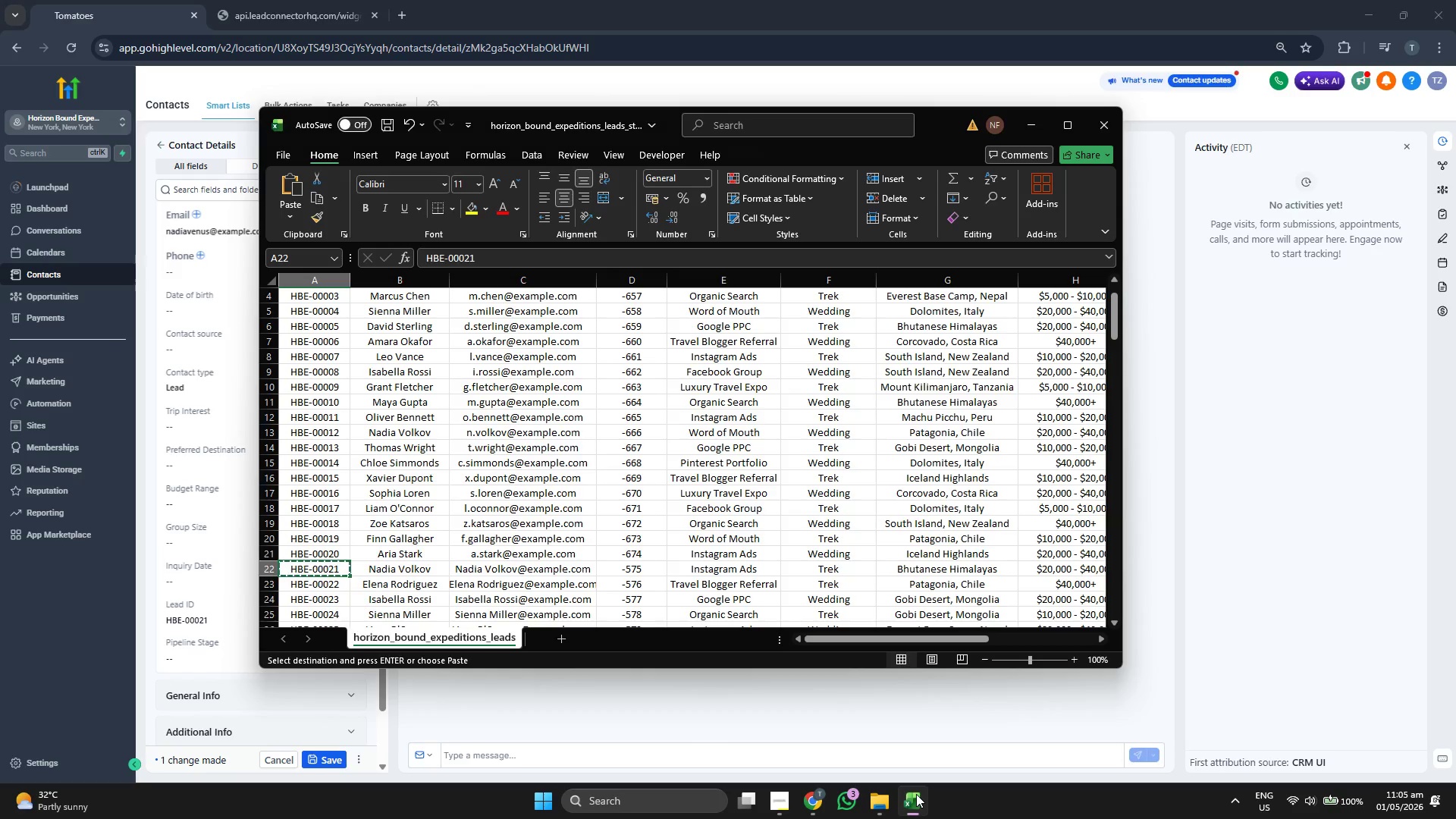 
key(ArrowRight)
 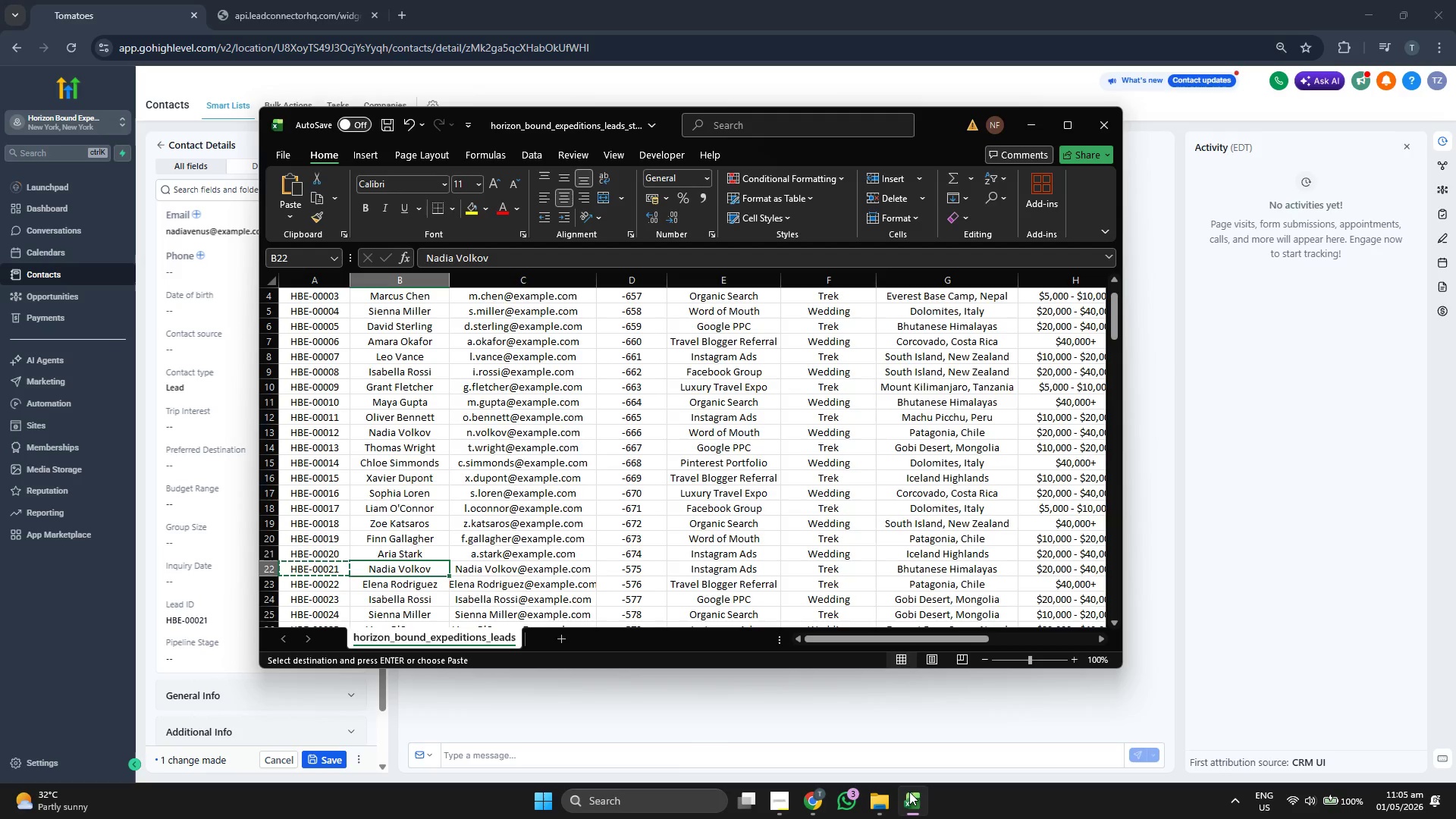 
key(ArrowRight)
 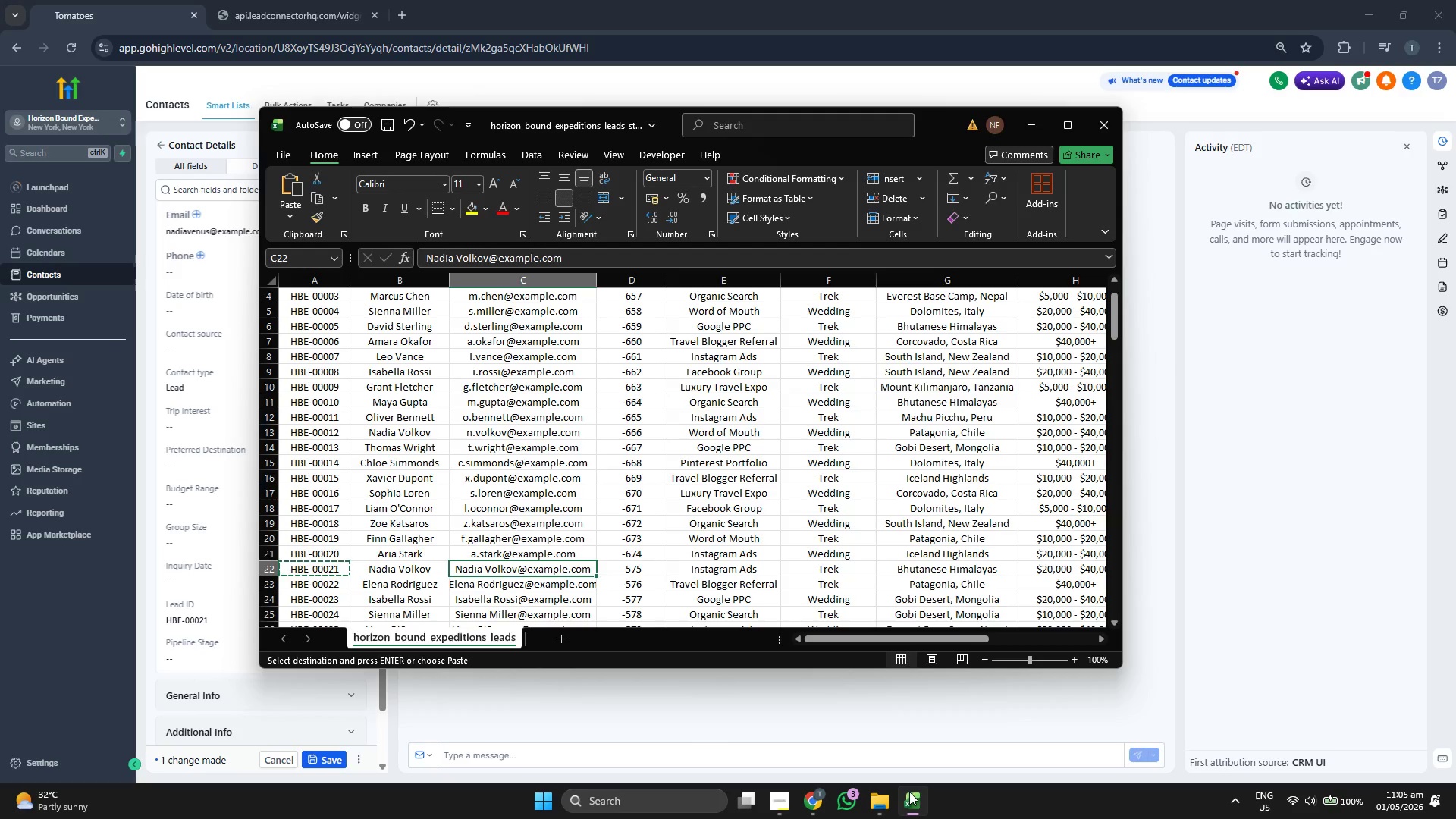 
key(ArrowRight)
 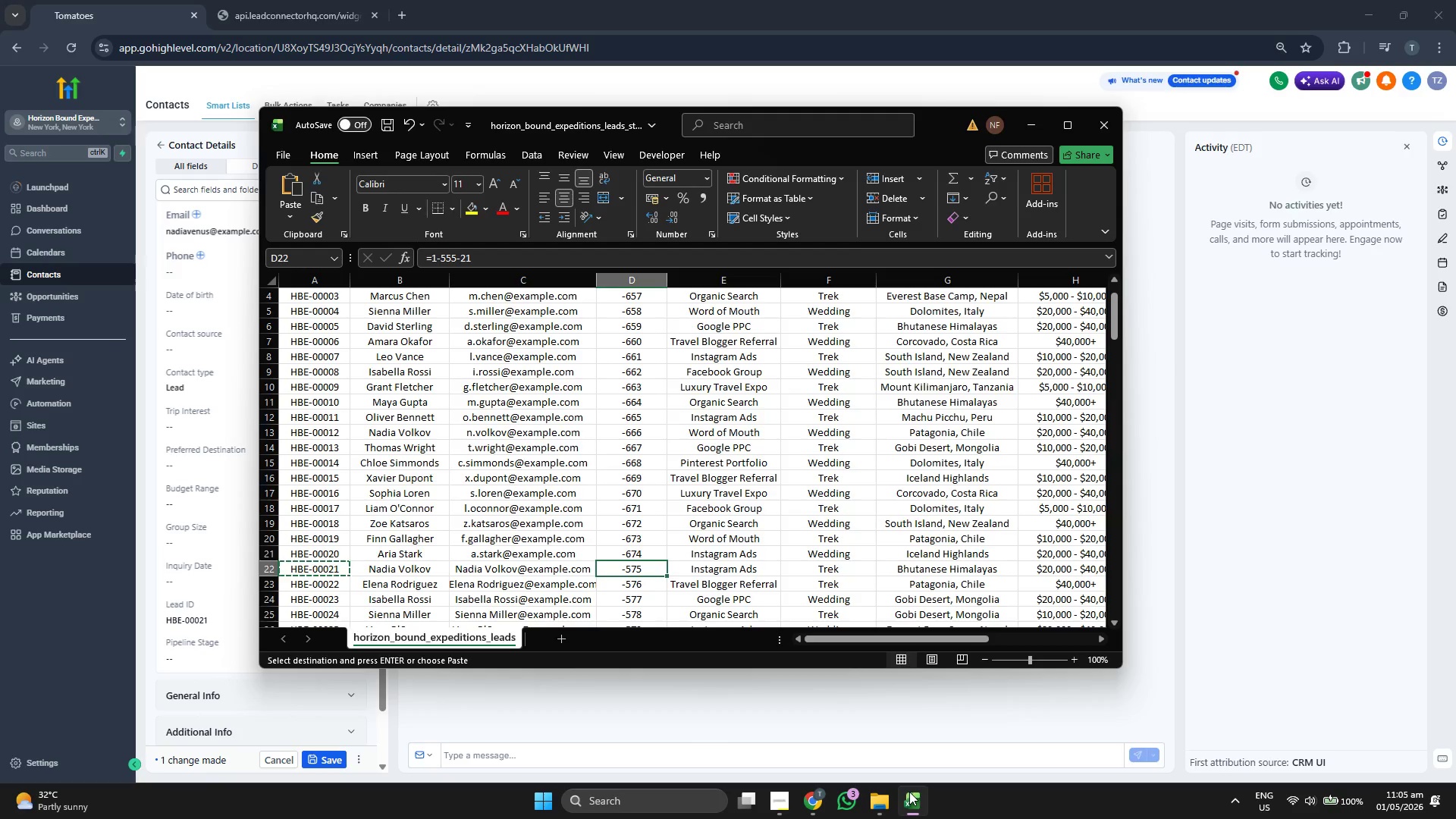 
key(ArrowRight)
 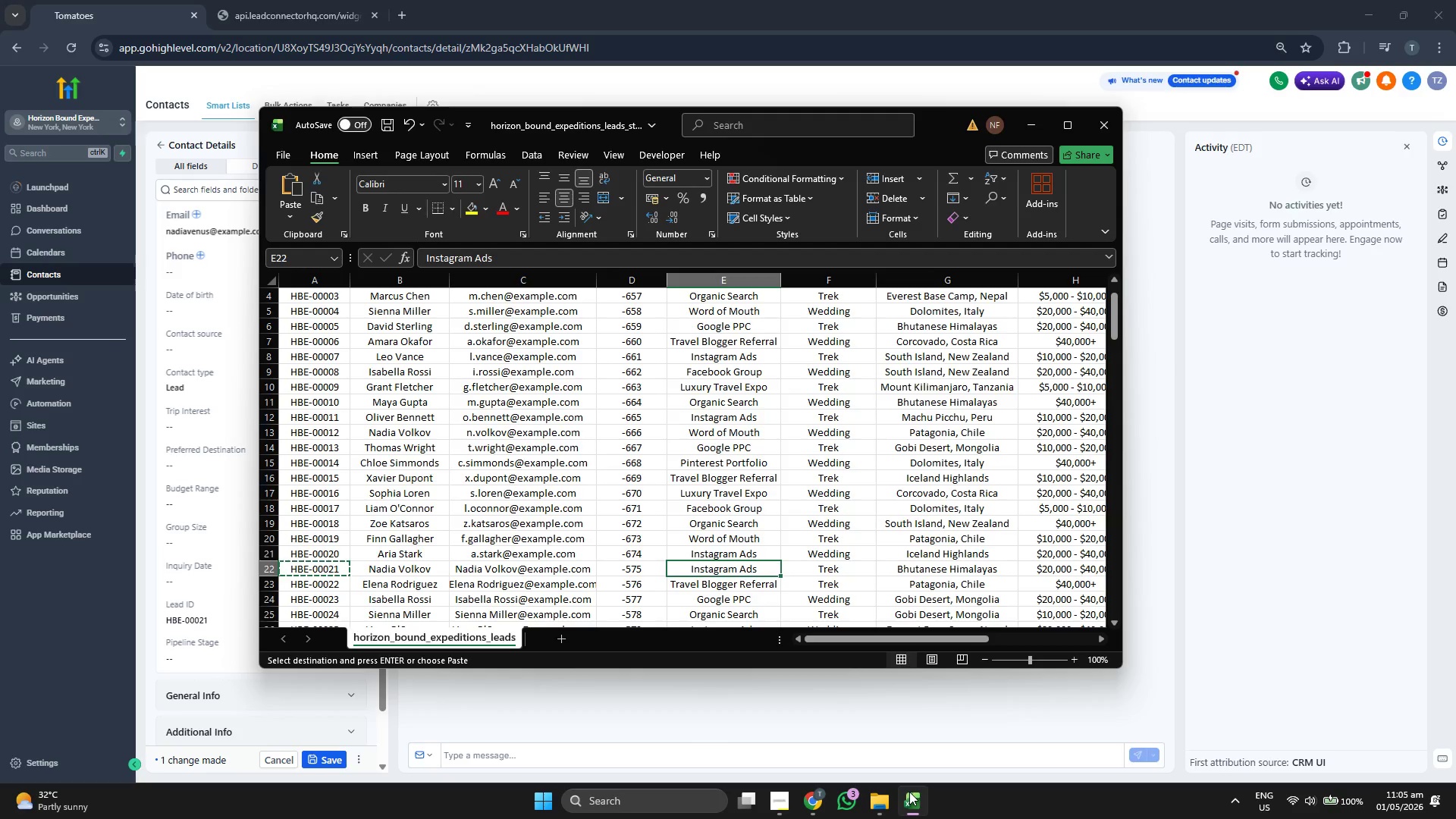 
key(Control+ControlLeft)
 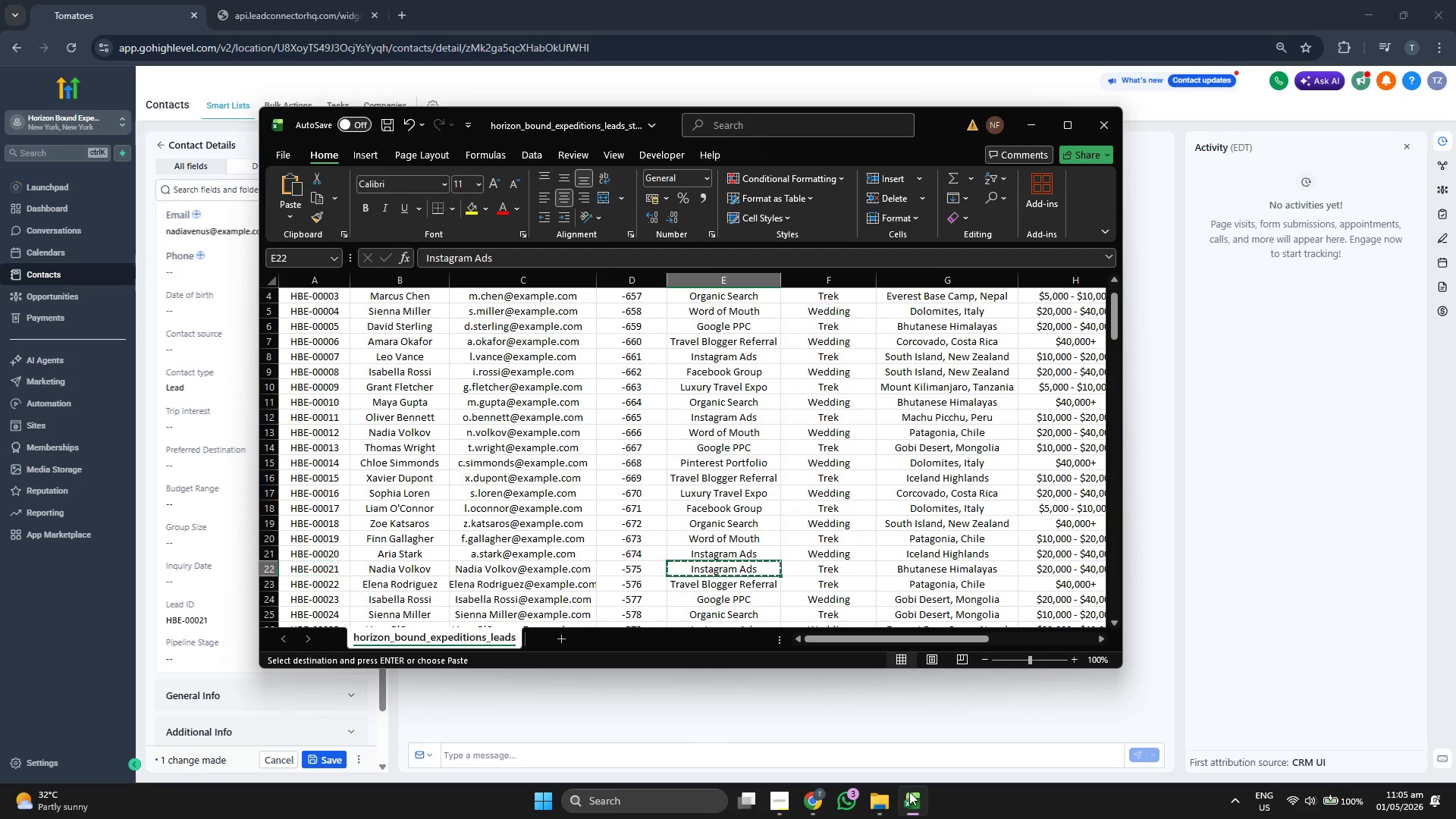 
key(Control+C)
 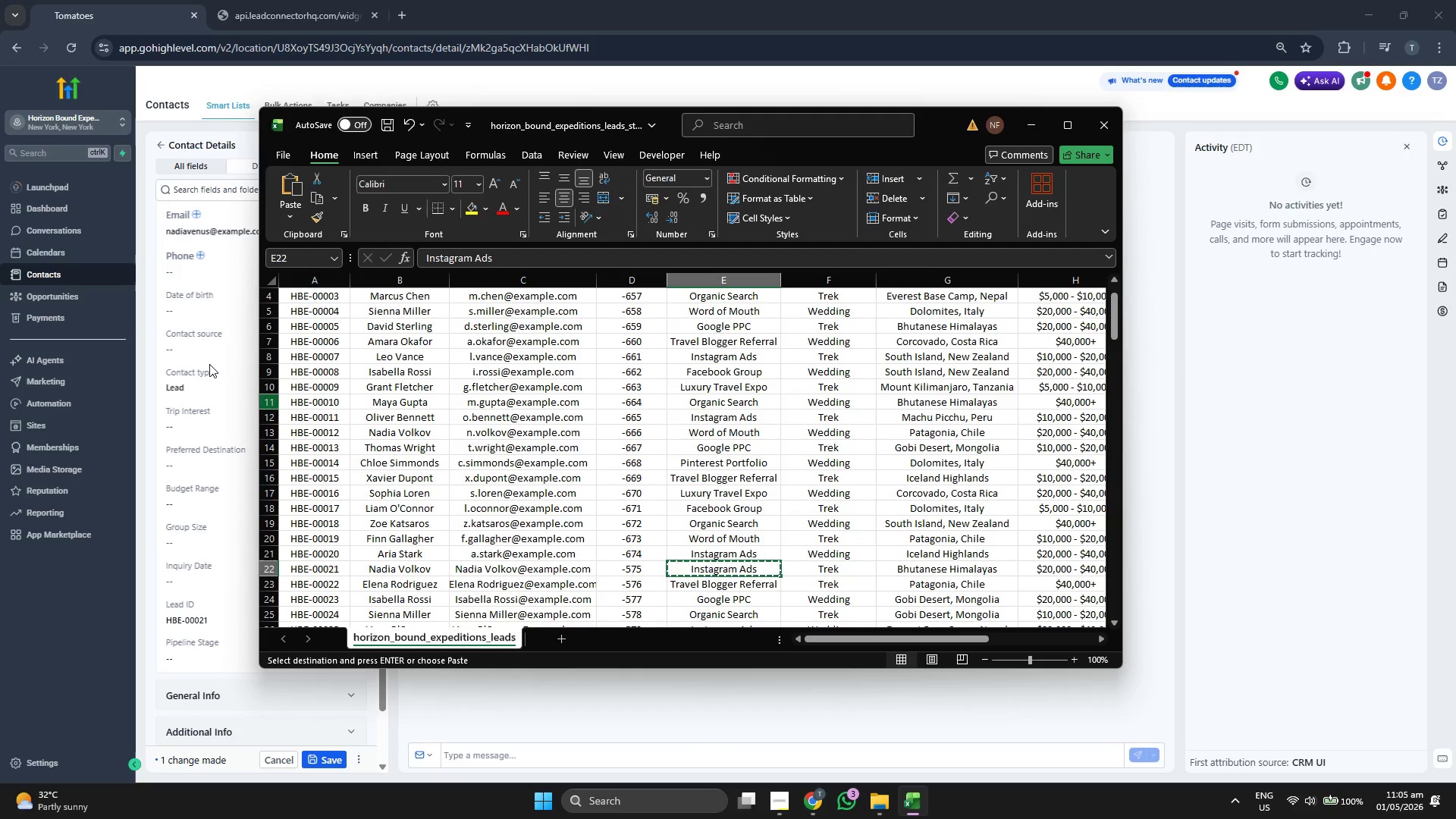 
left_click([209, 353])
 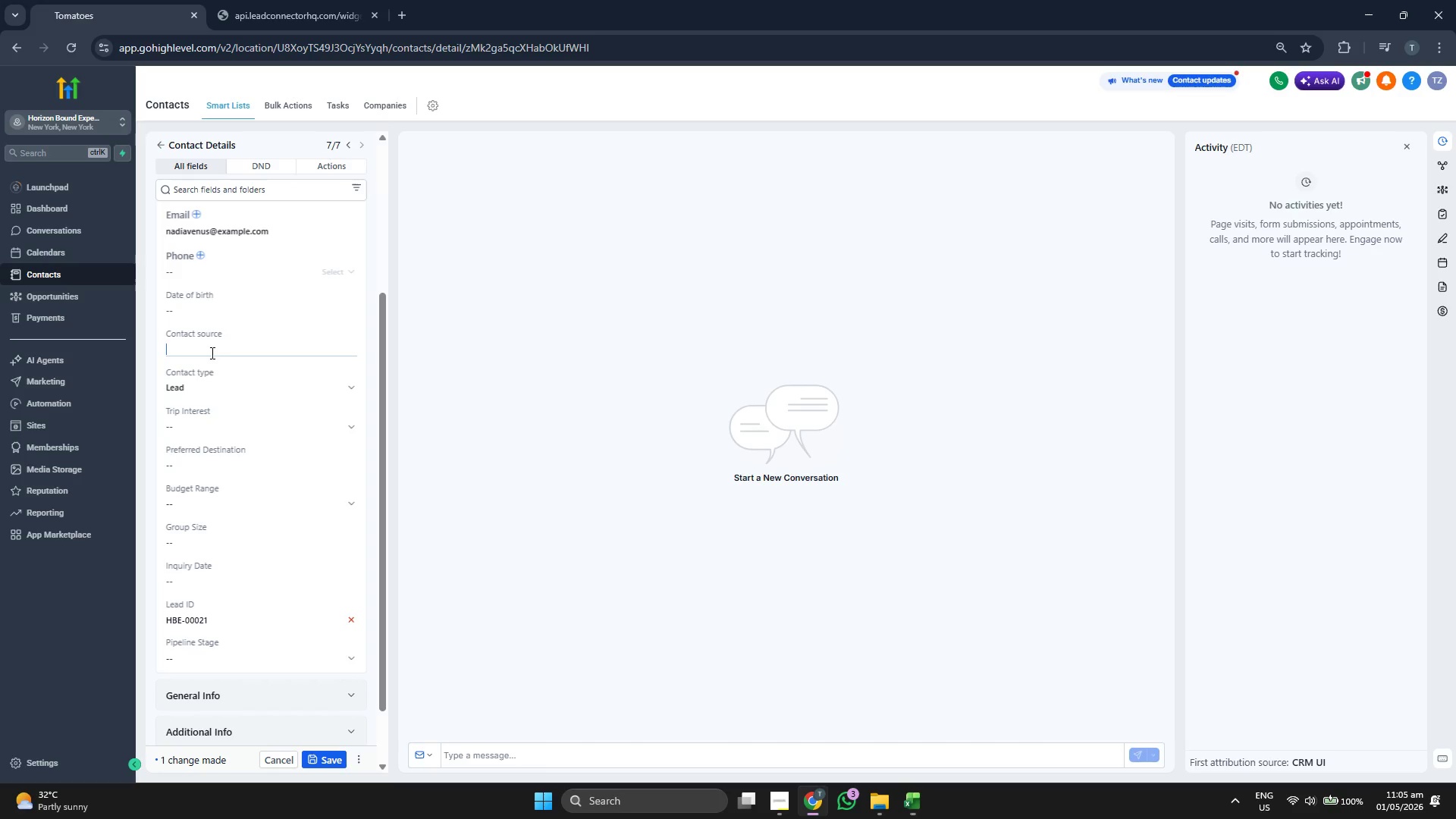 
key(Control+ControlLeft)
 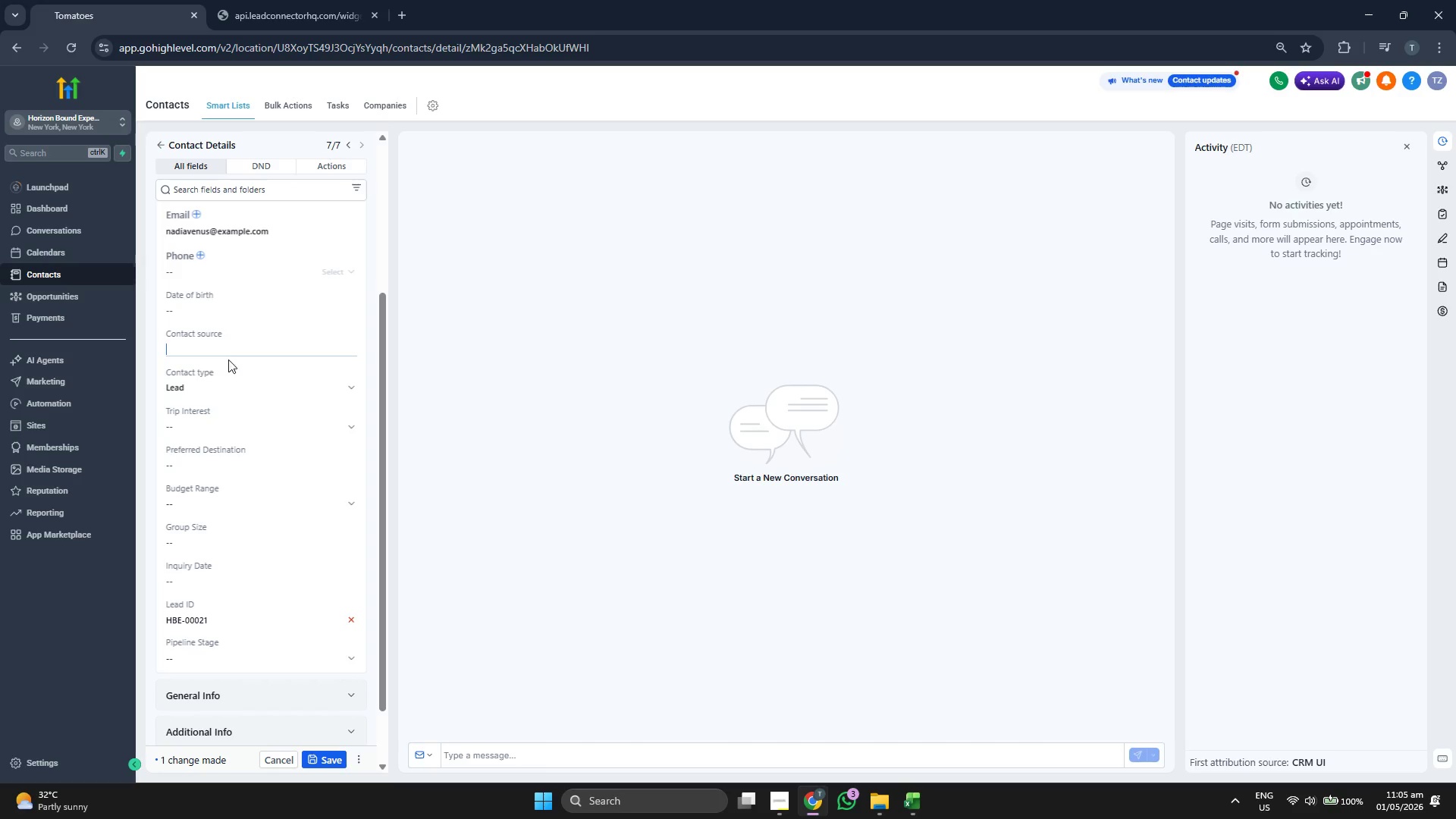 
key(Control+V)
 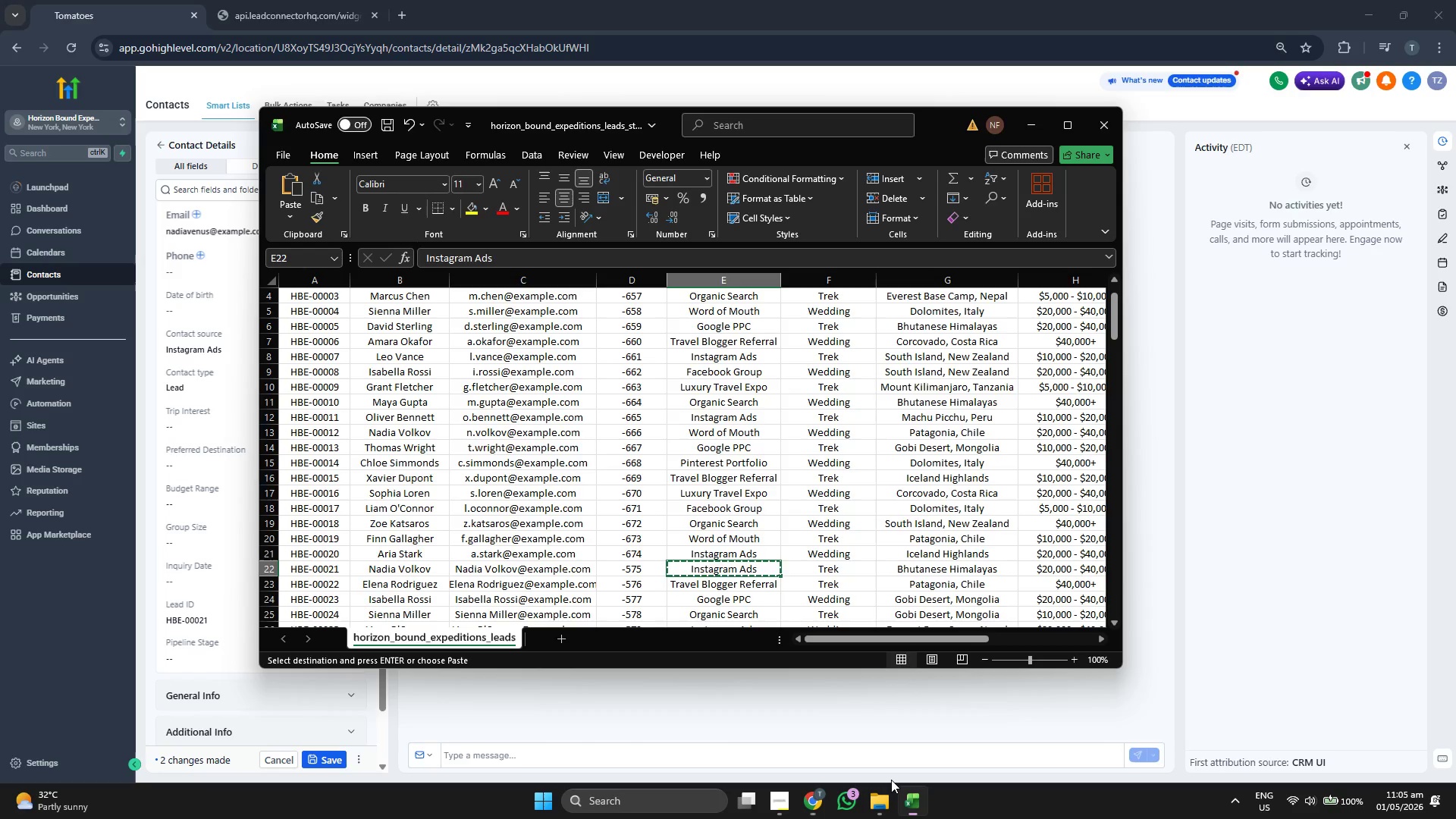 
key(ArrowRight)
 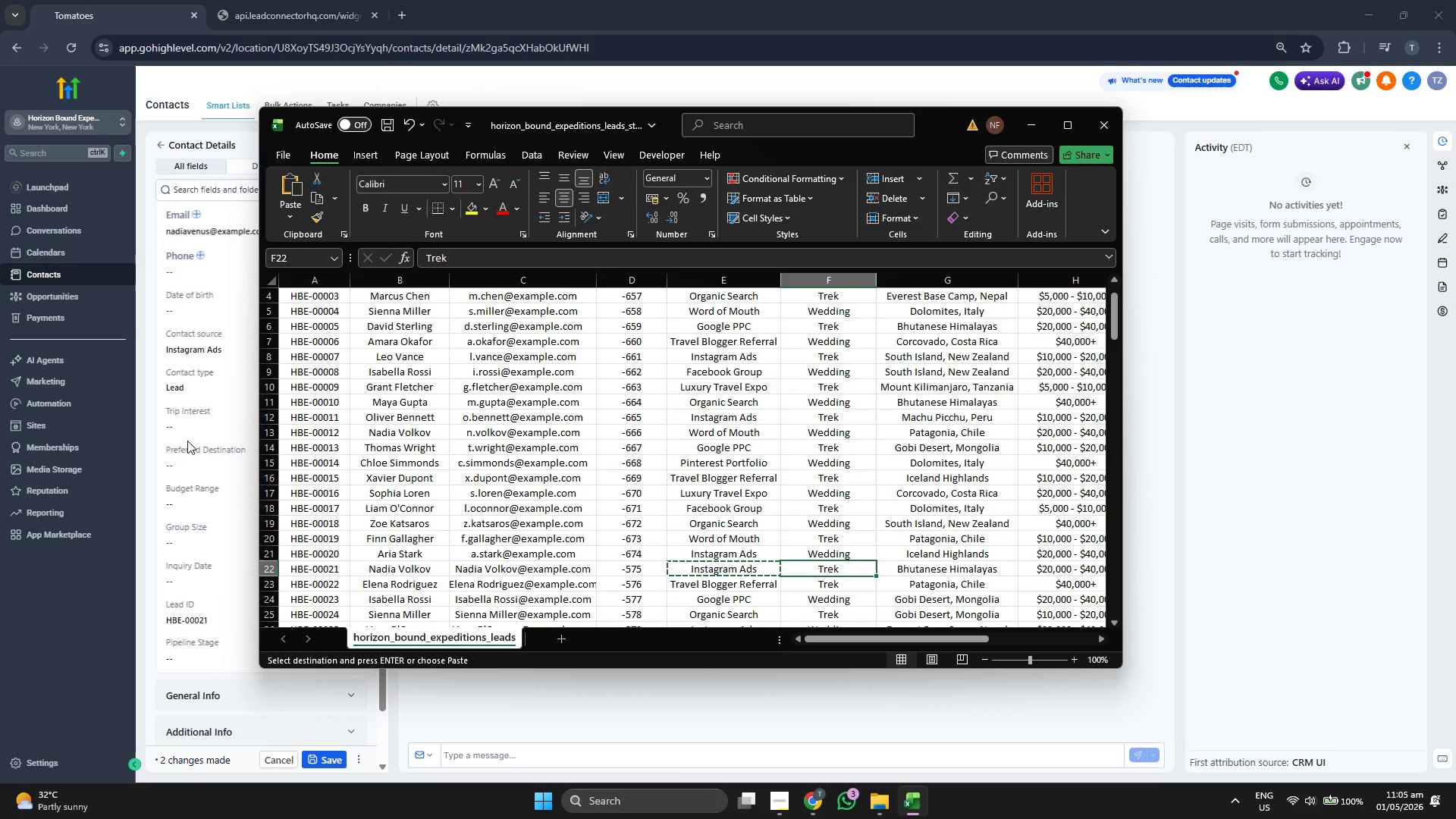 
left_click([195, 425])
 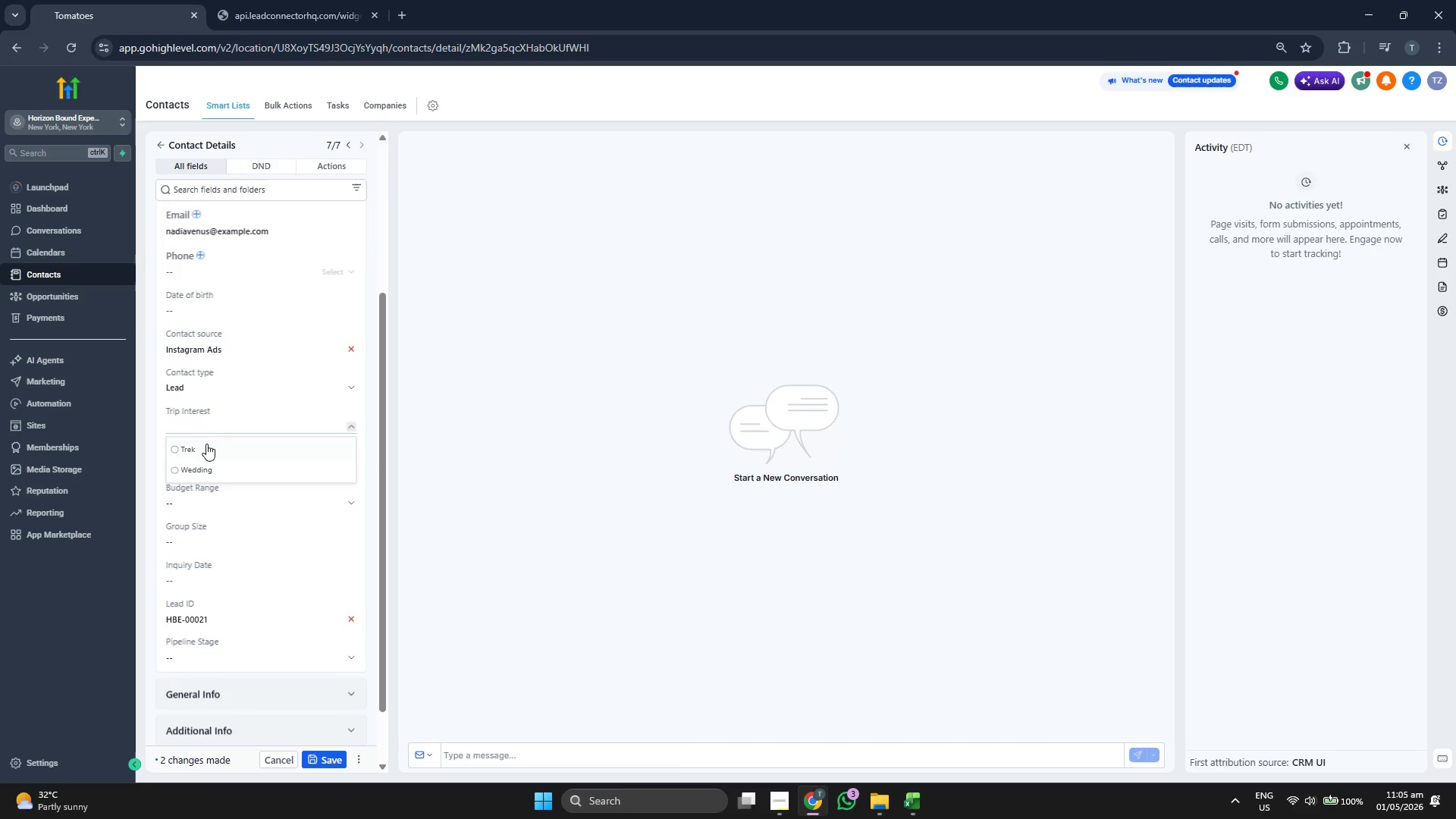 
left_click([206, 445])
 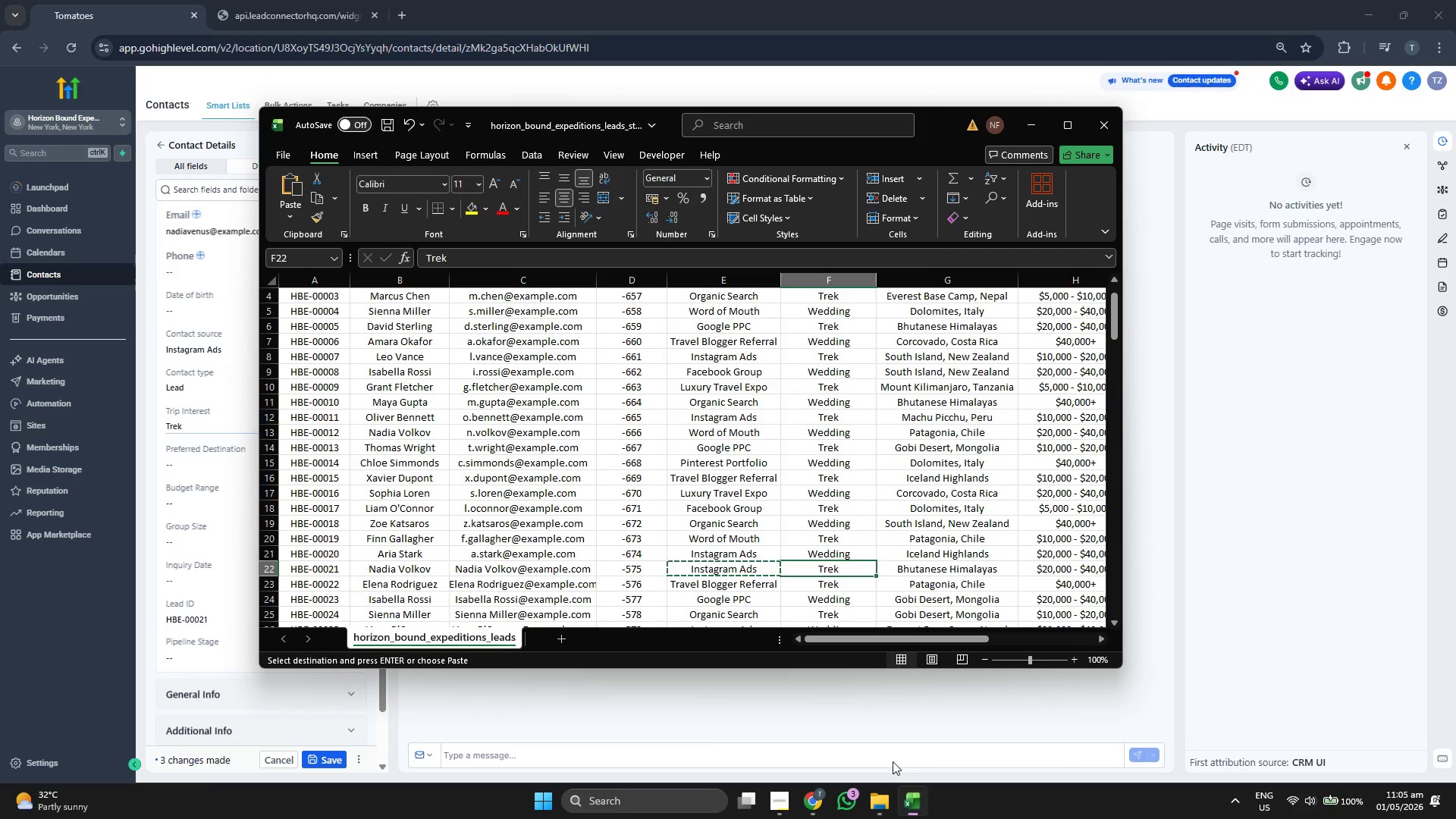 
key(ArrowRight)
 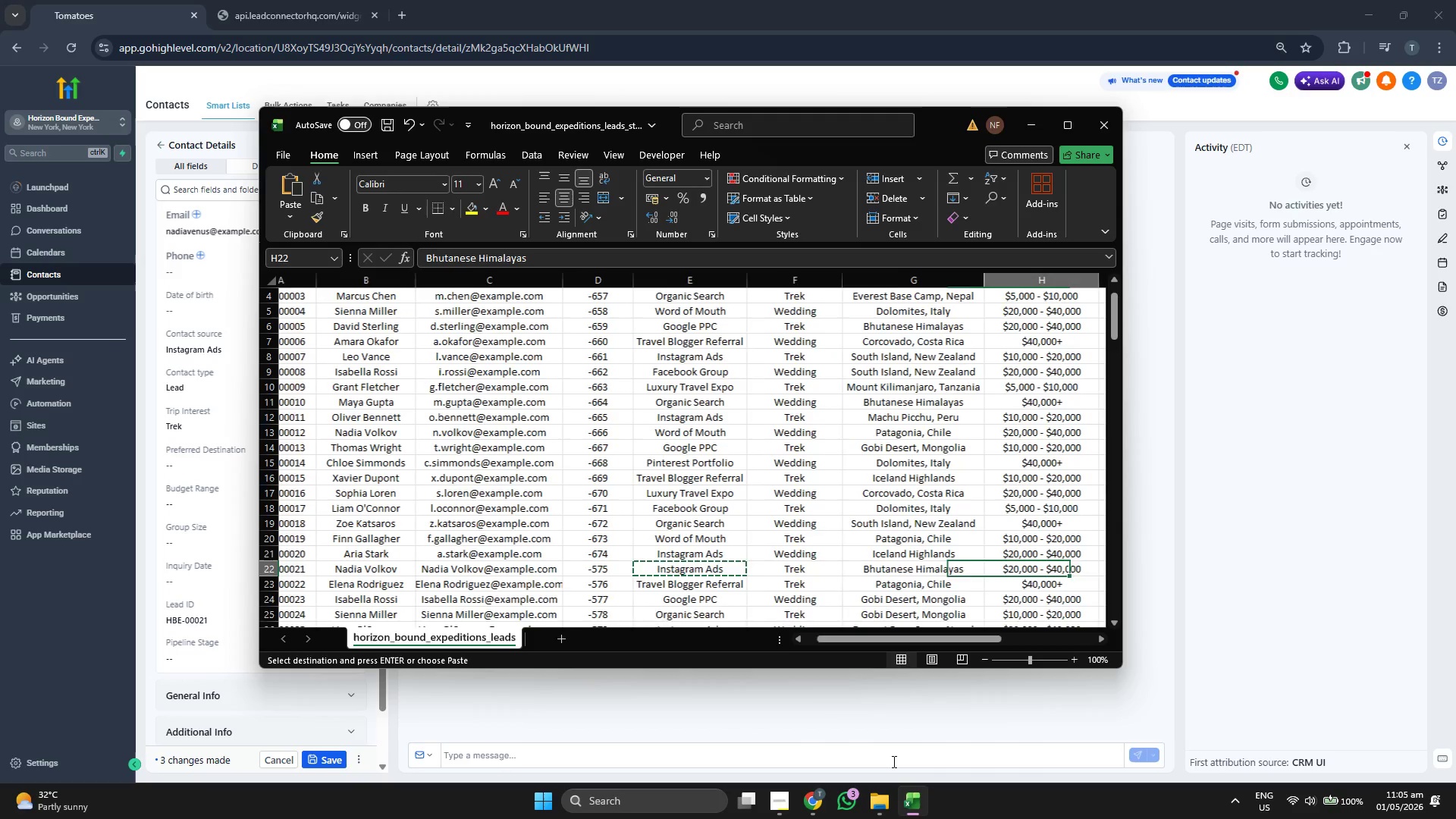 
key(ArrowRight)
 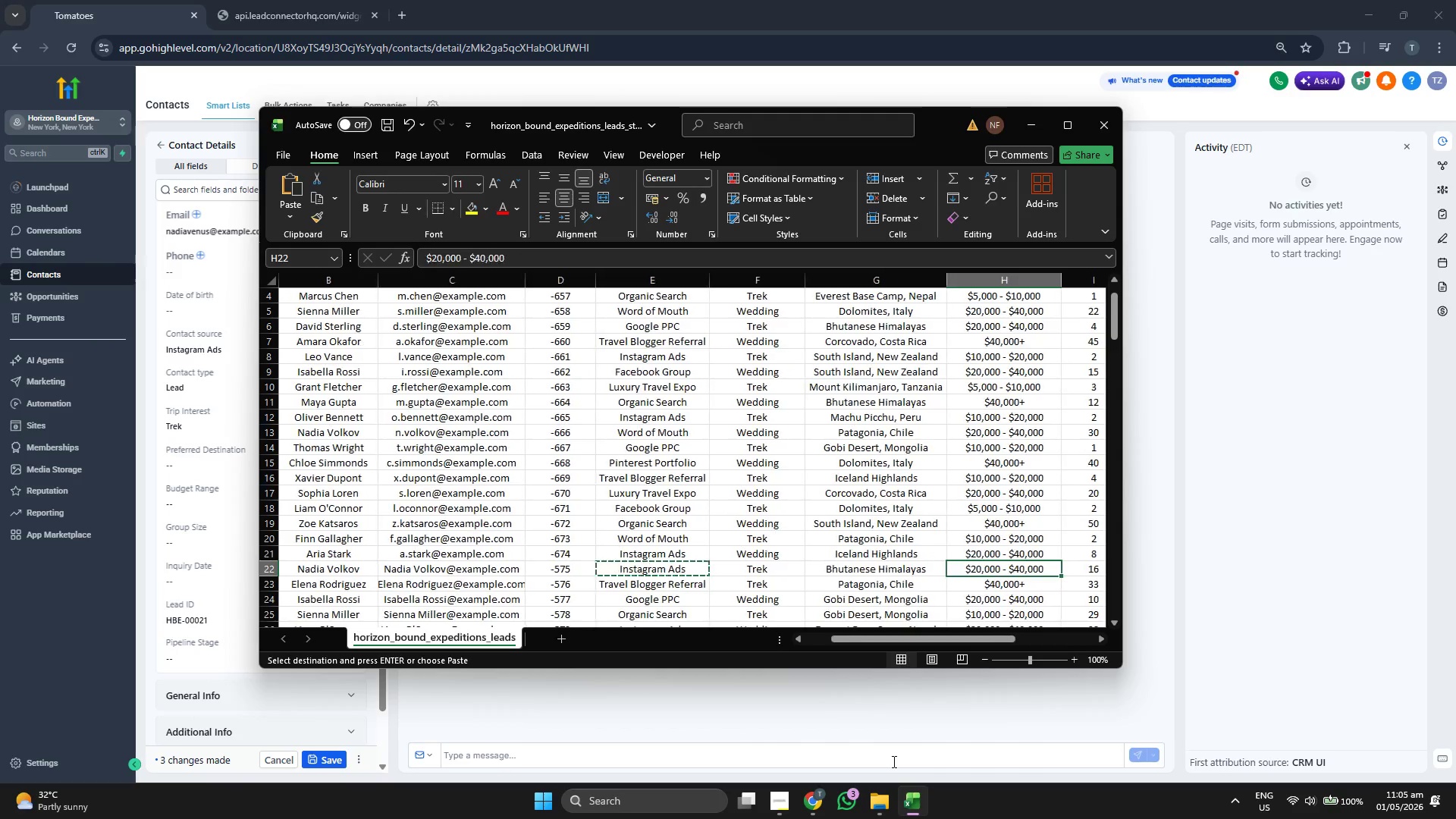 
key(ArrowRight)
 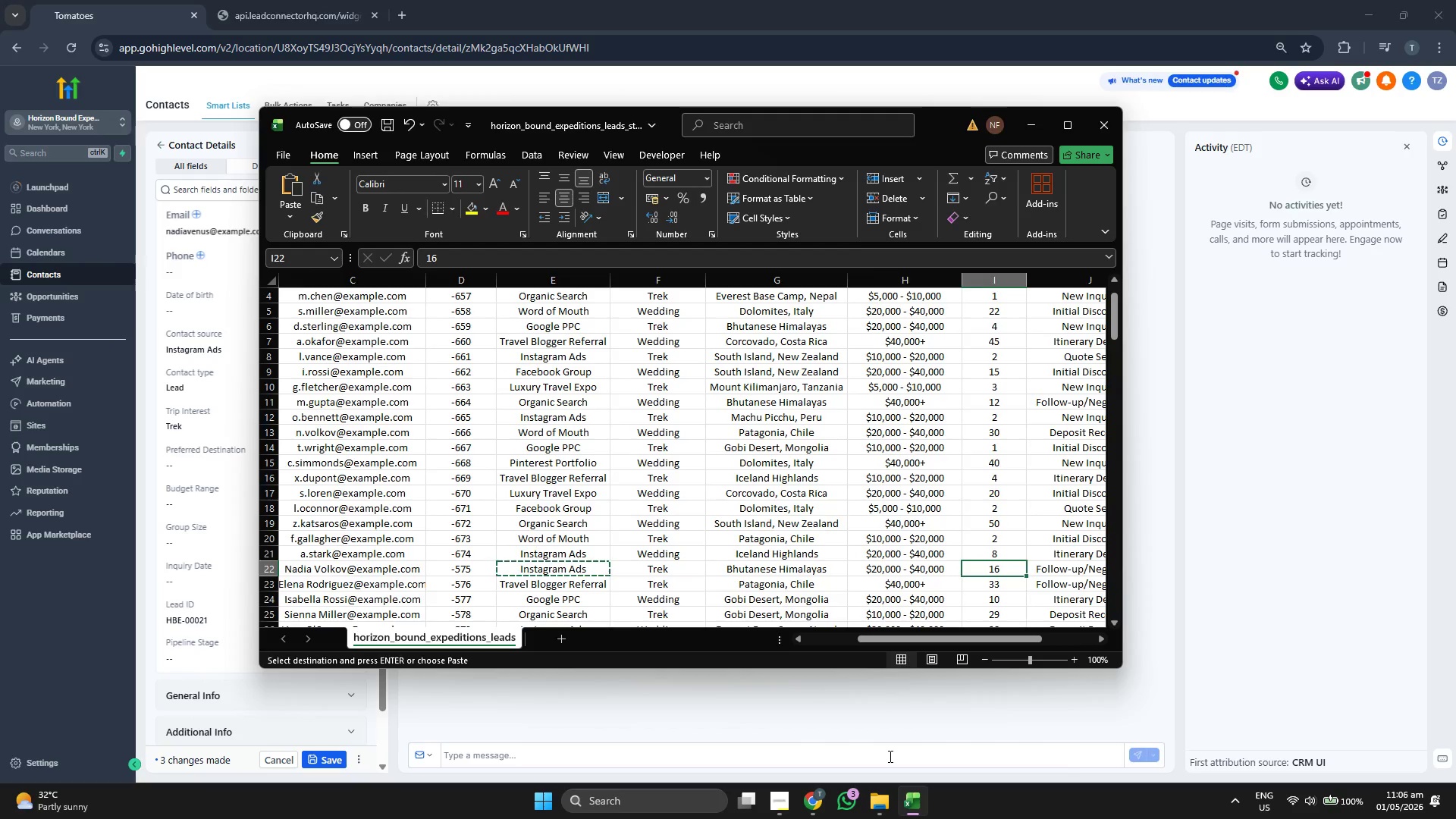 
key(ArrowLeft)
 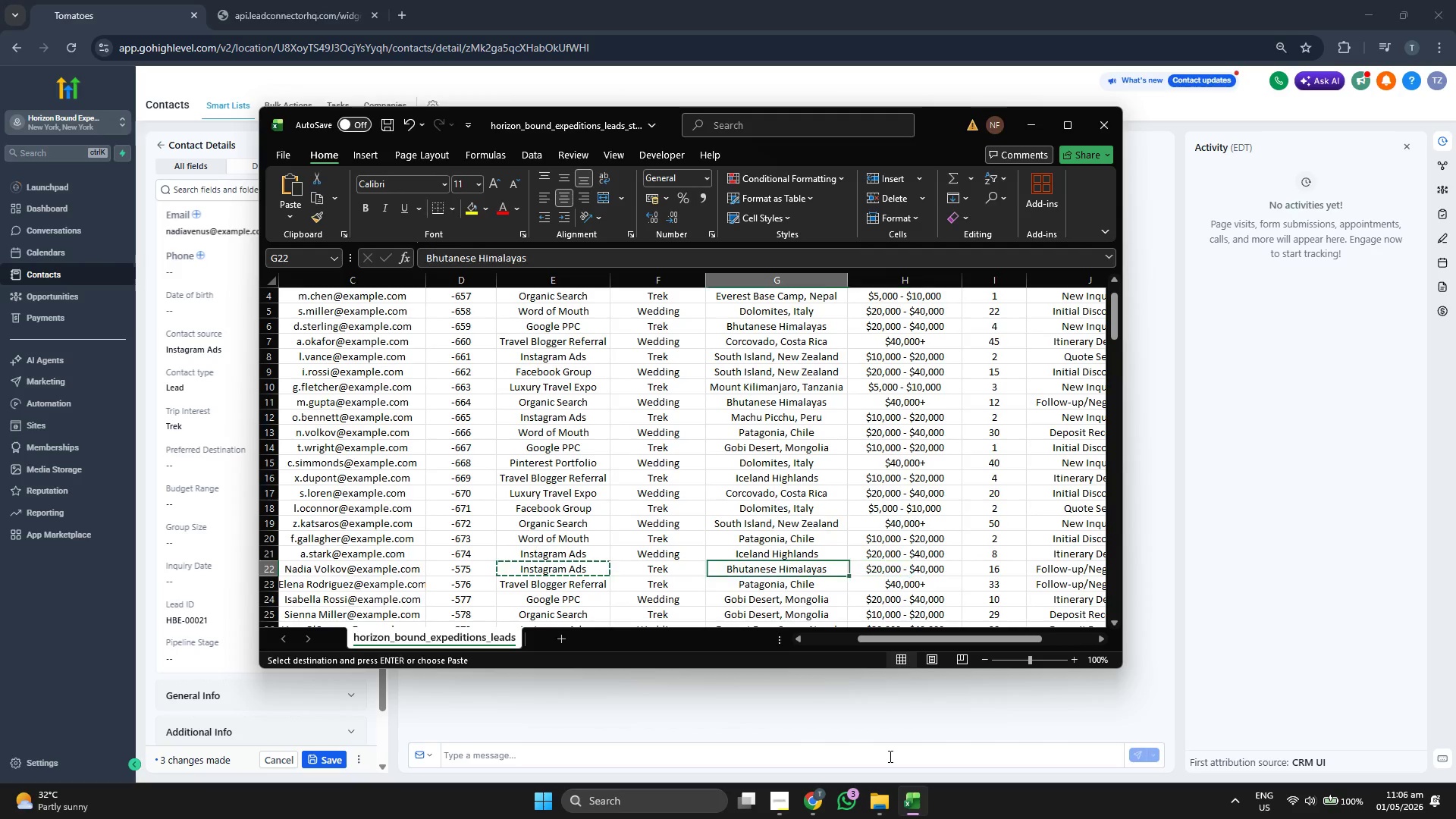 
key(ArrowLeft)
 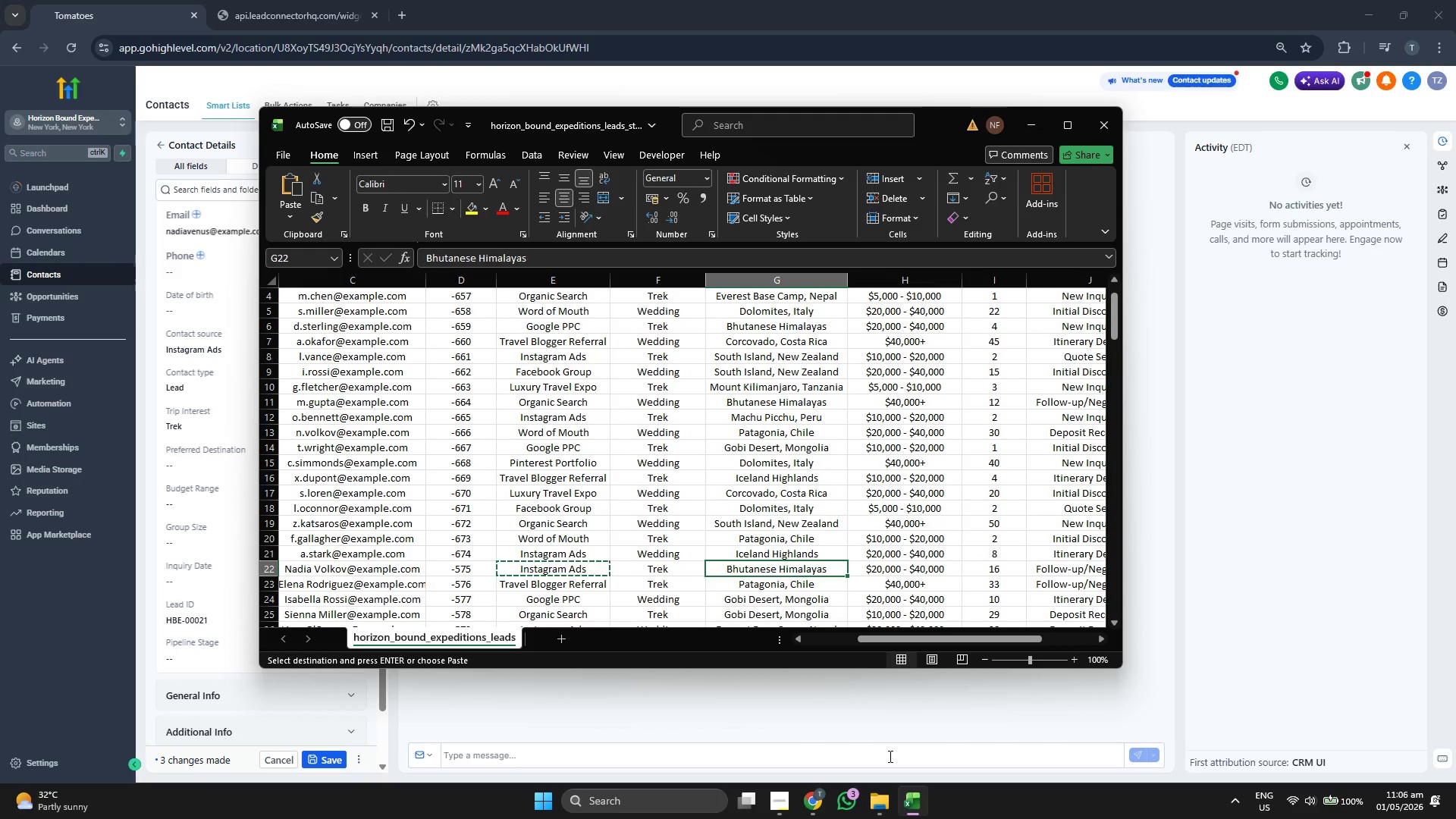 
key(Control+ControlLeft)
 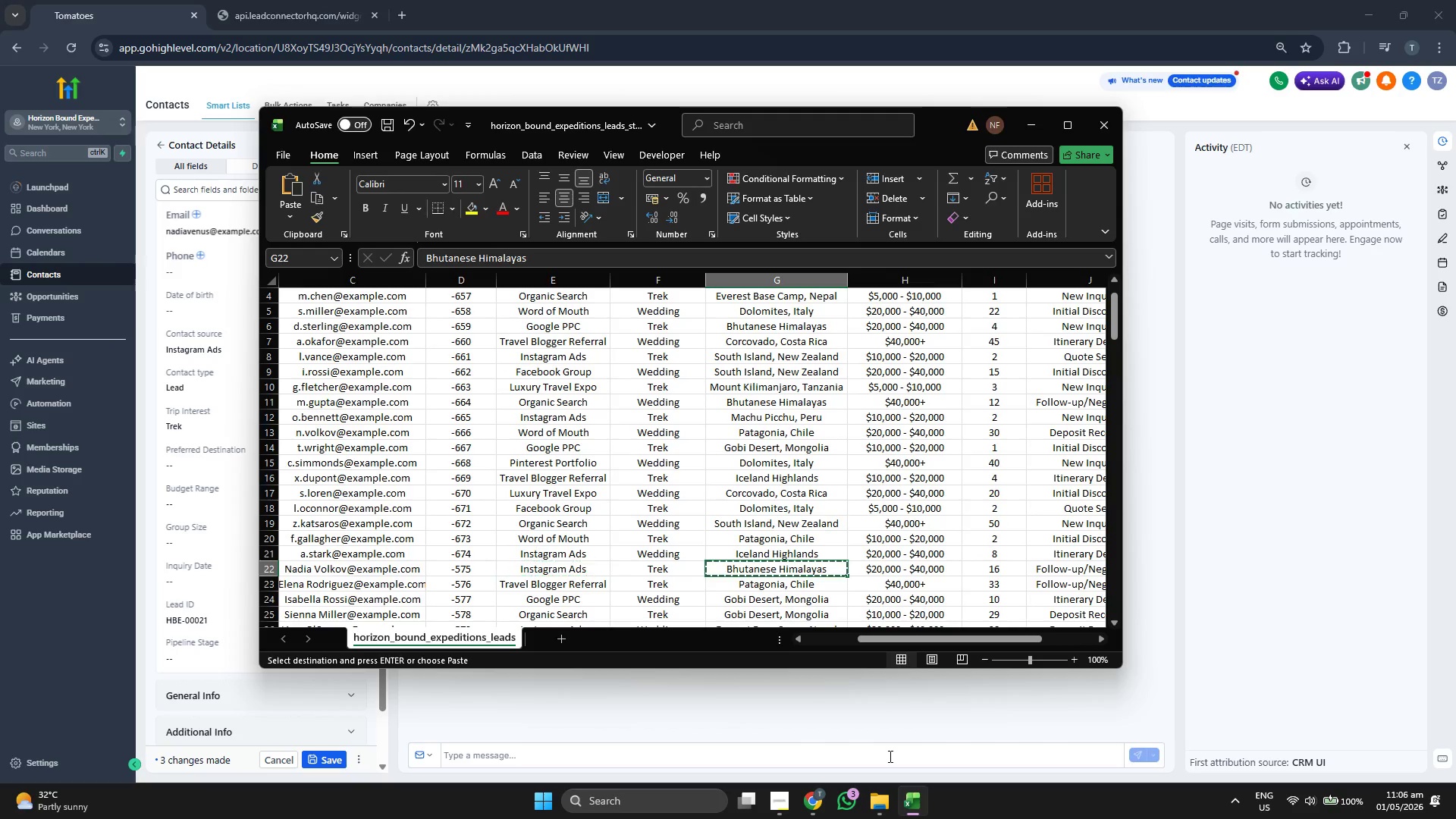 
key(Control+C)
 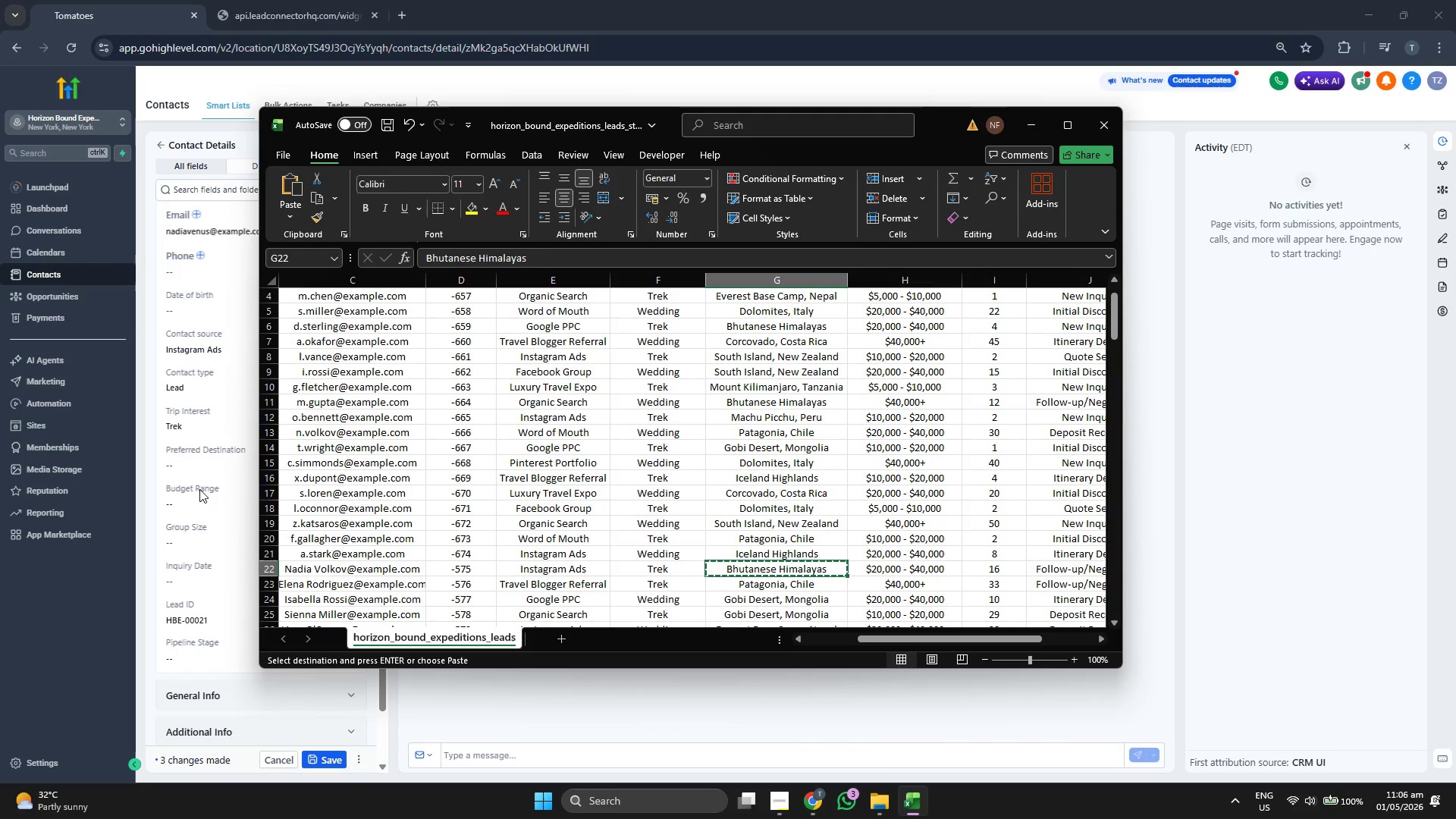 
left_click([232, 465])
 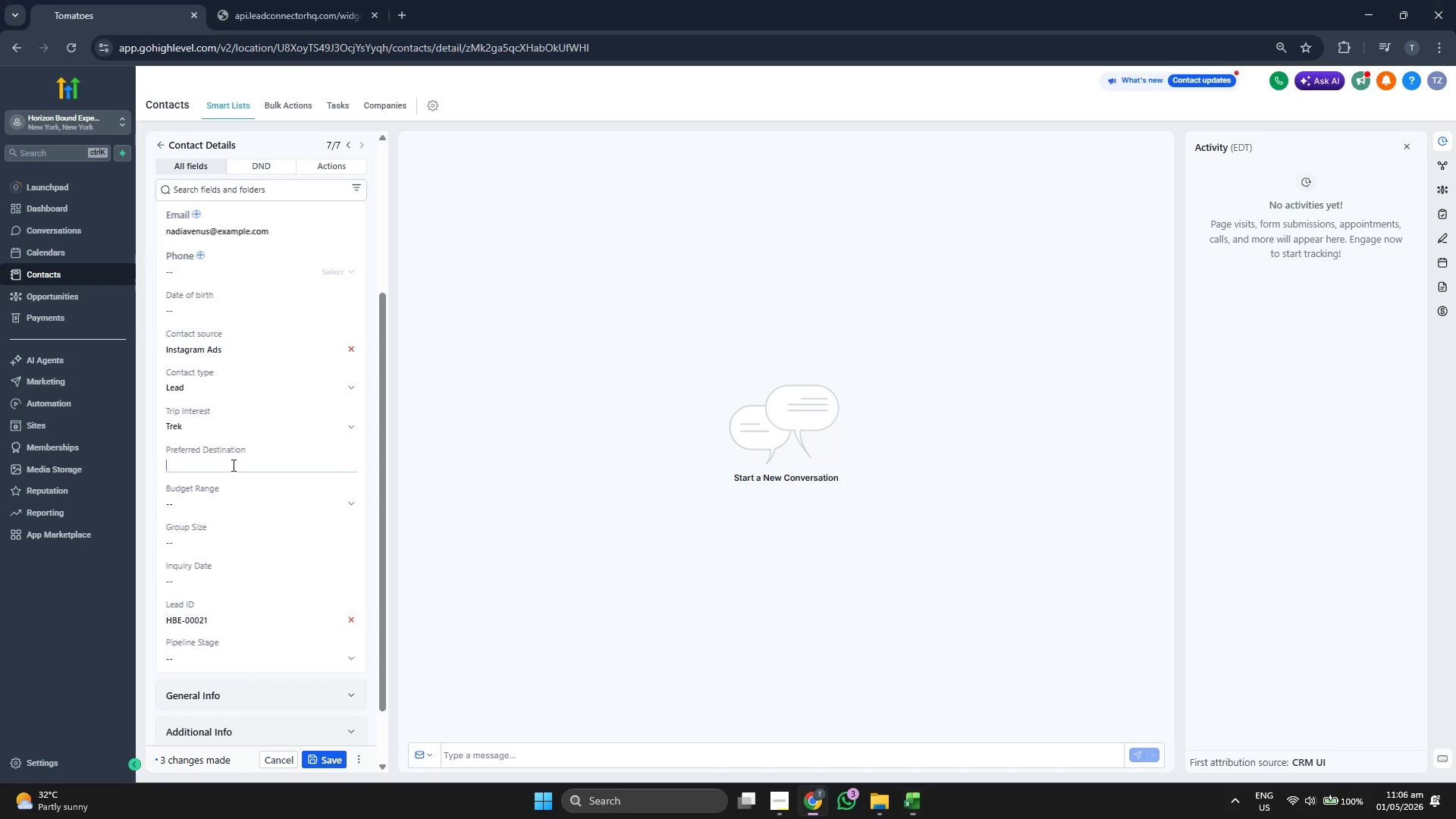 
key(Control+ControlLeft)
 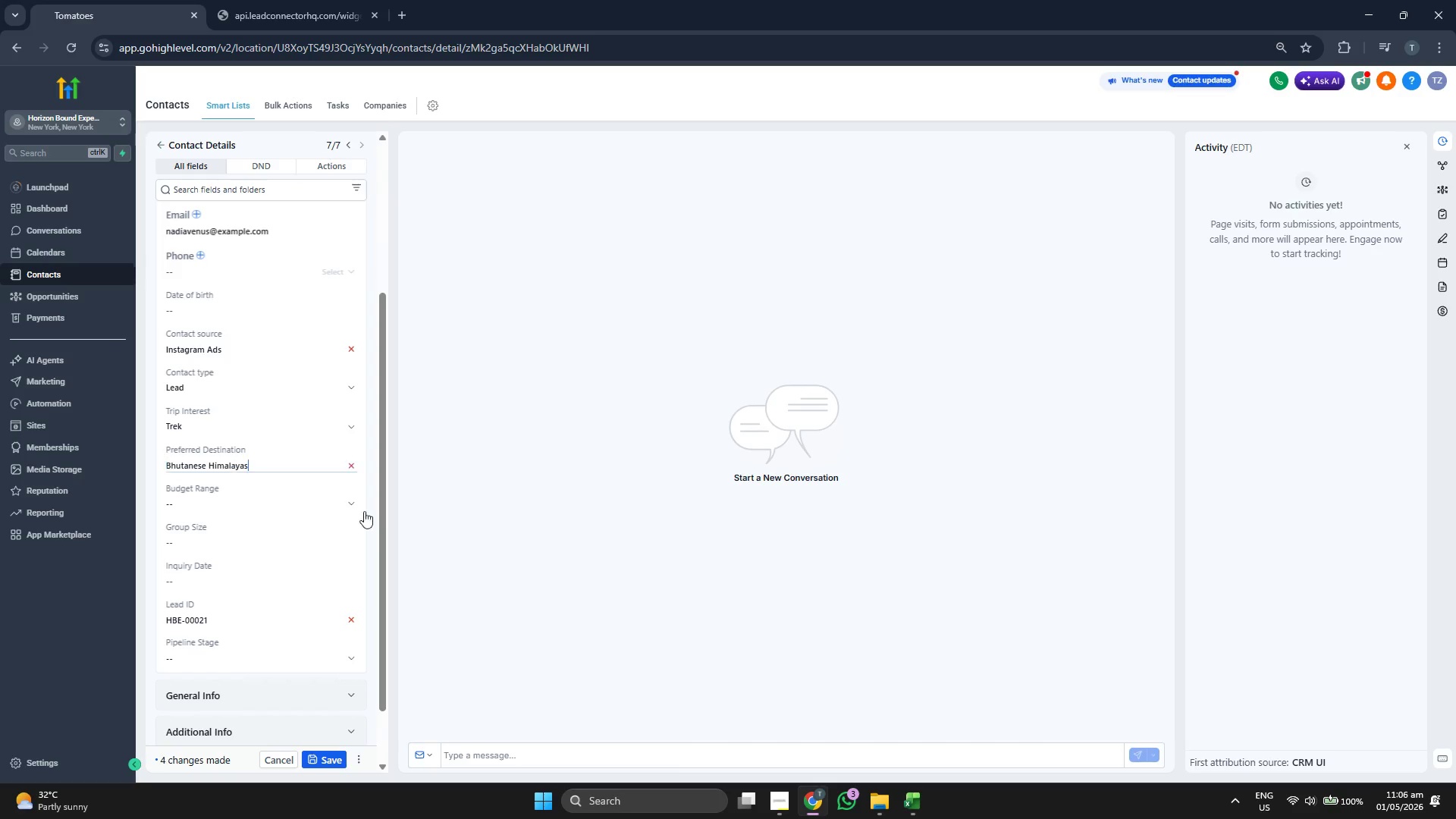 
key(Control+V)
 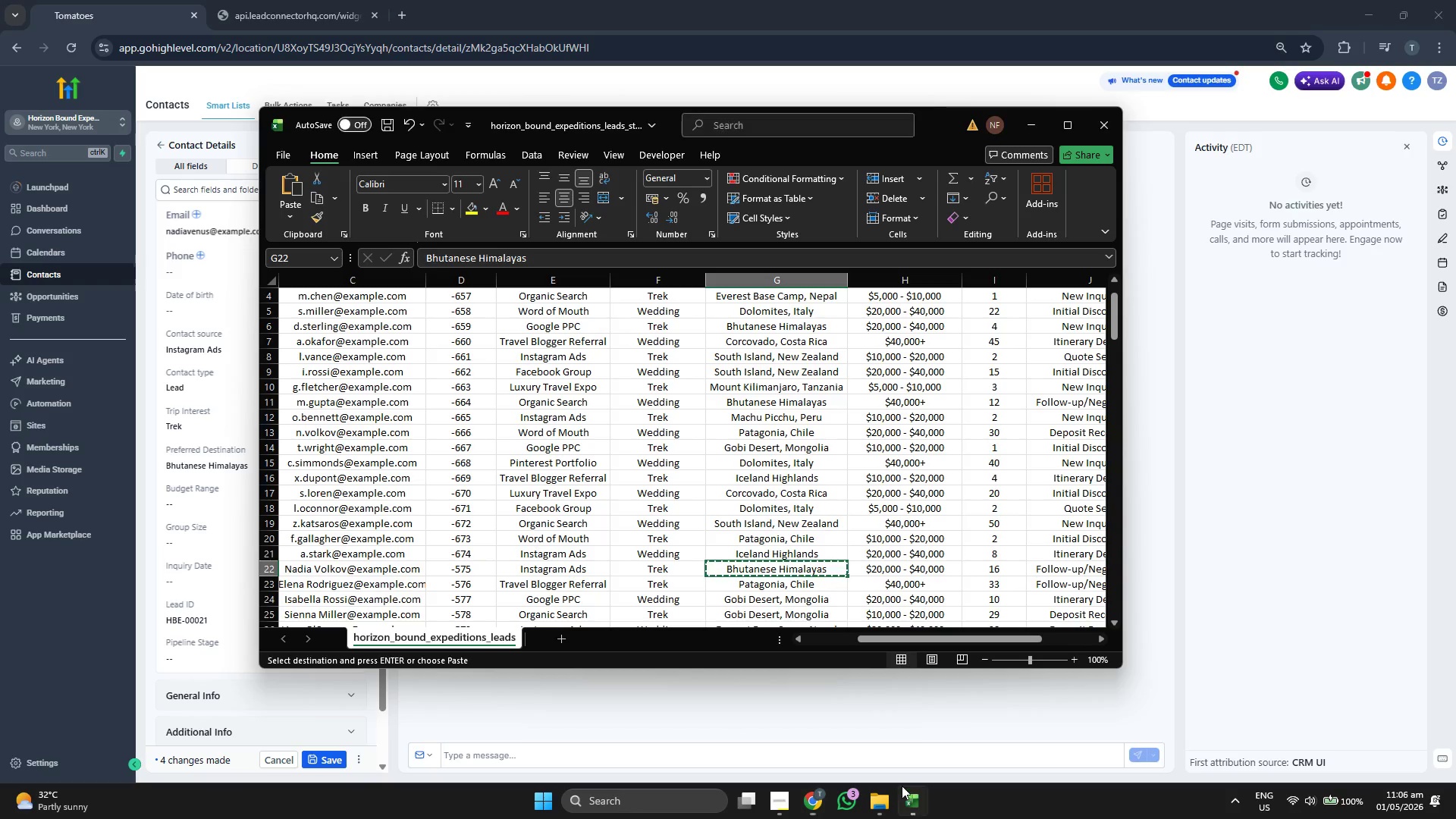 
key(ArrowRight)
 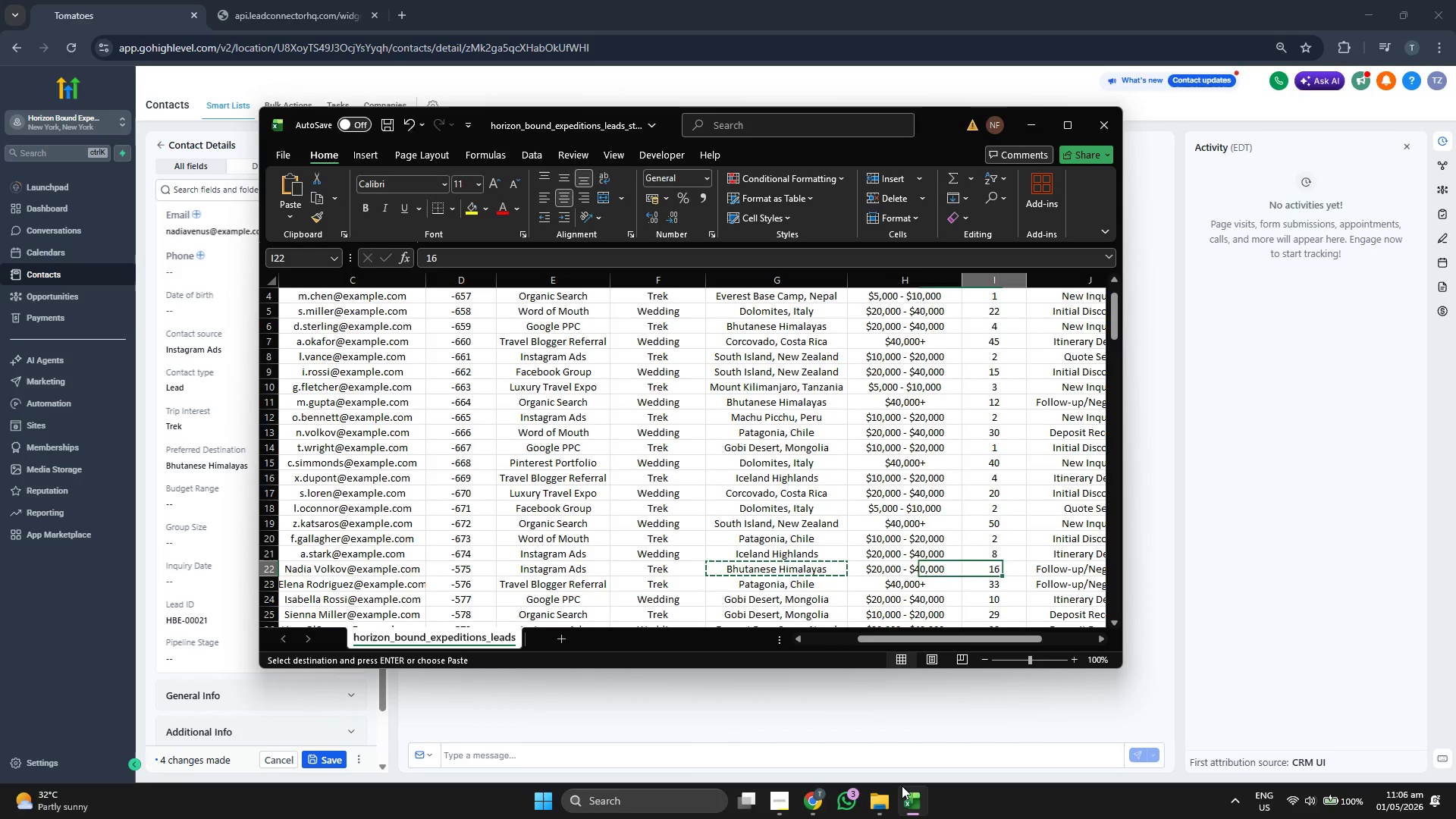 
key(ArrowRight)
 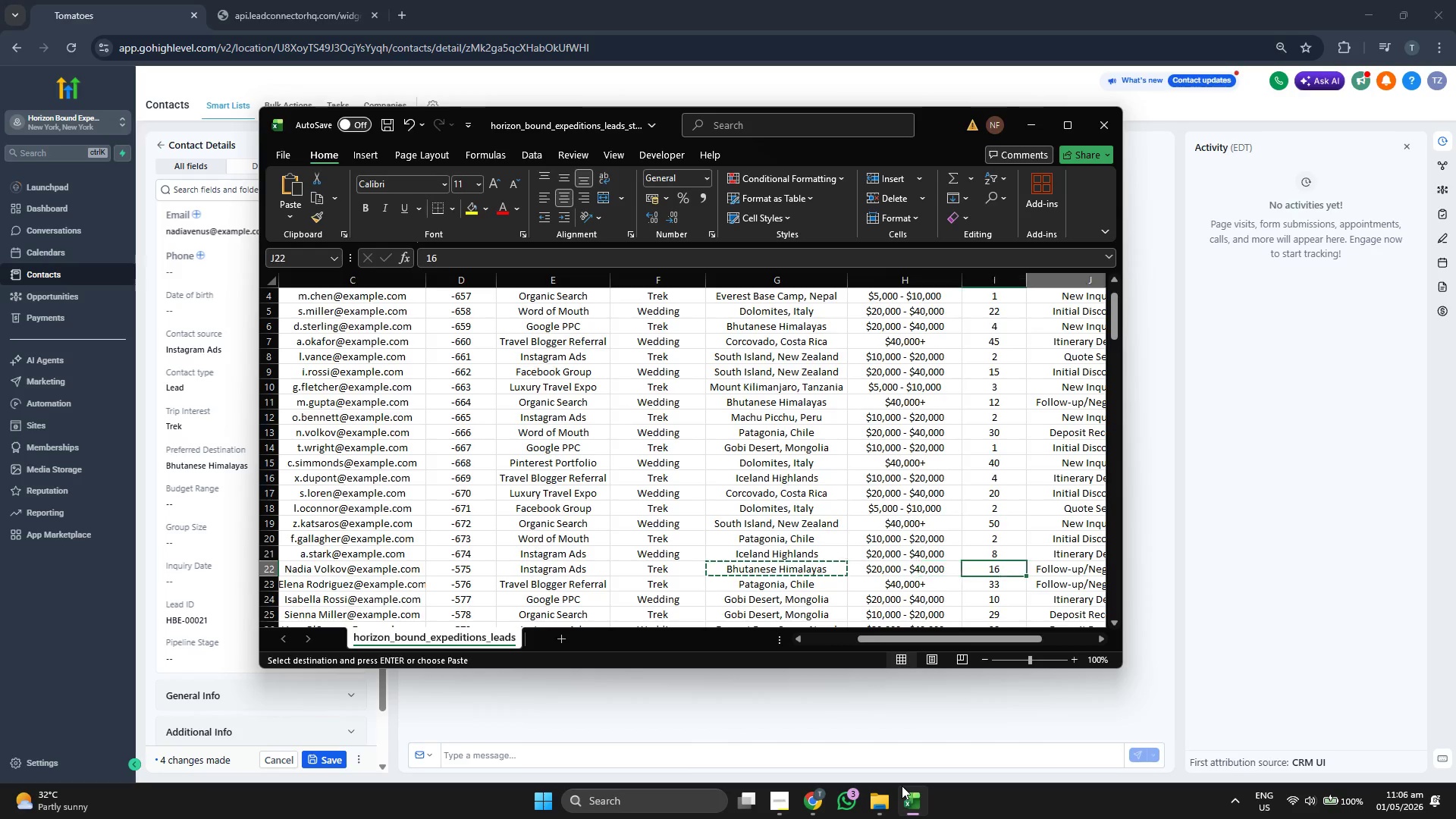 
key(ArrowRight)
 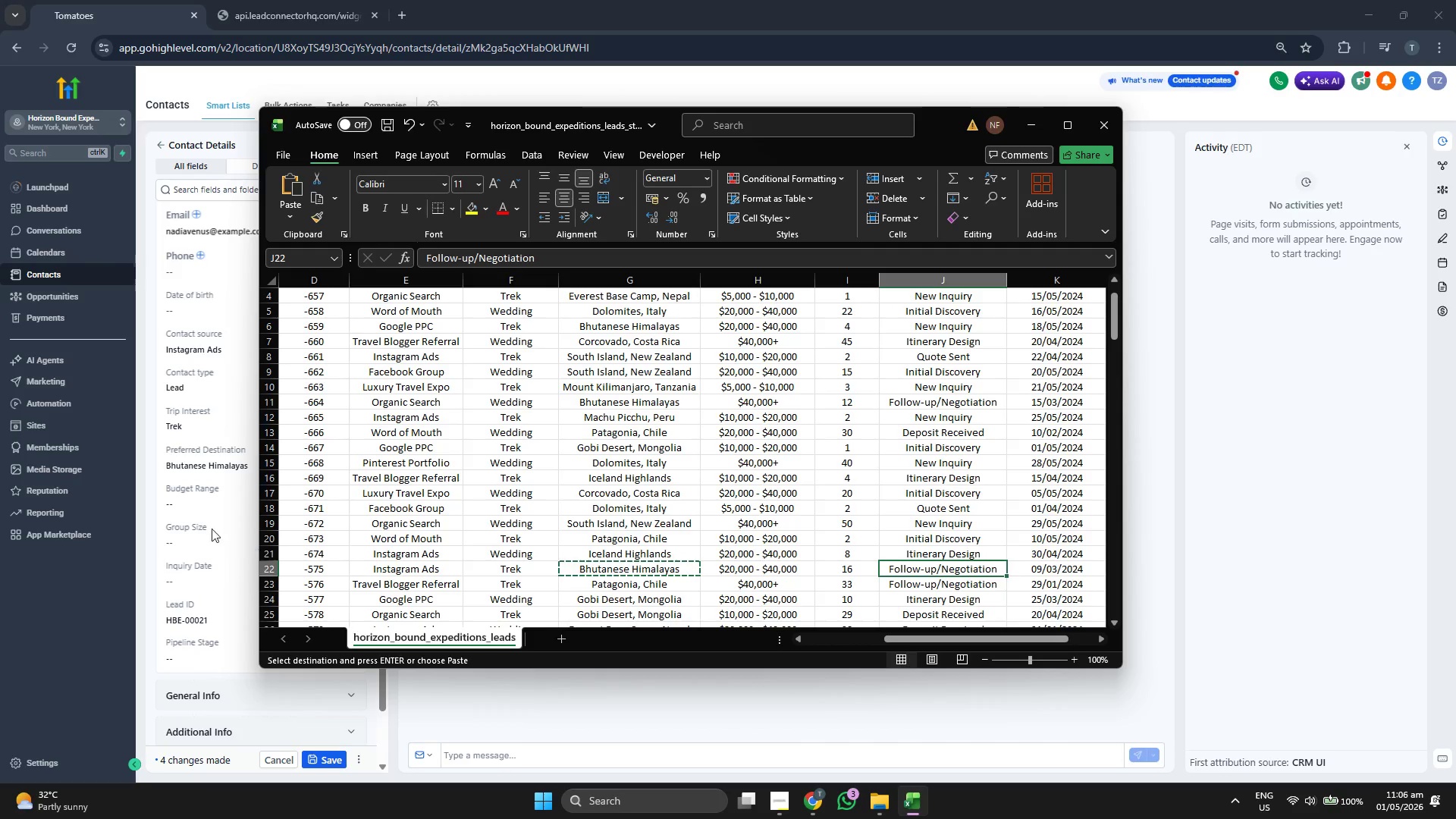 
left_click([212, 497])
 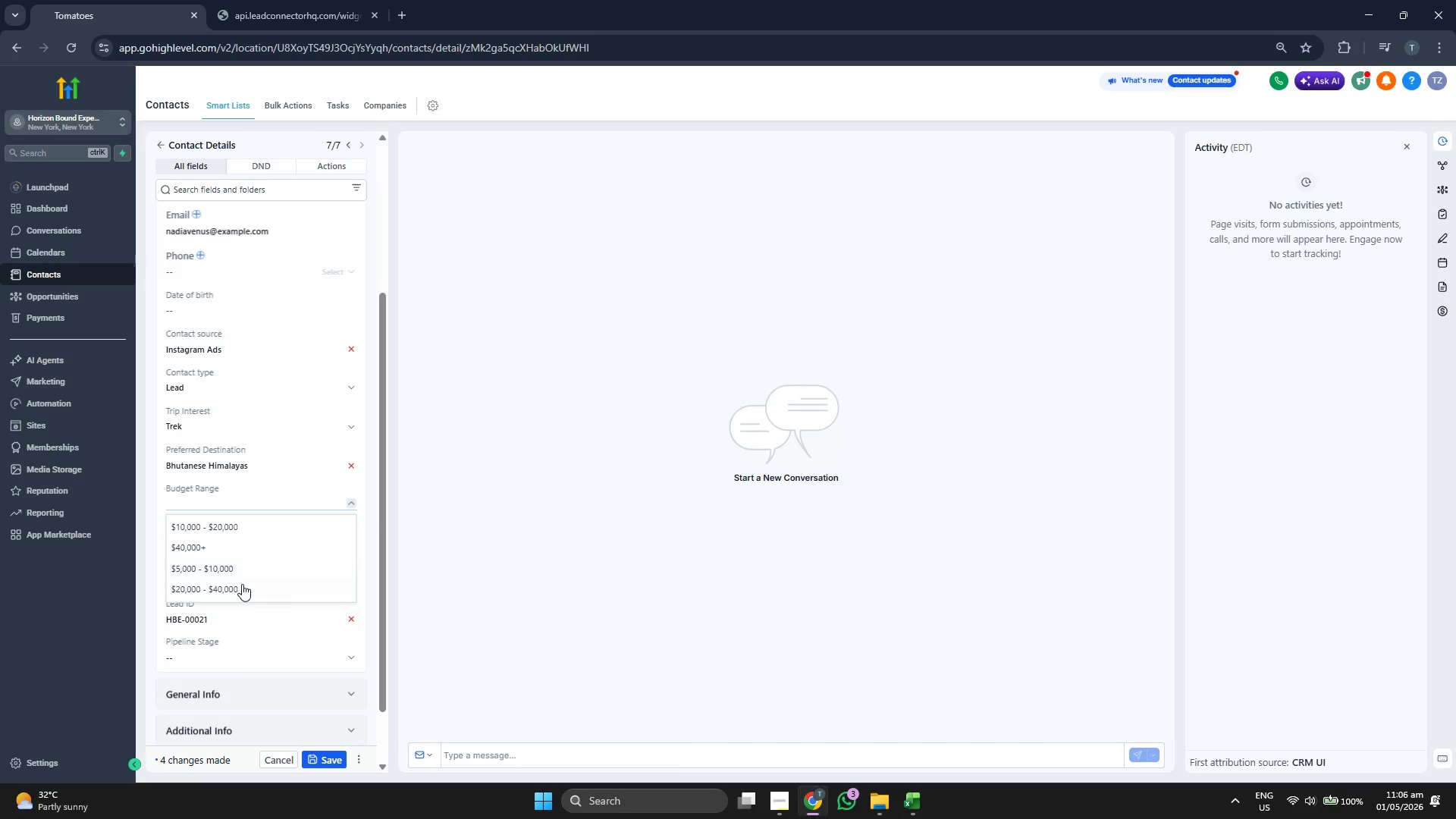 
left_click([242, 585])
 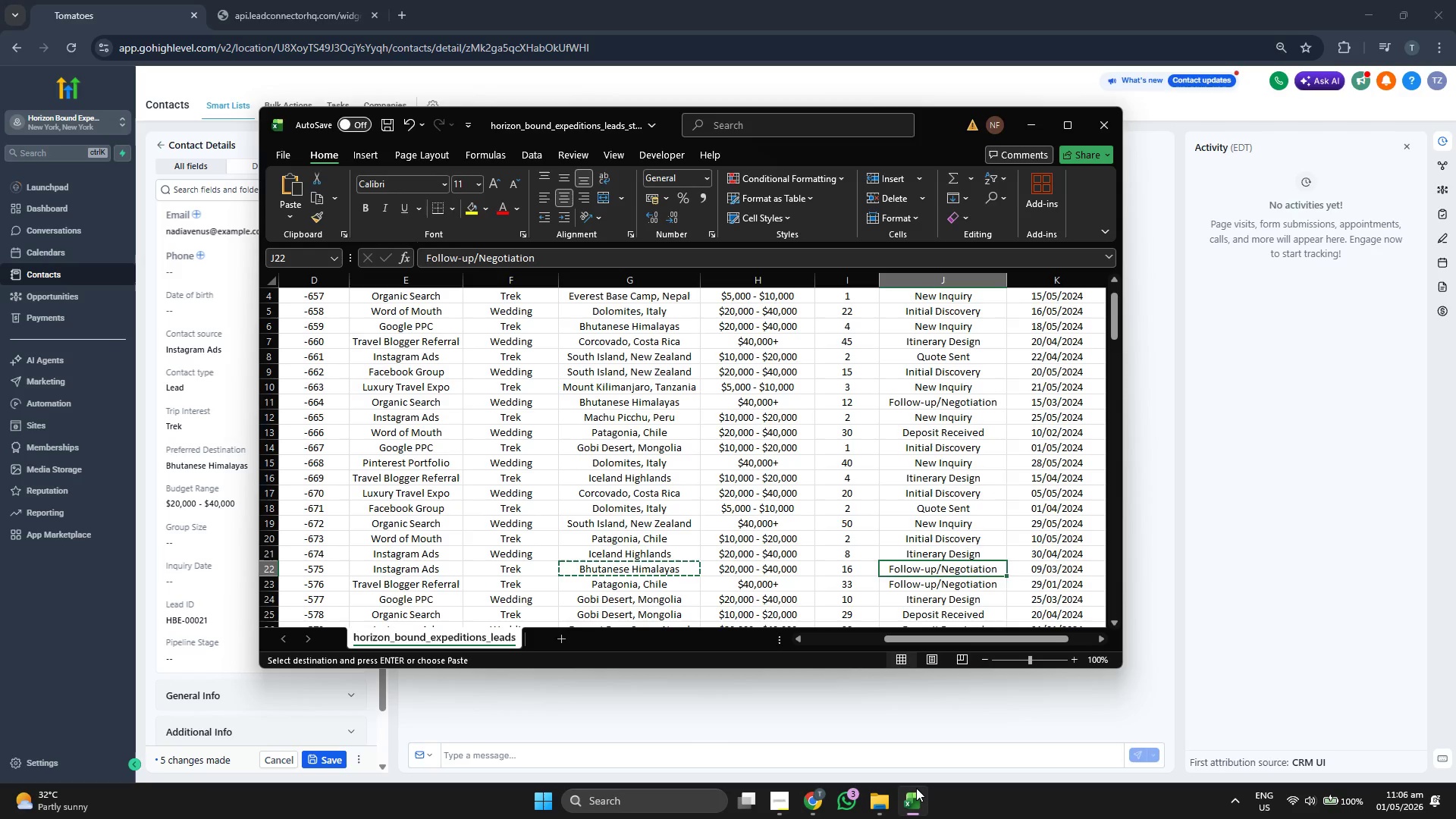 
left_click([916, 788])
 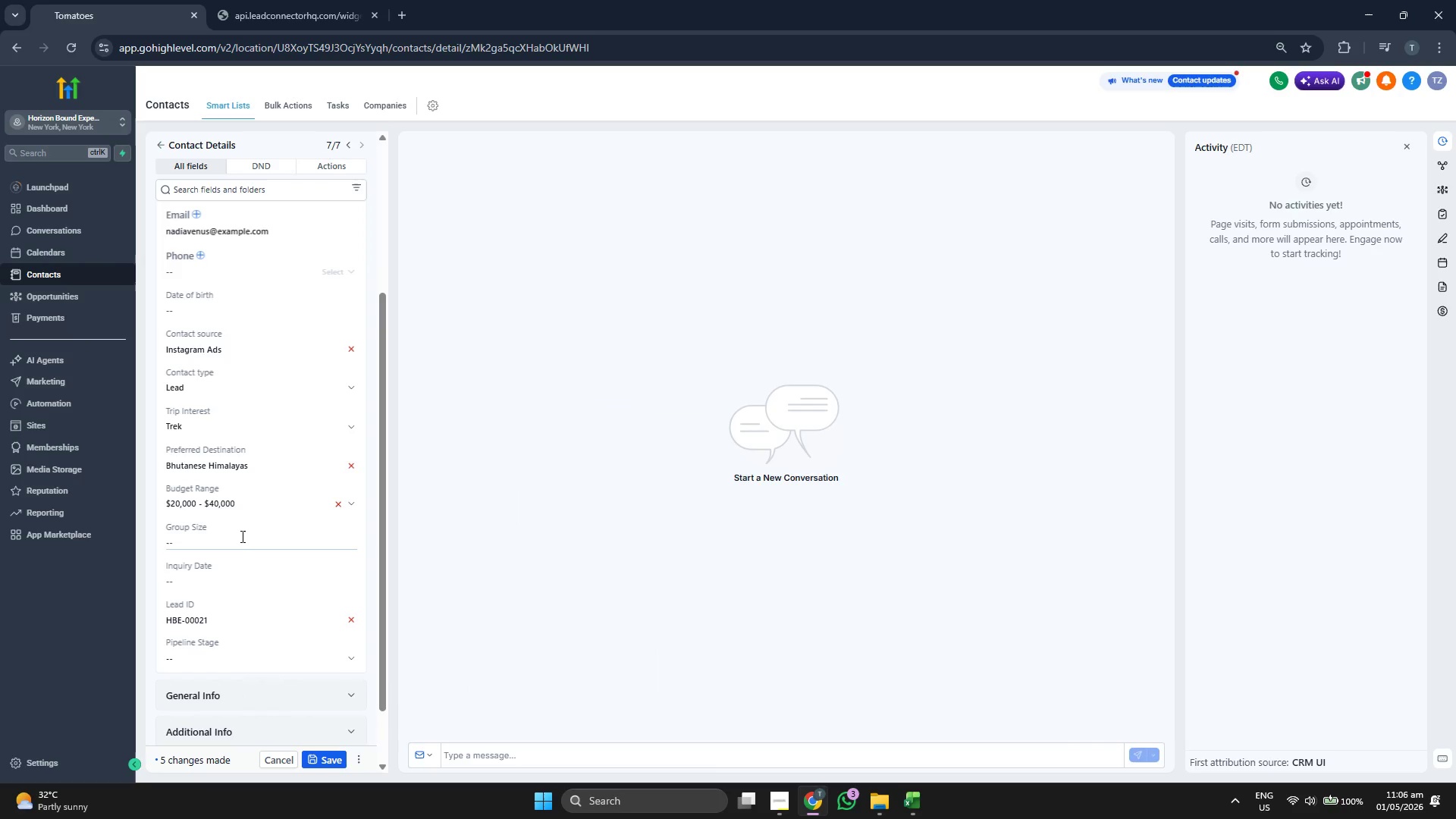 
left_click([241, 536])
 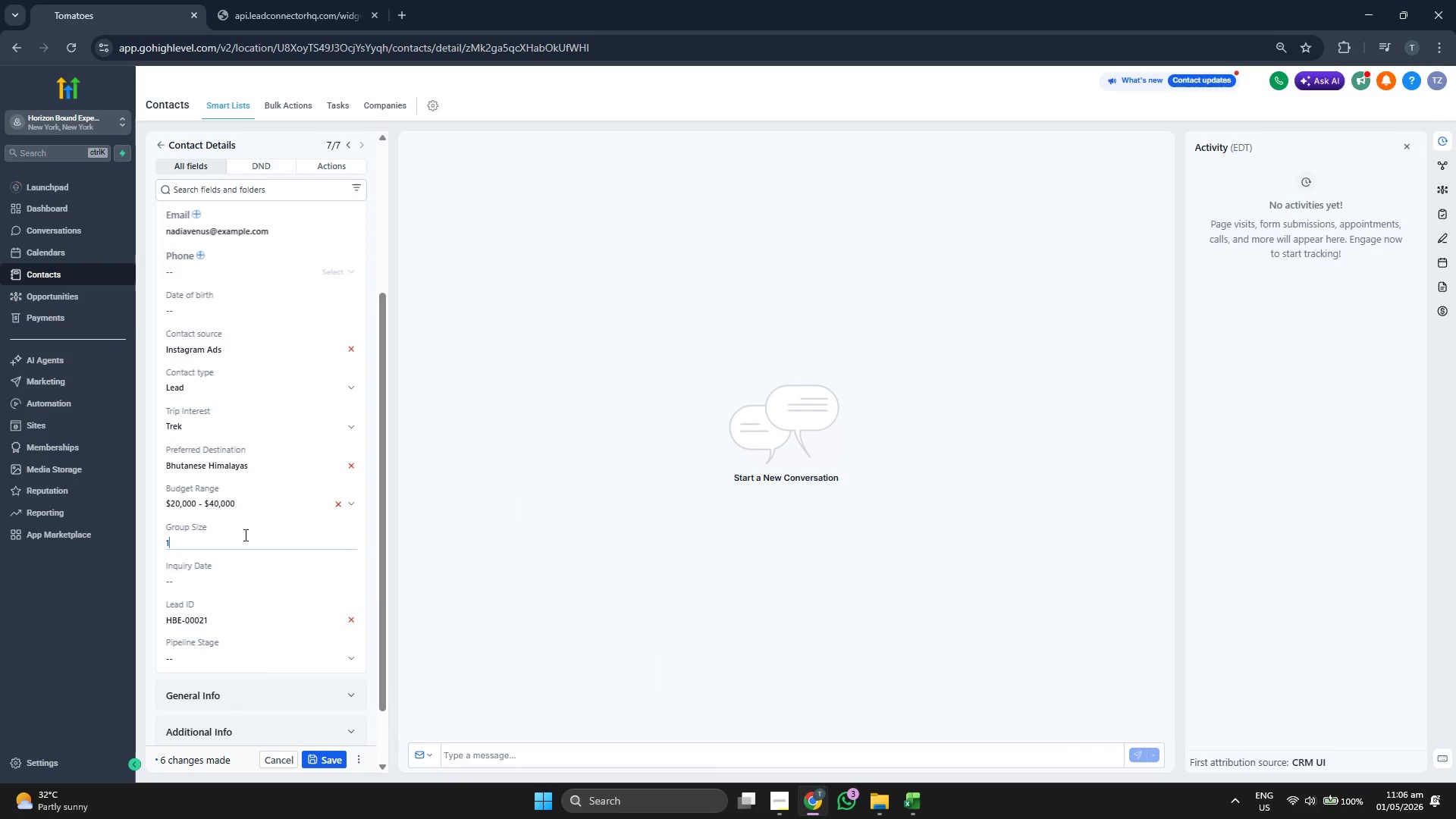 
type(16)
 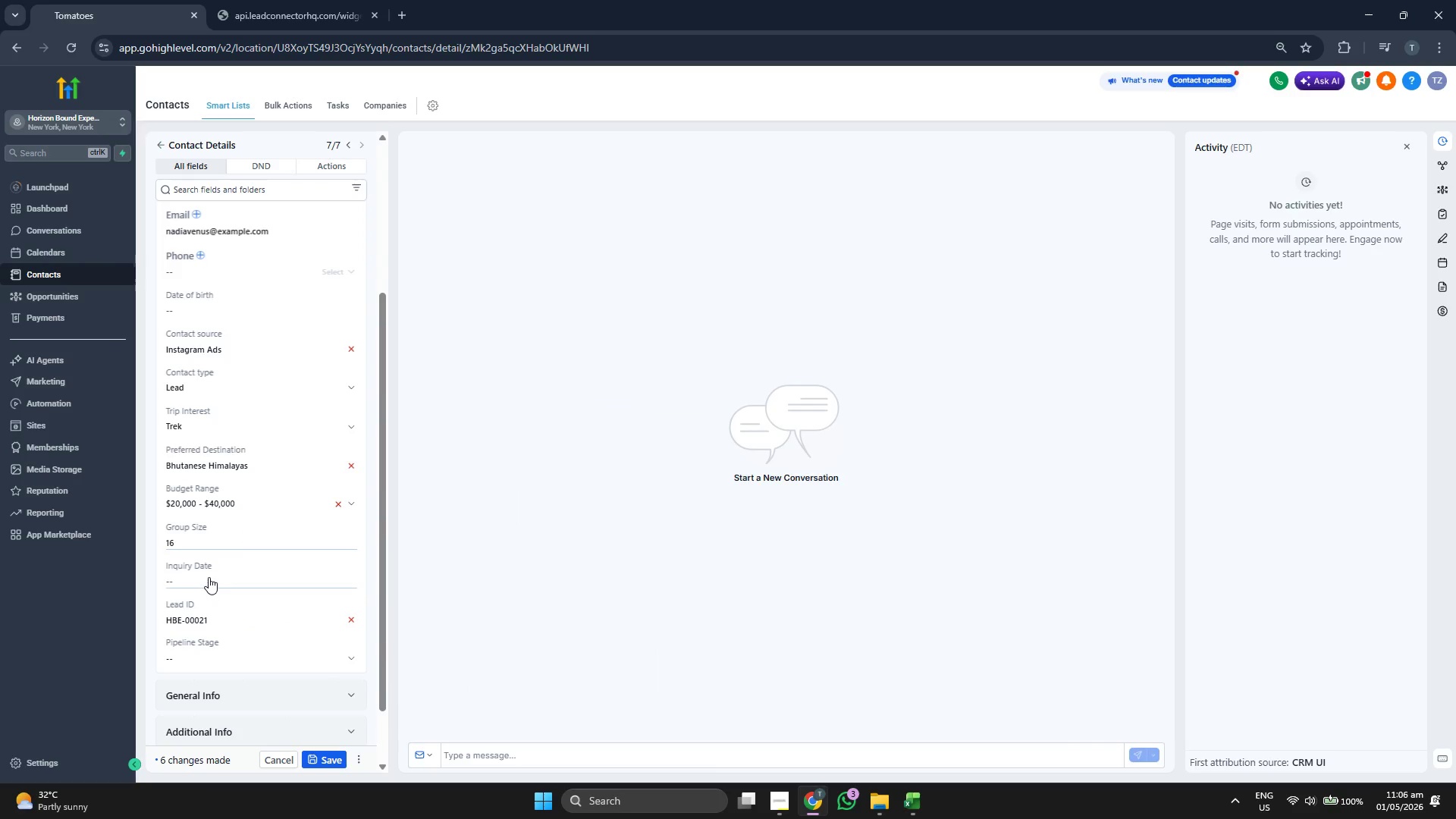 
left_click([209, 577])
 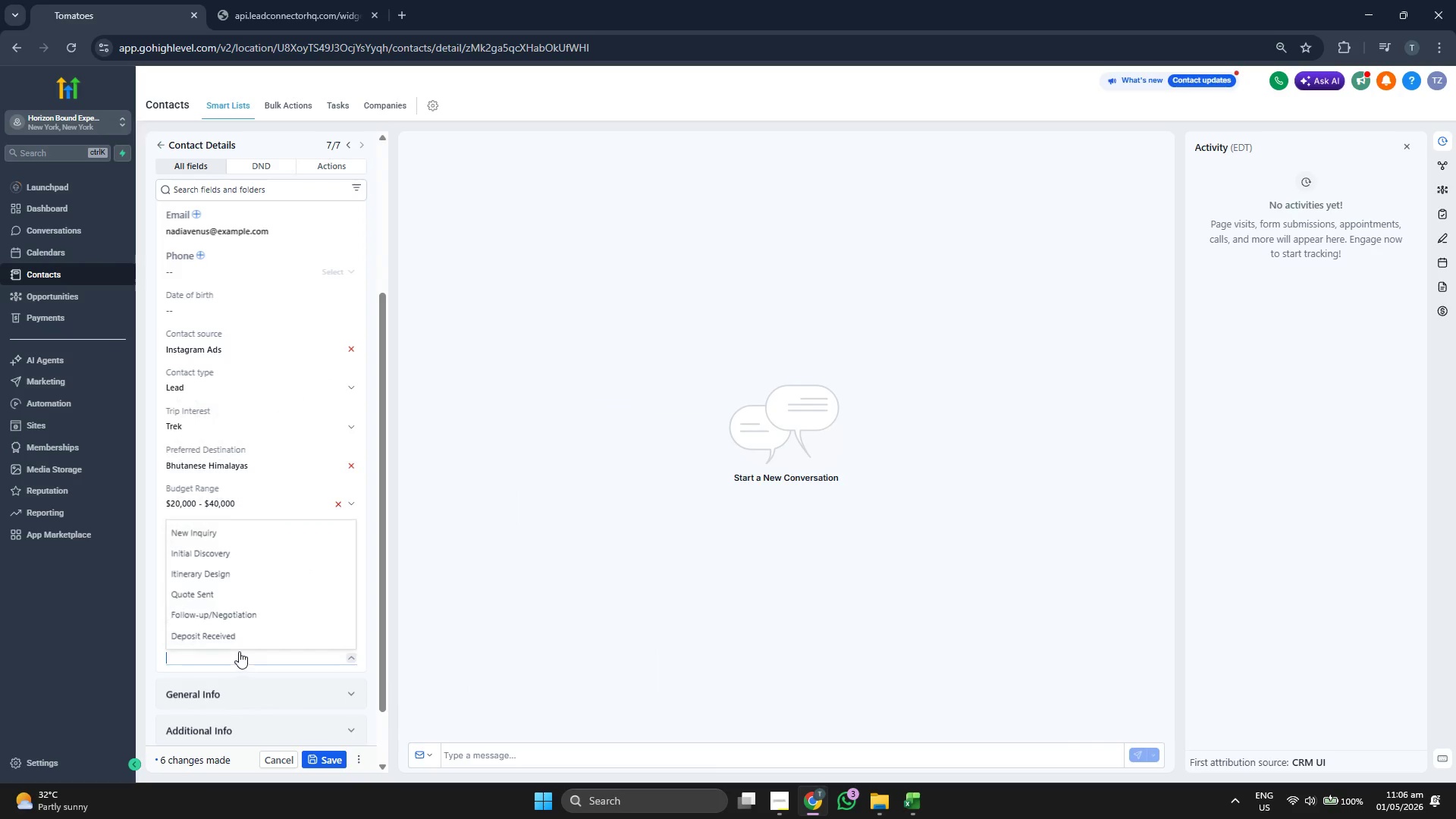 
left_click([249, 617])
 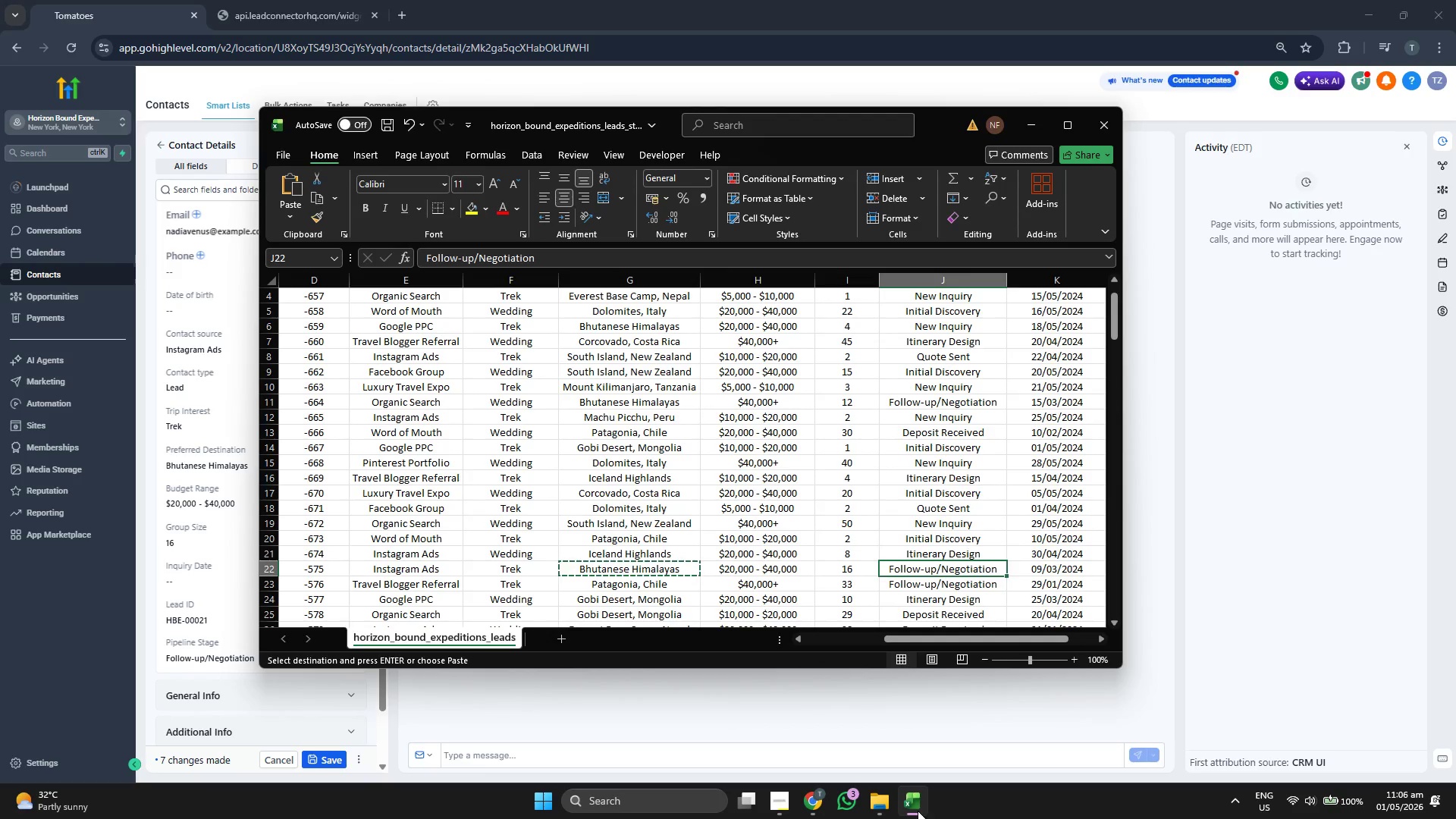 
left_click([918, 811])
 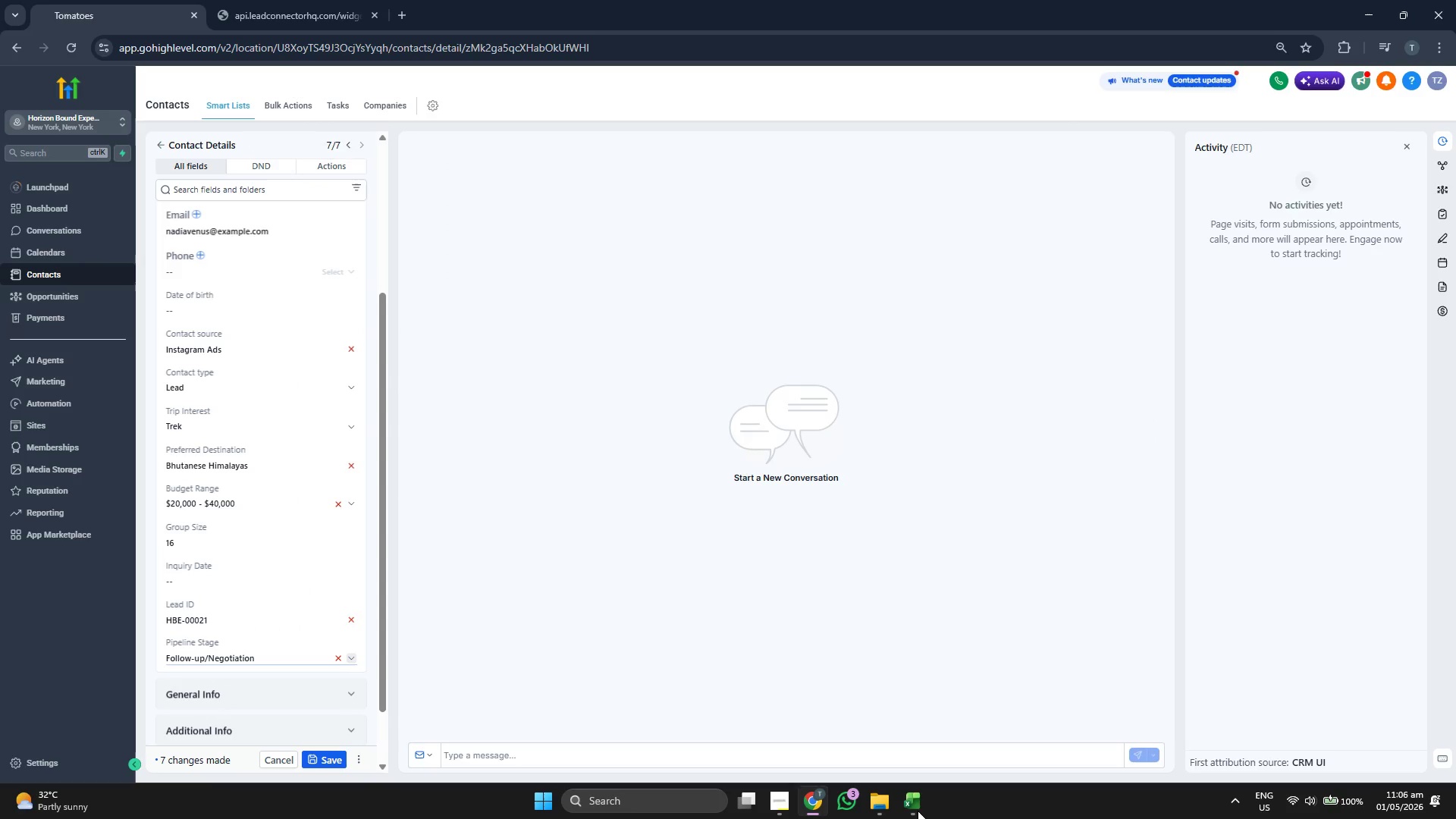 
left_click([918, 811])
 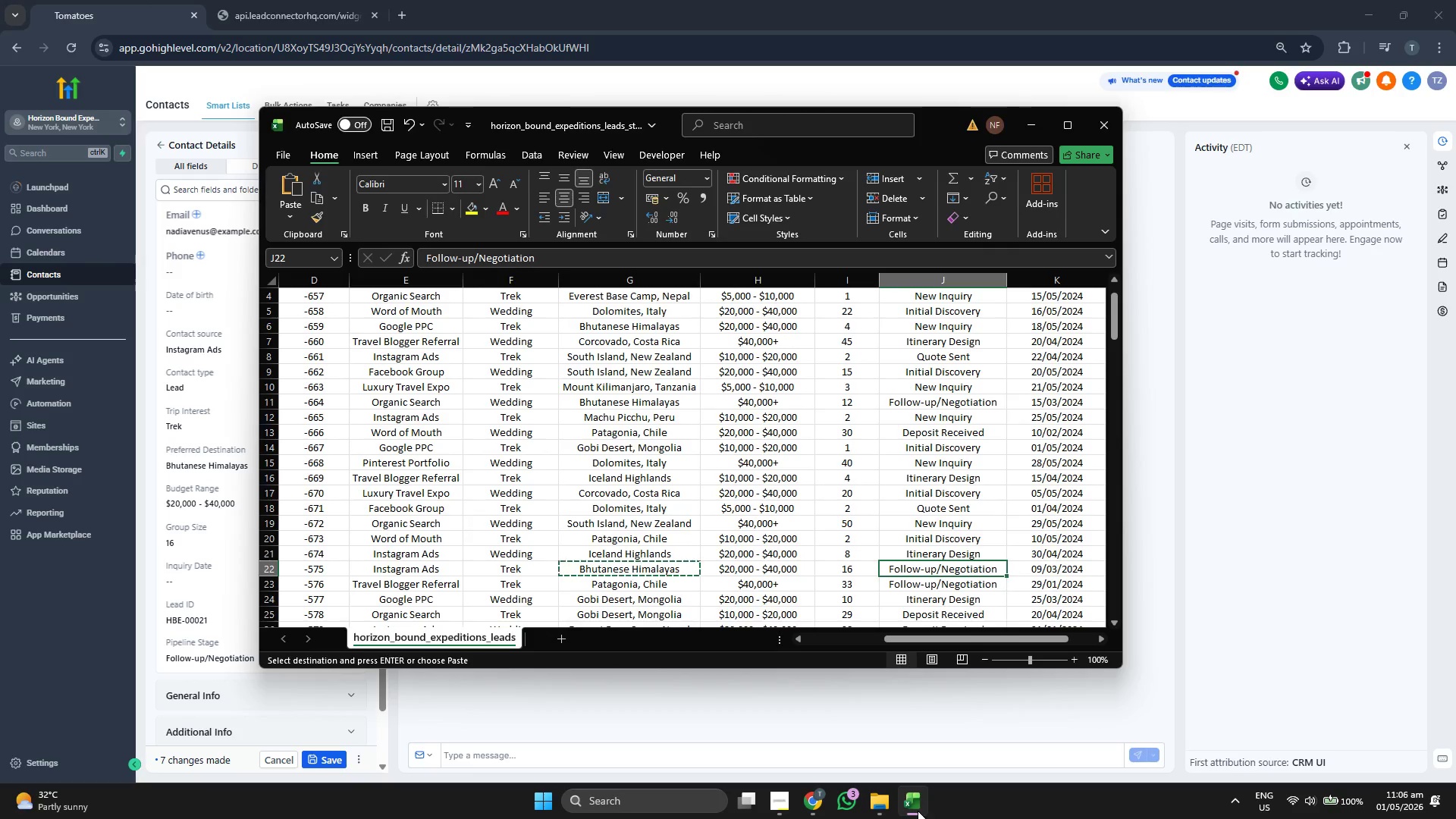 
left_click([918, 811])
 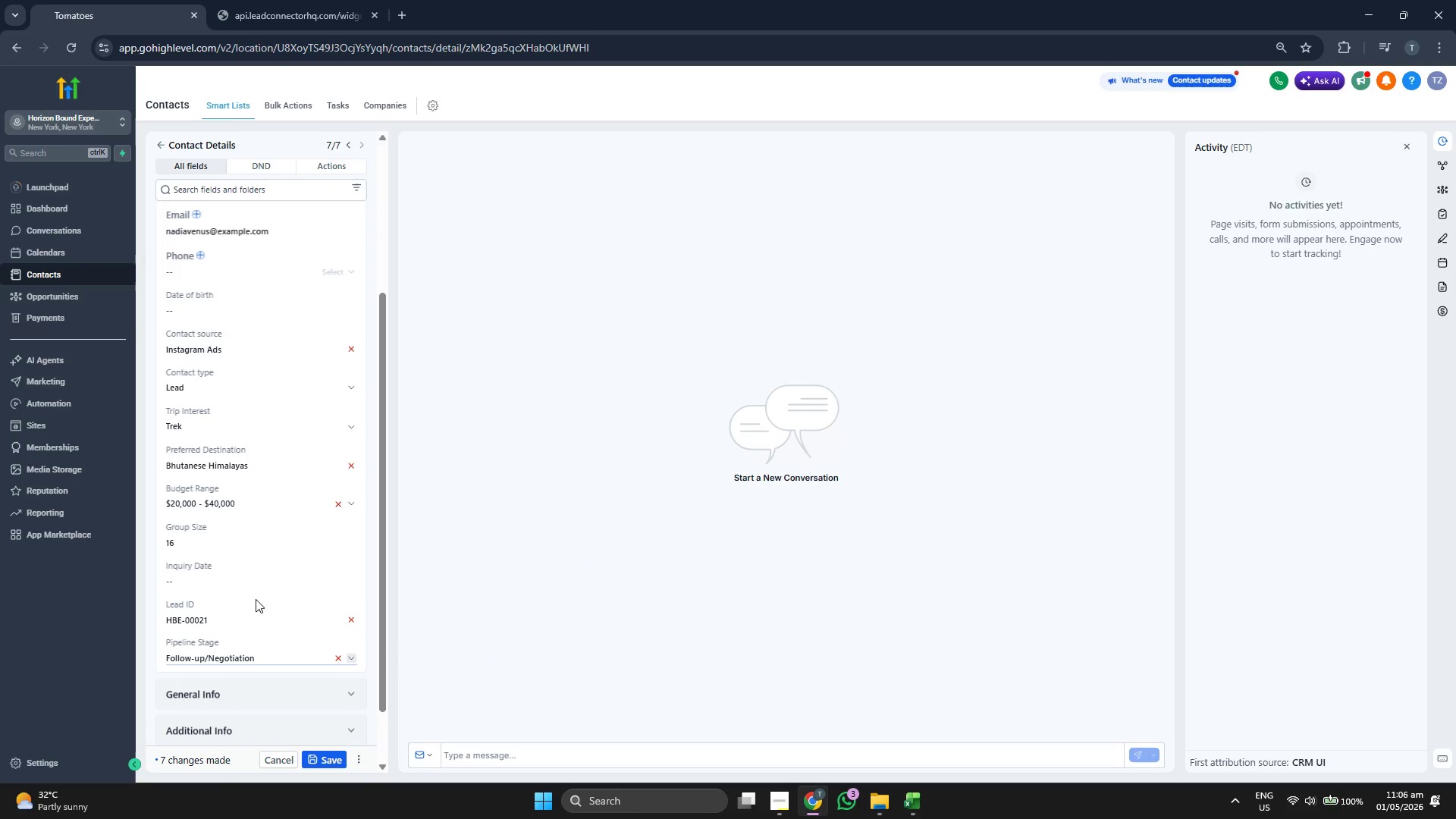 
left_click([262, 583])
 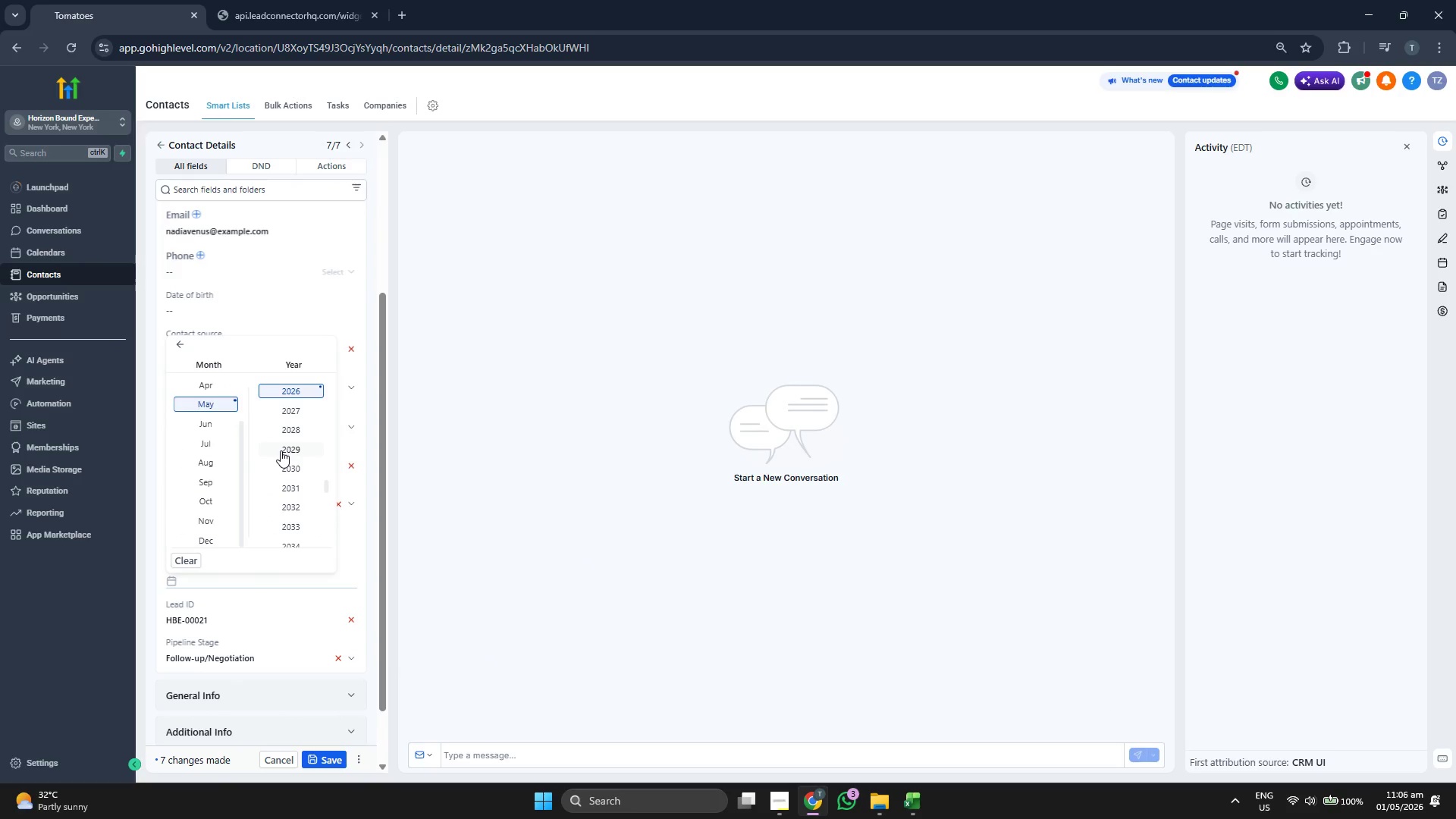 
scroll: coordinate [328, 470], scroll_direction: up, amount: 1.0
 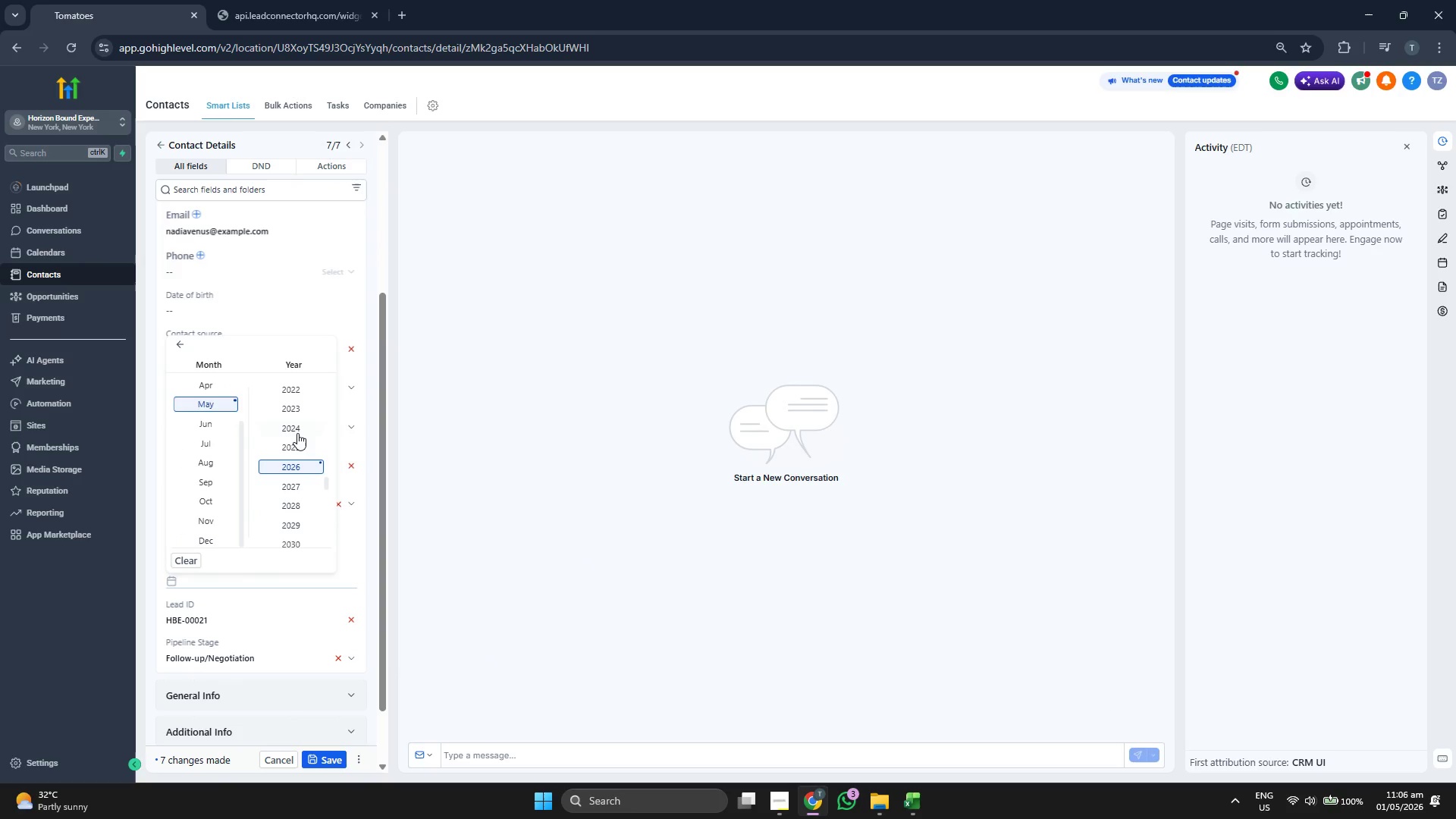 
left_click([297, 431])
 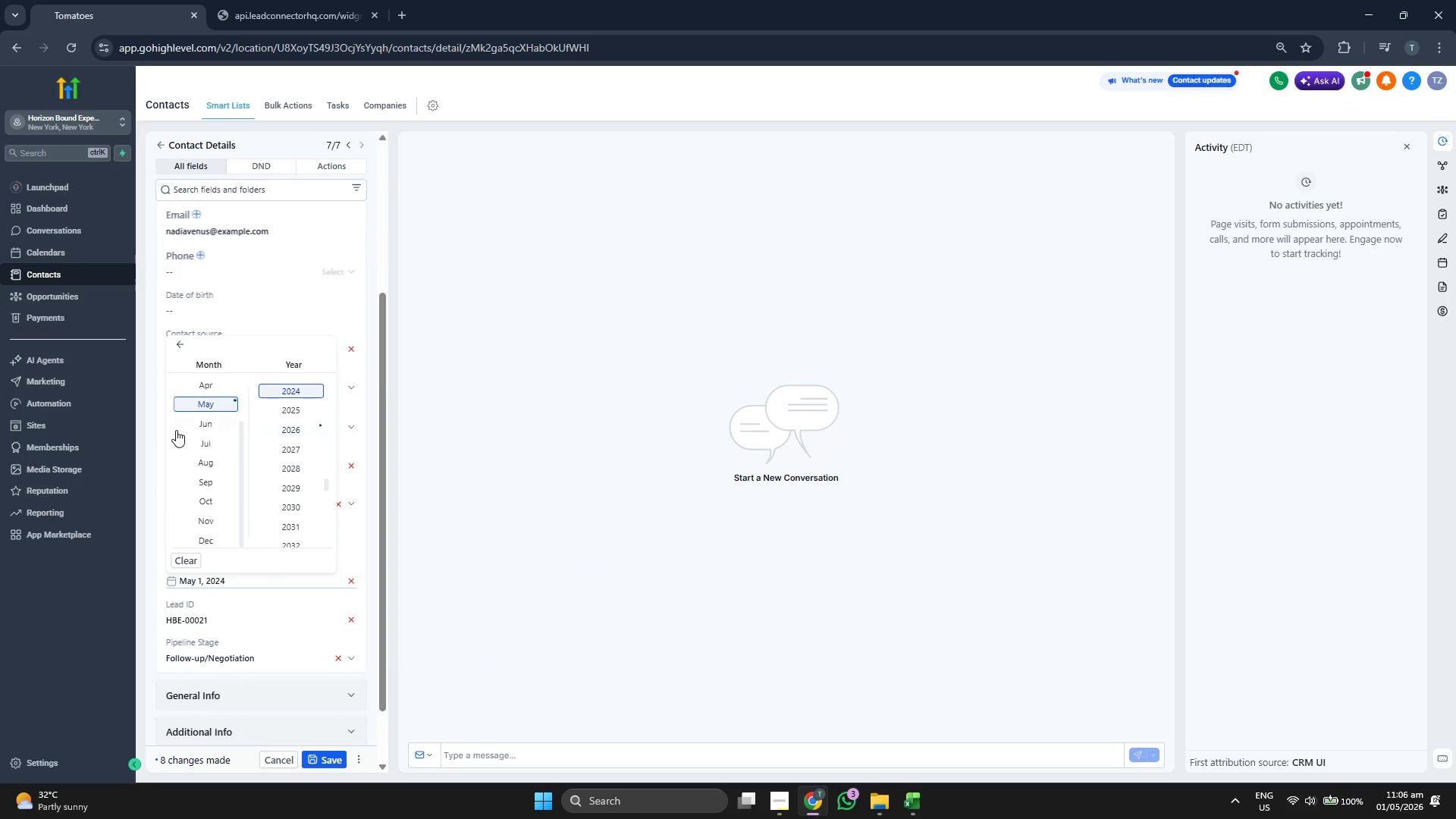 
scroll: coordinate [176, 430], scroll_direction: up, amount: 3.0
 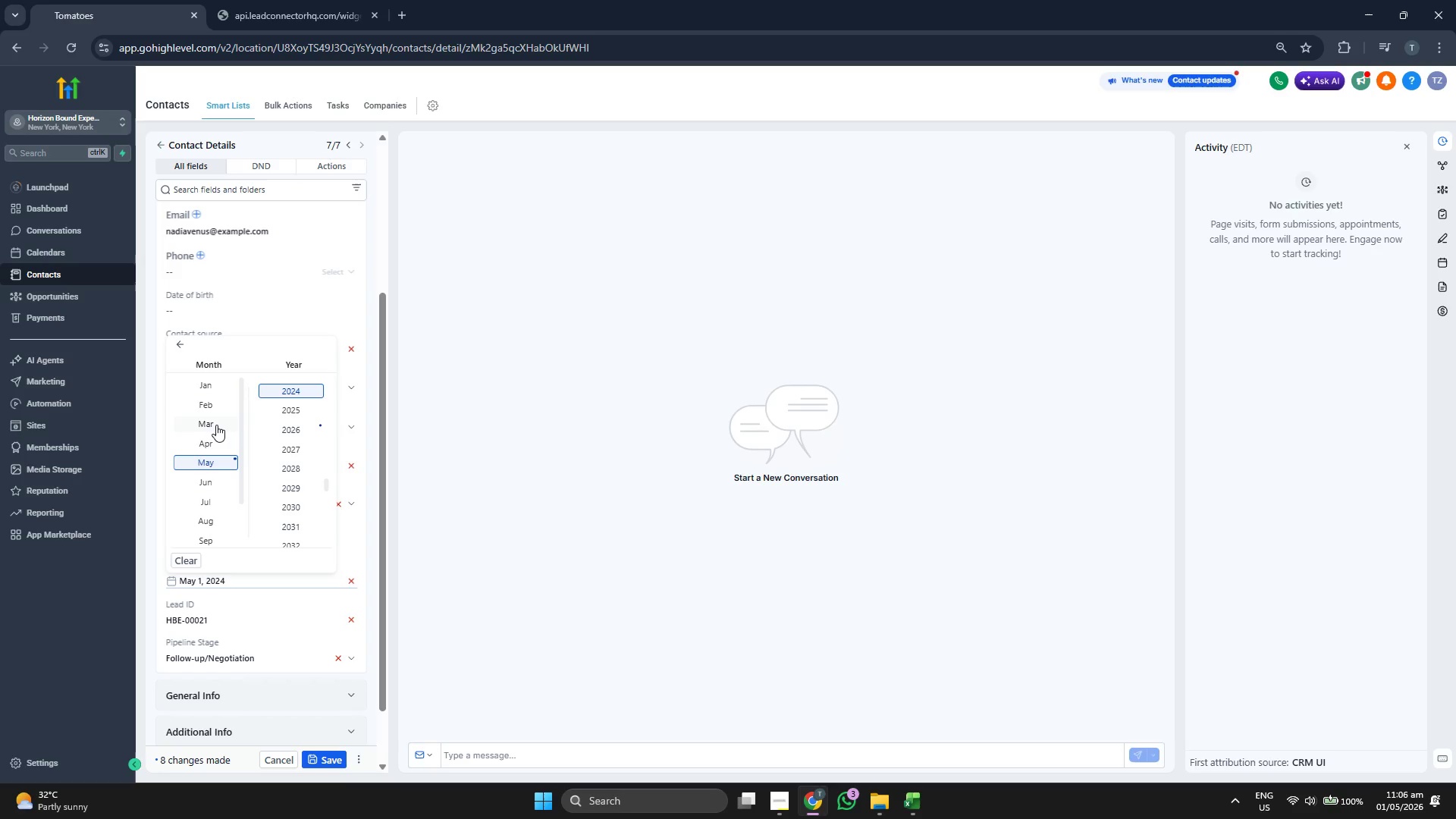 
left_click([216, 425])
 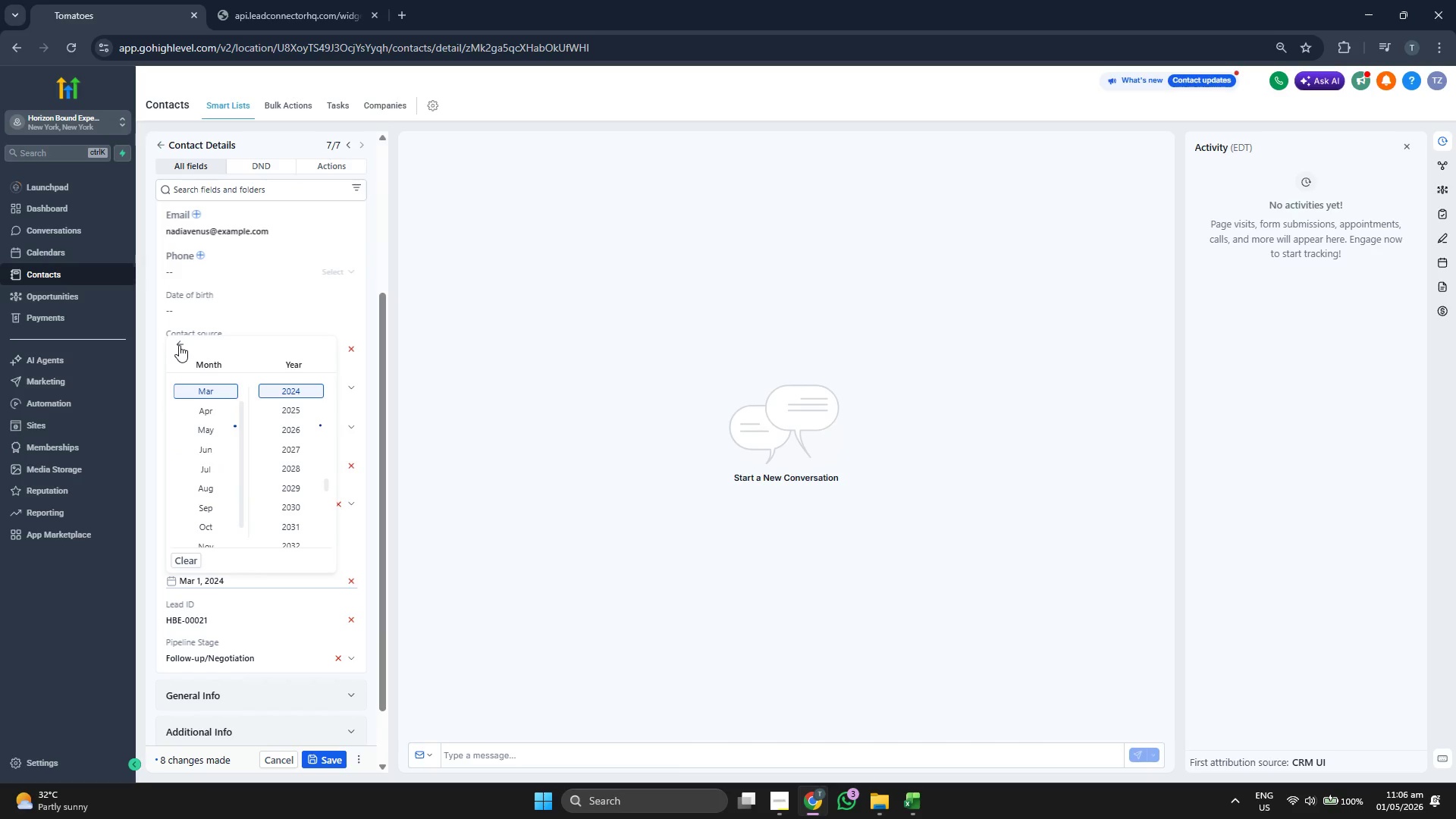 
left_click([179, 345])
 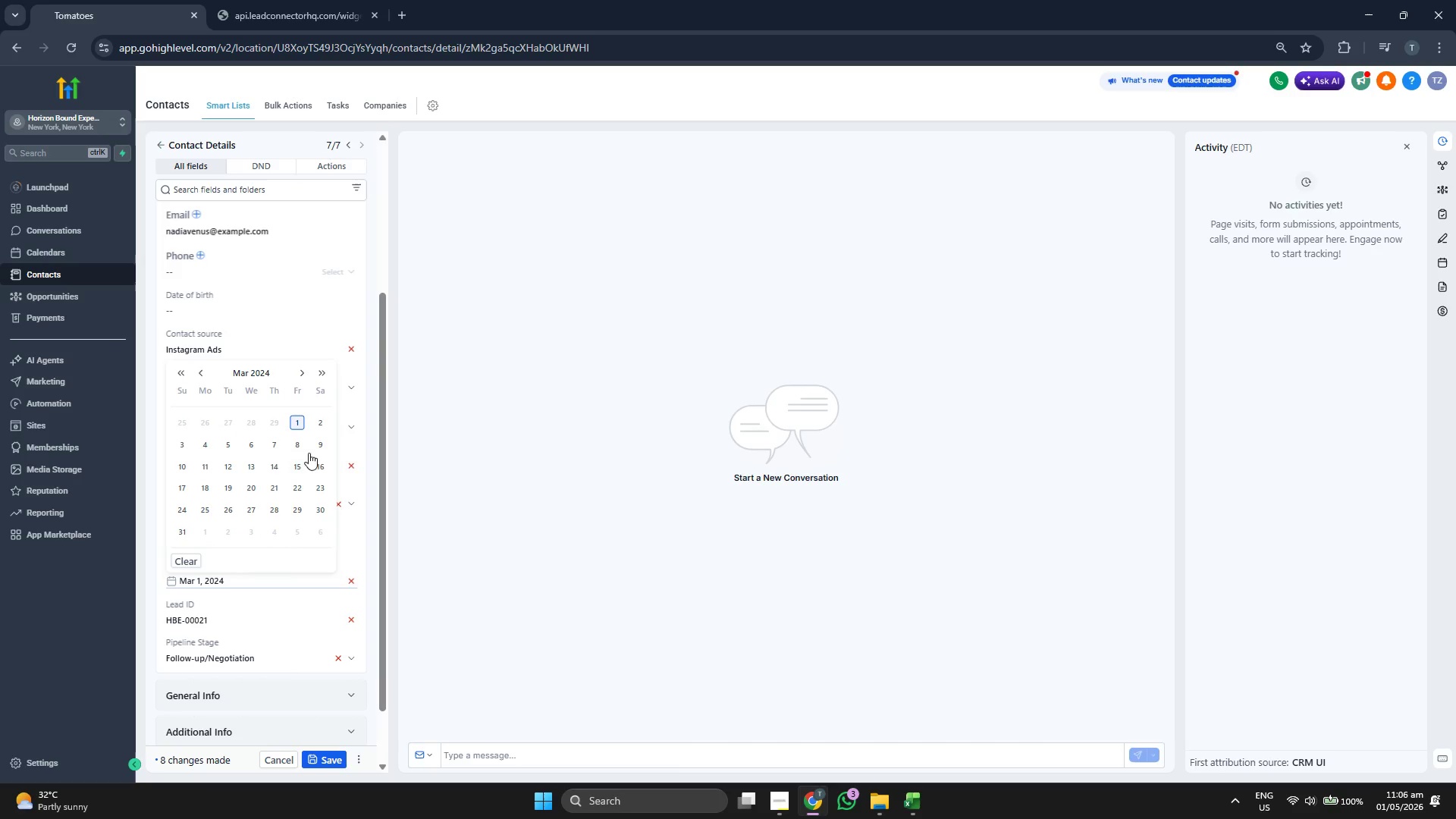 
left_click([322, 447])
 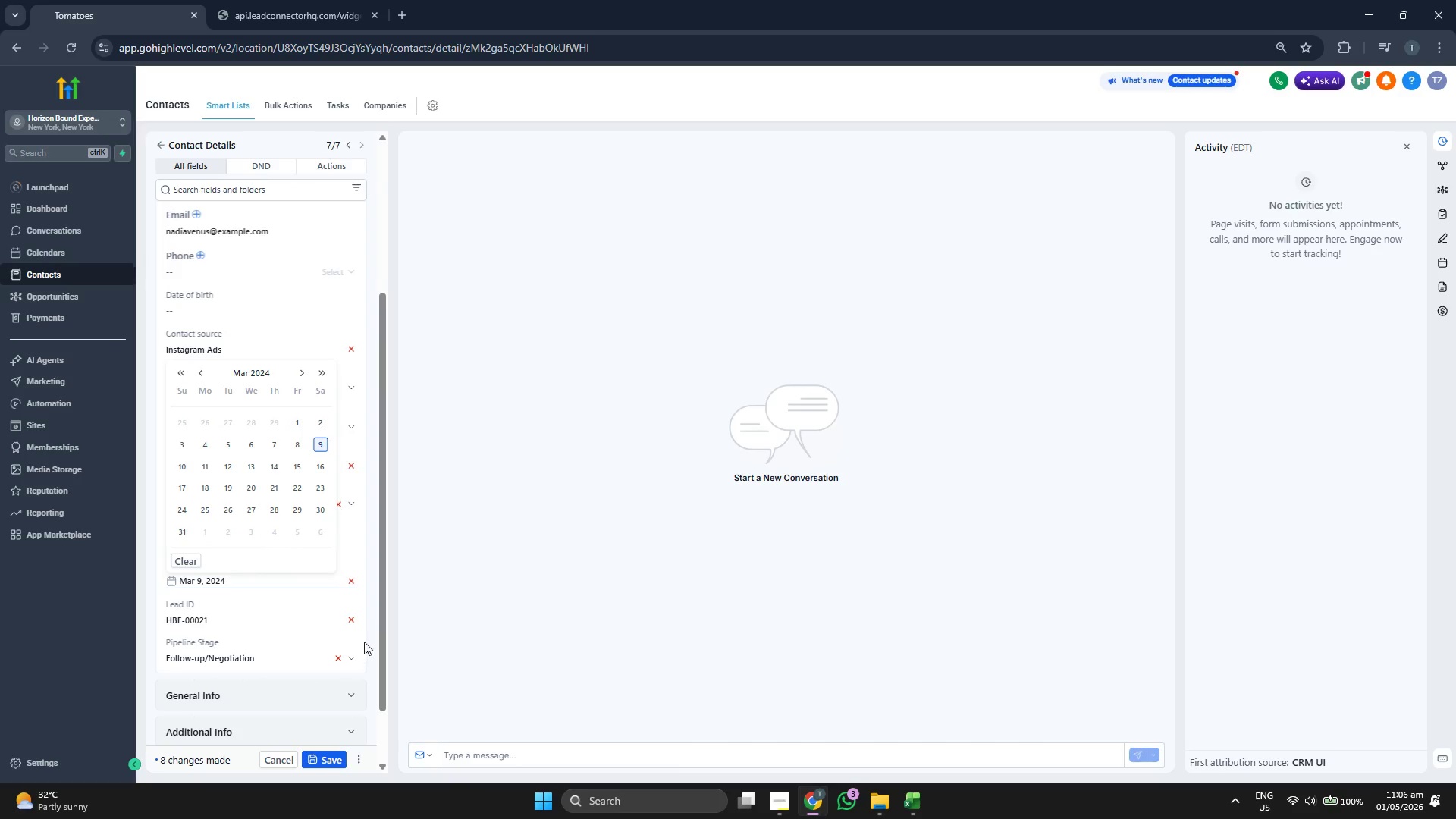 
left_click([373, 632])
 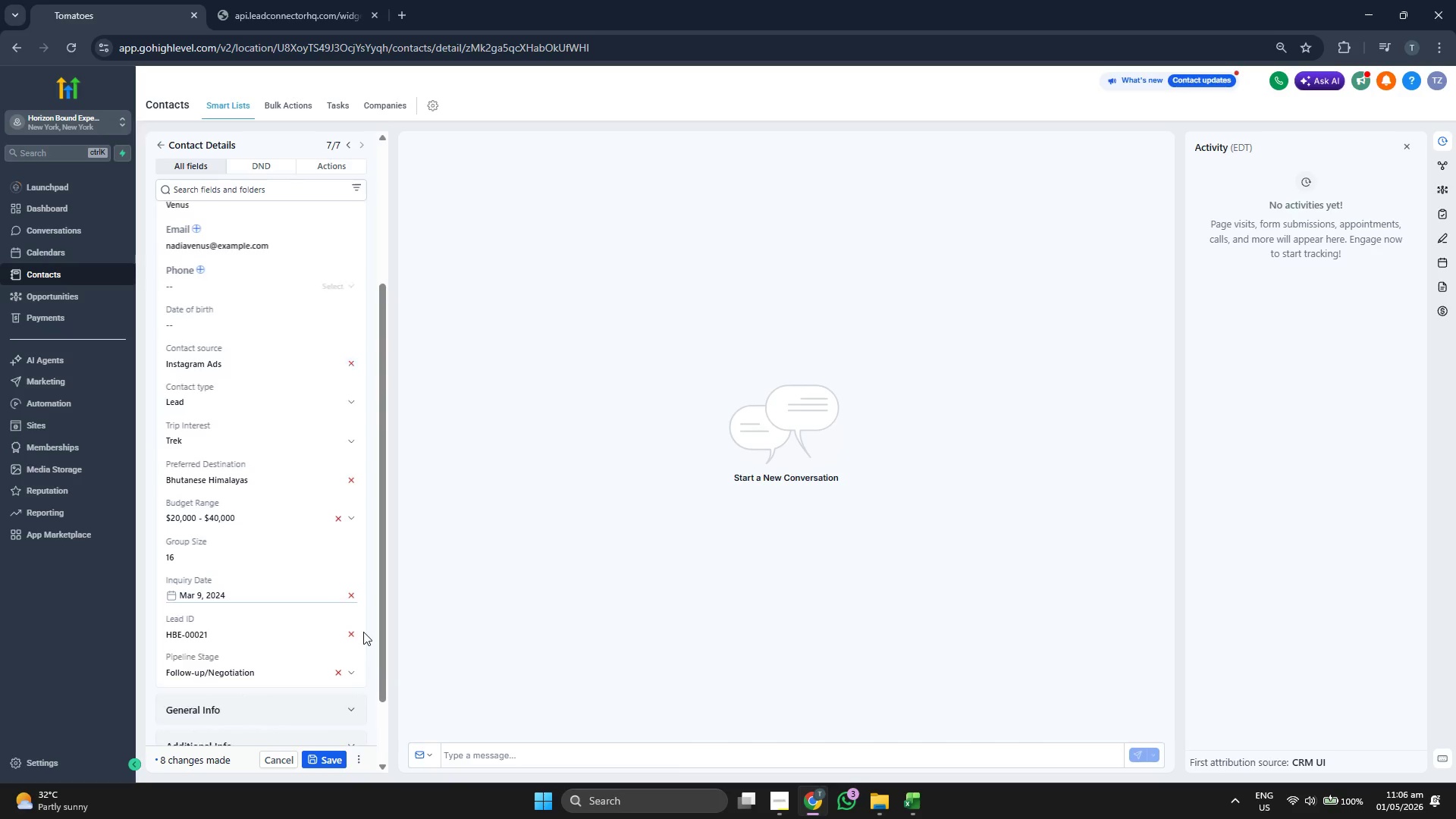 
scroll: coordinate [363, 632], scroll_direction: up, amount: 2.0
 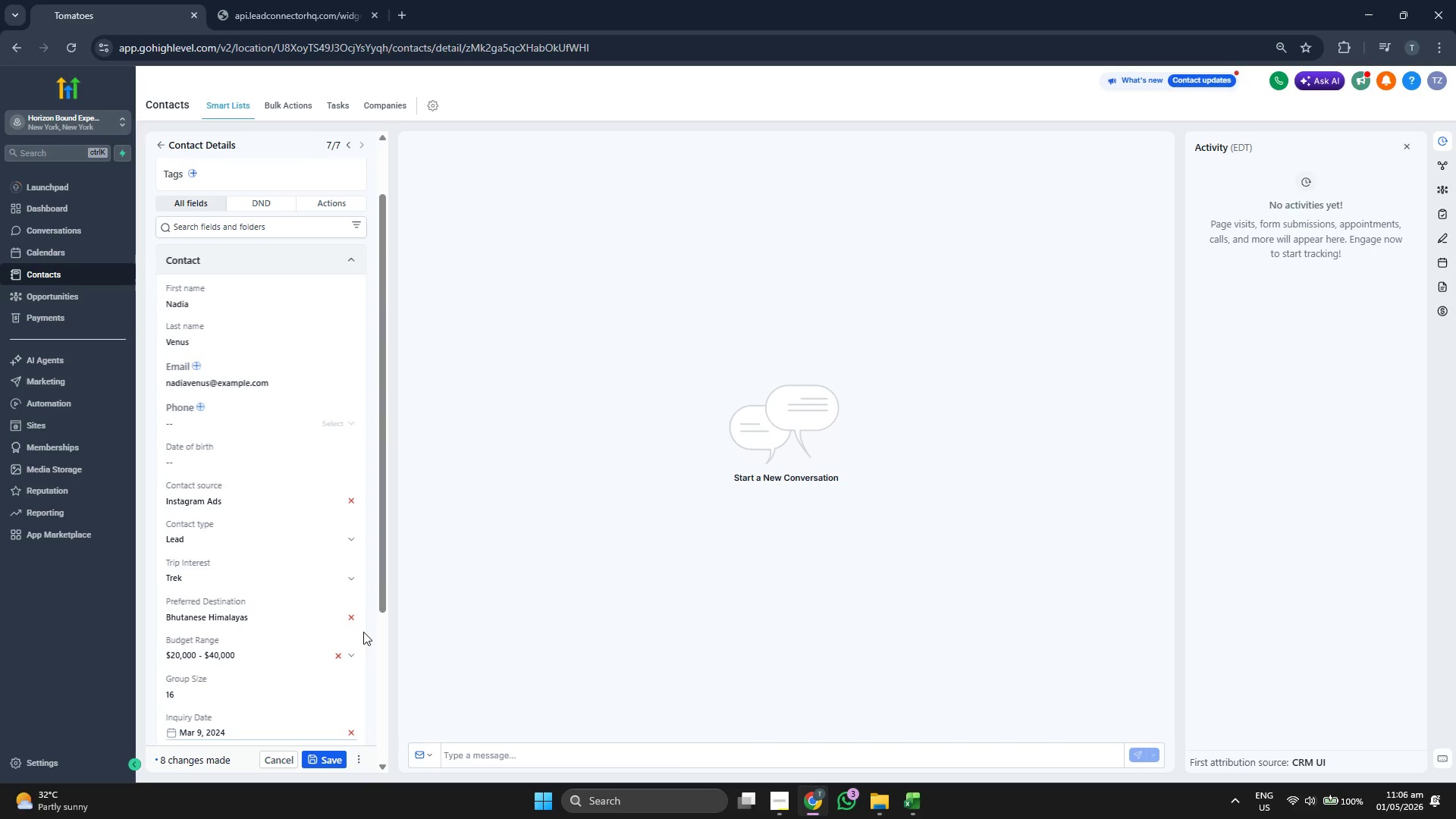 
scroll: coordinate [362, 640], scroll_direction: down, amount: 4.0
 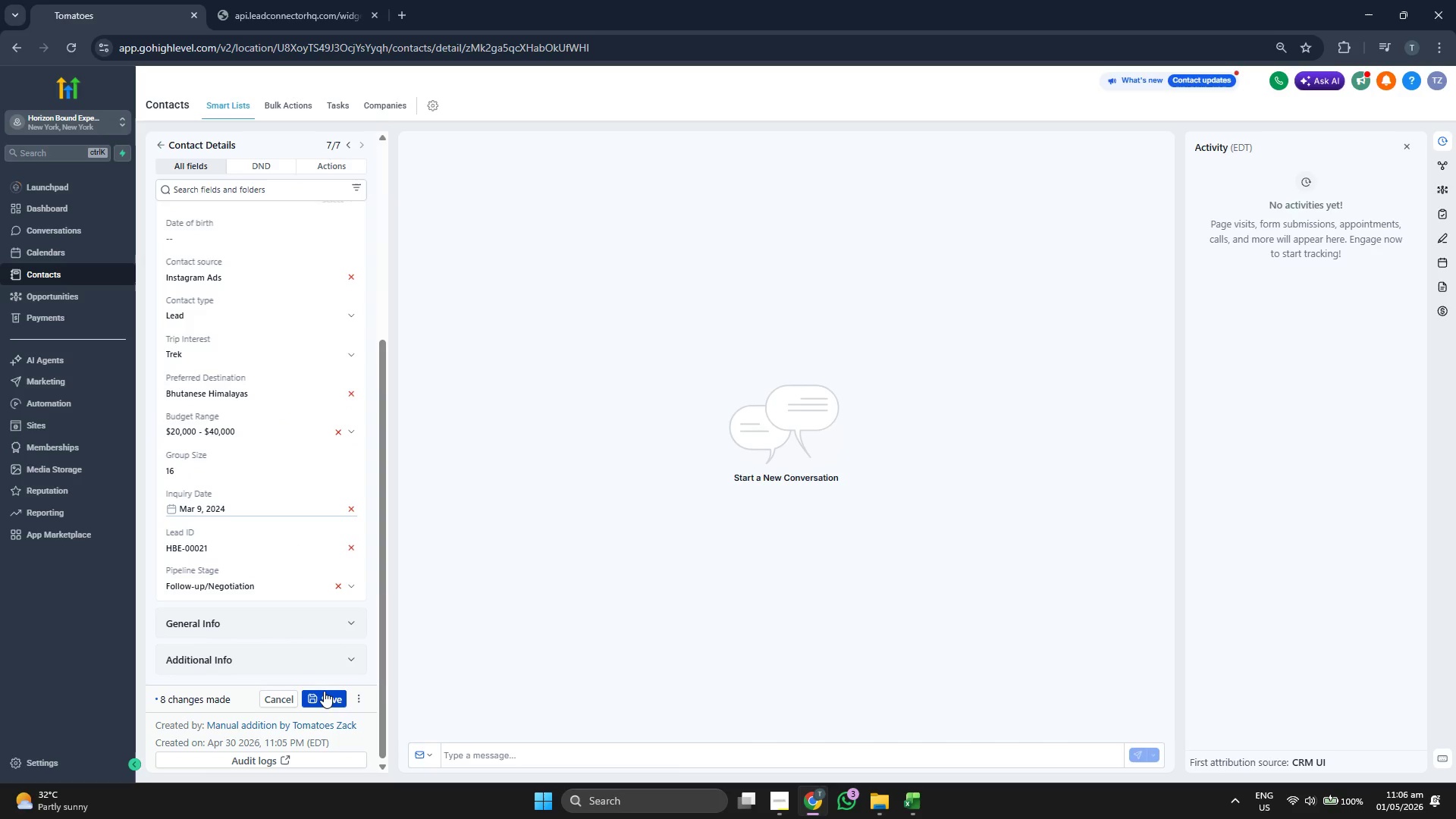 
left_click([324, 691])
 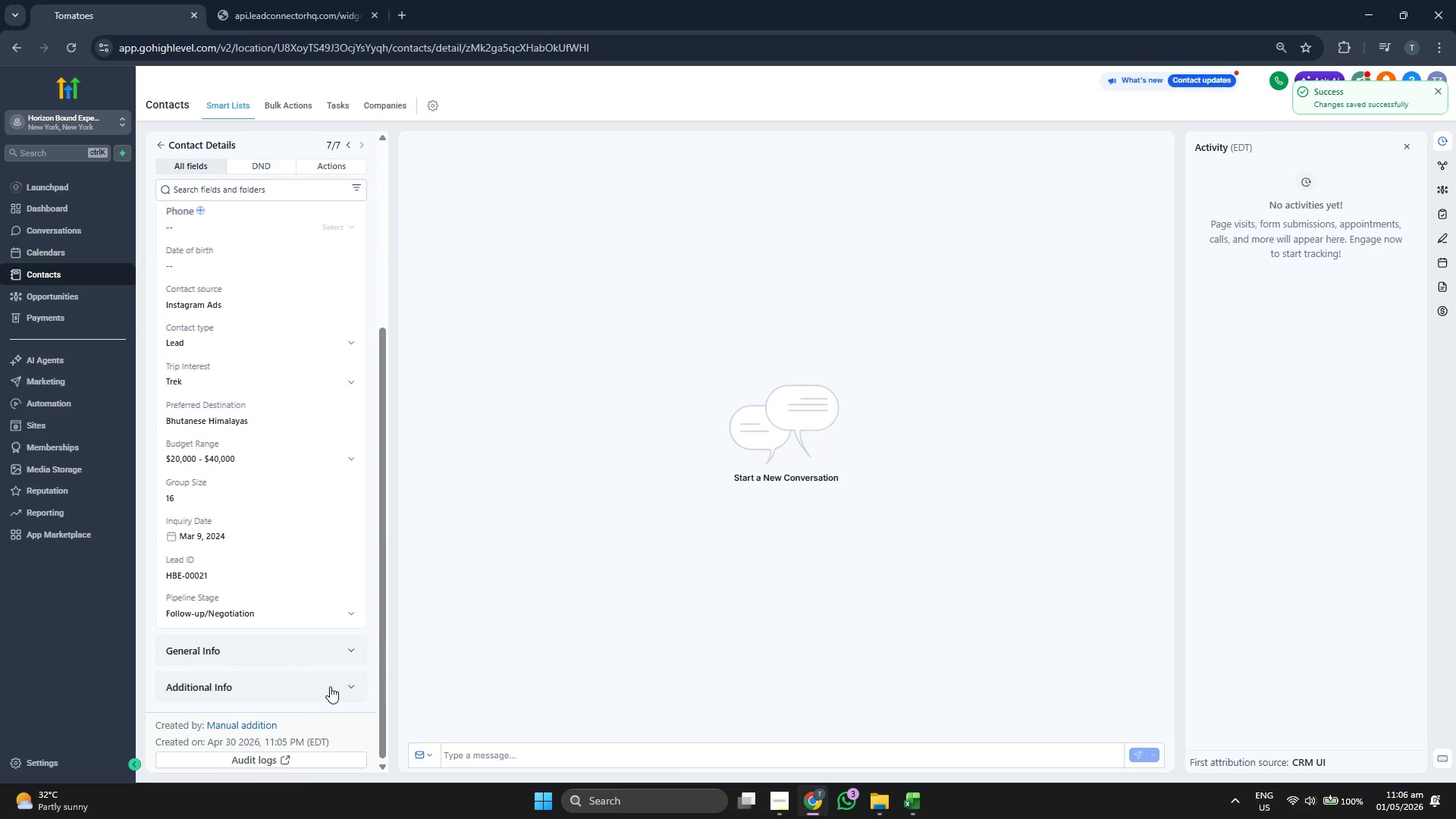 
scroll: coordinate [301, 551], scroll_direction: up, amount: 4.0
 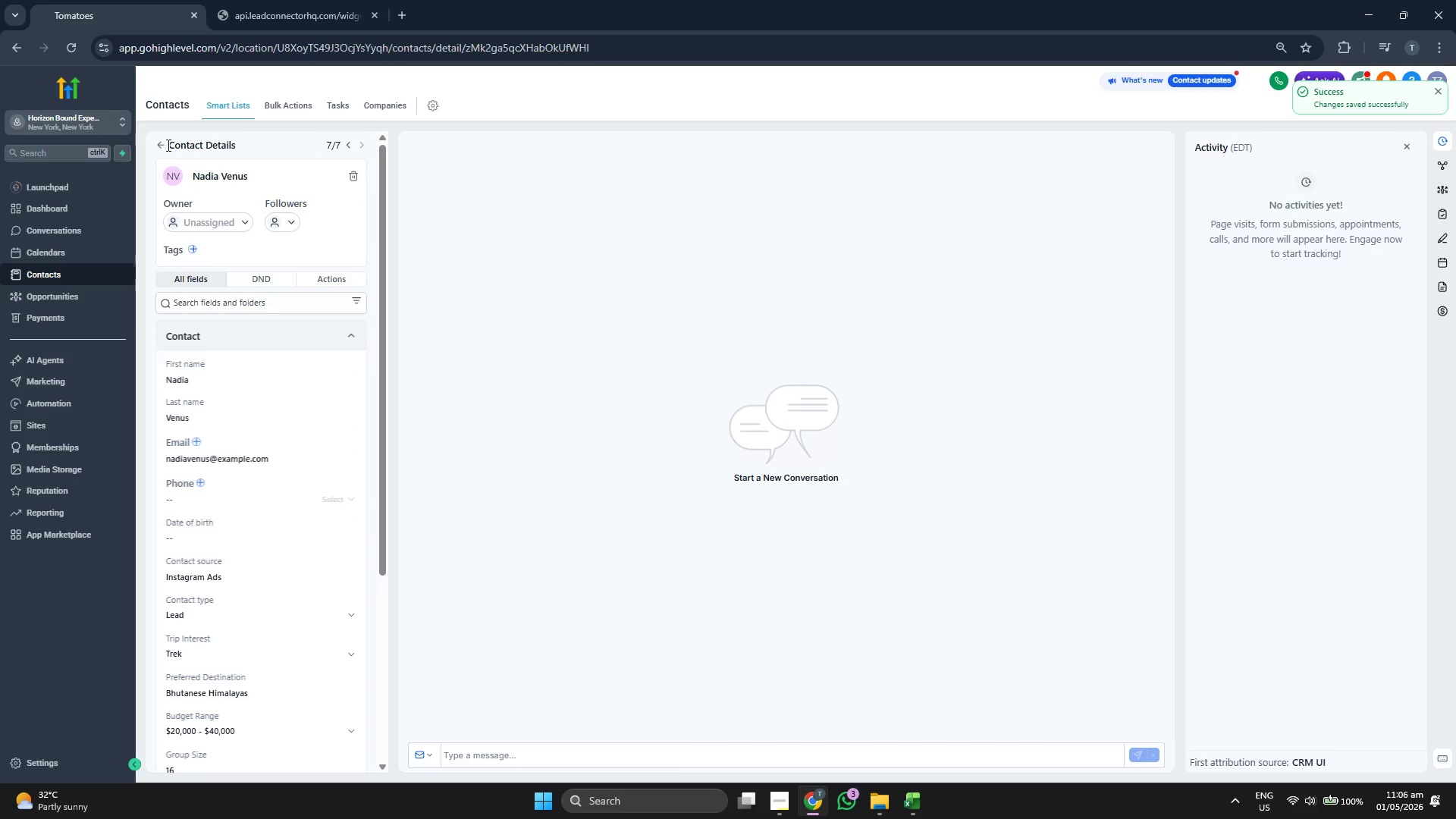 
left_click([163, 142])
 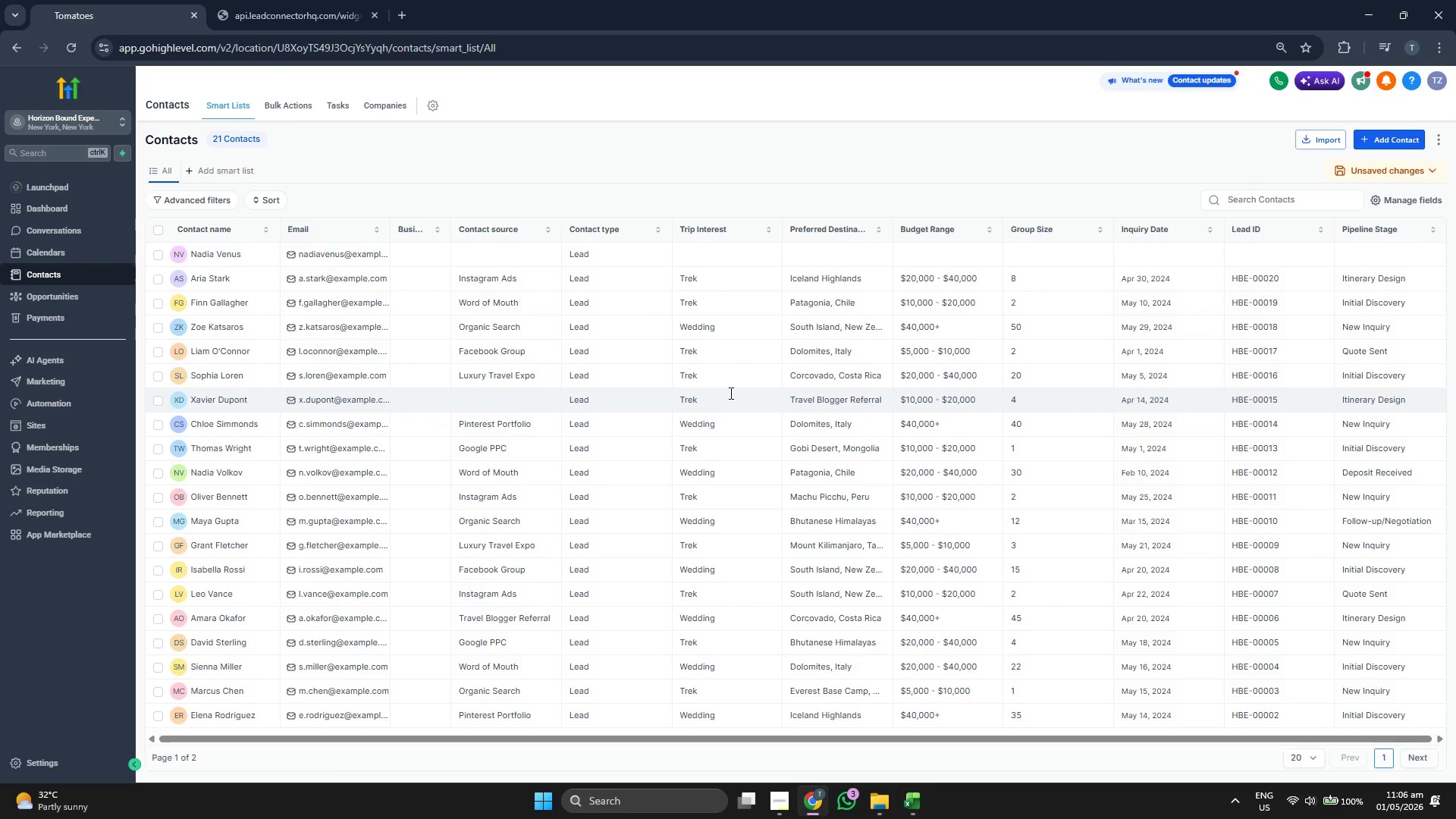 
wait(5.95)
 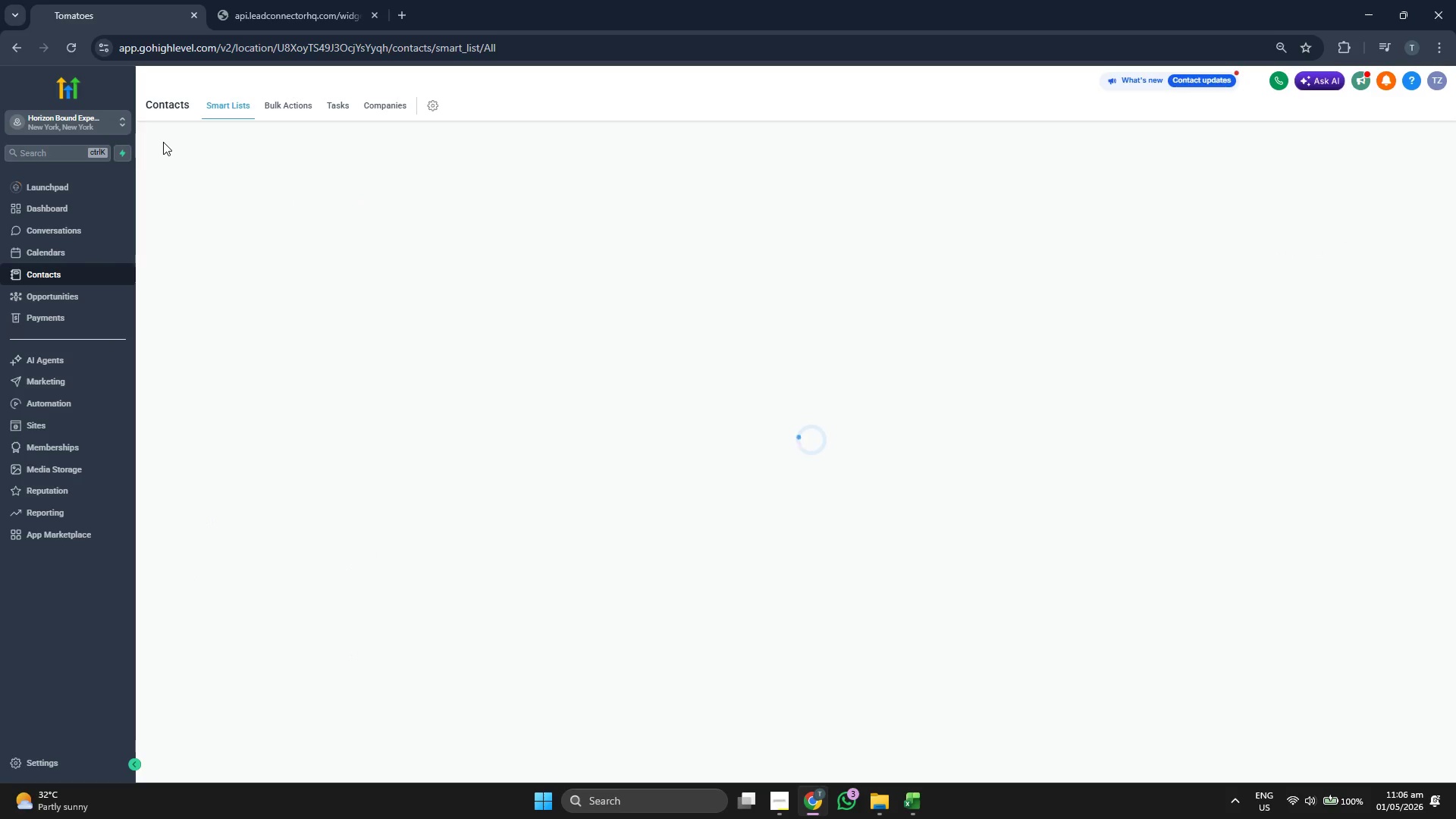 
left_click([1398, 145])
 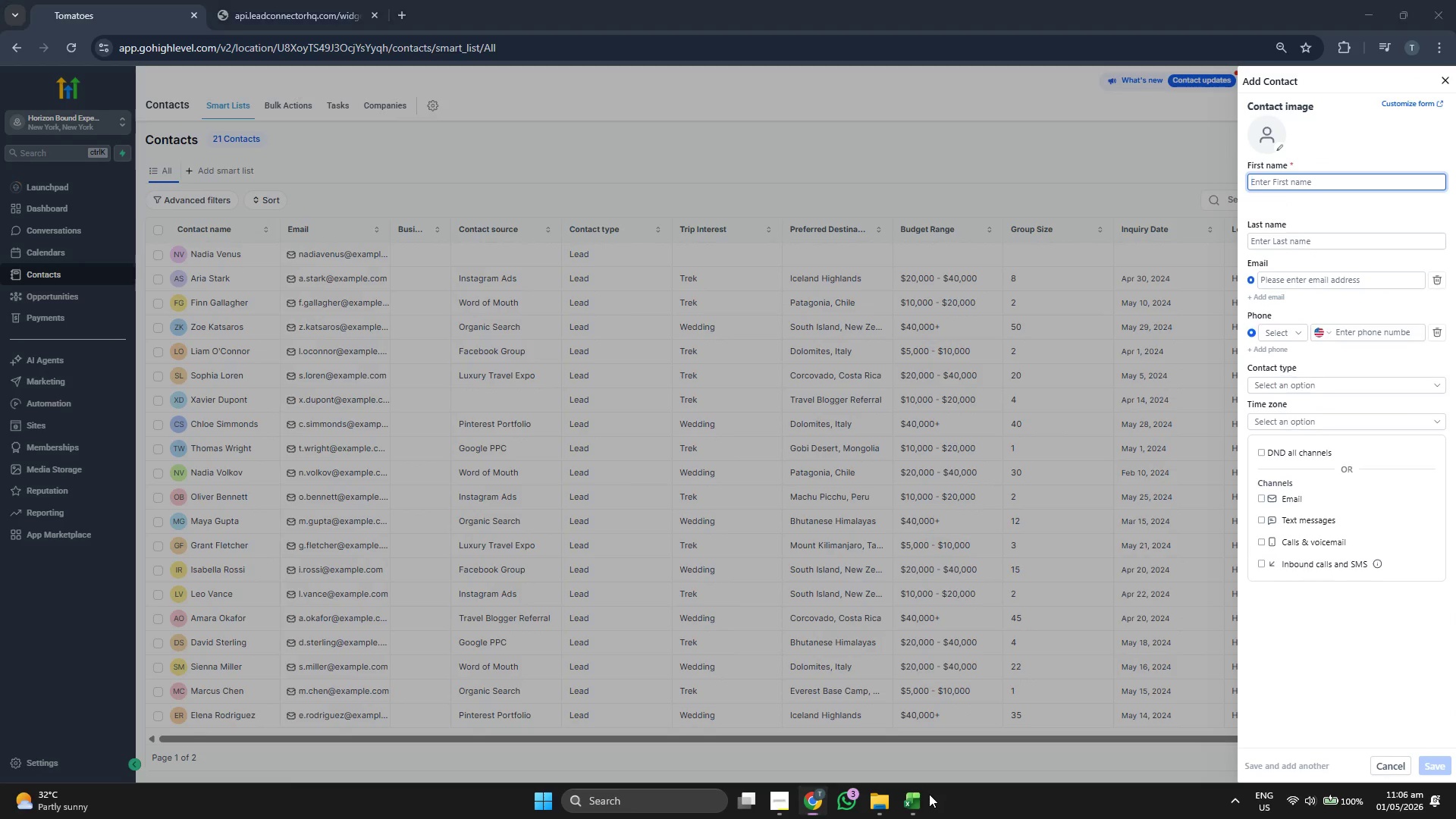 
left_click([923, 792])
 